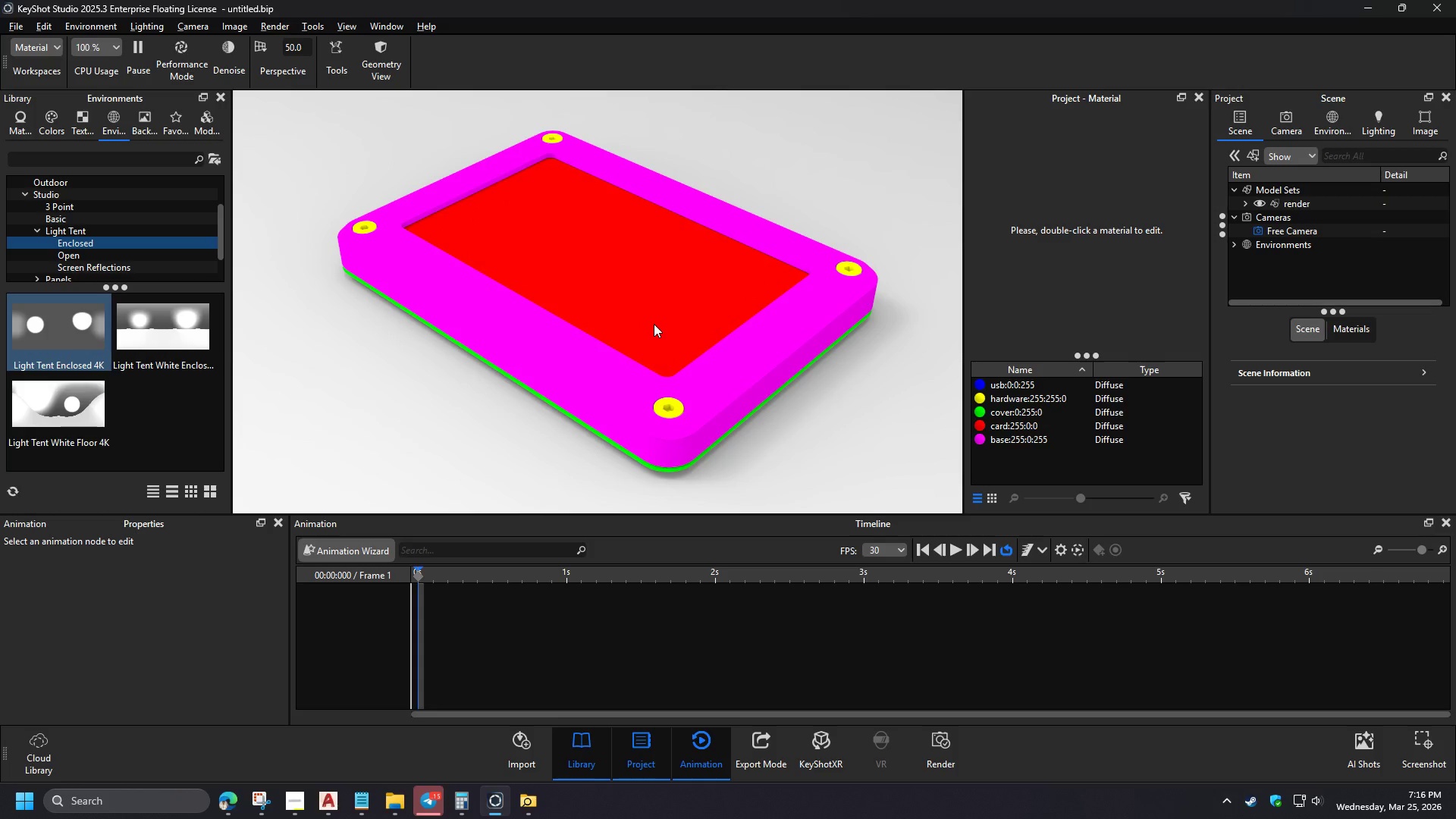 
wait(7.66)
 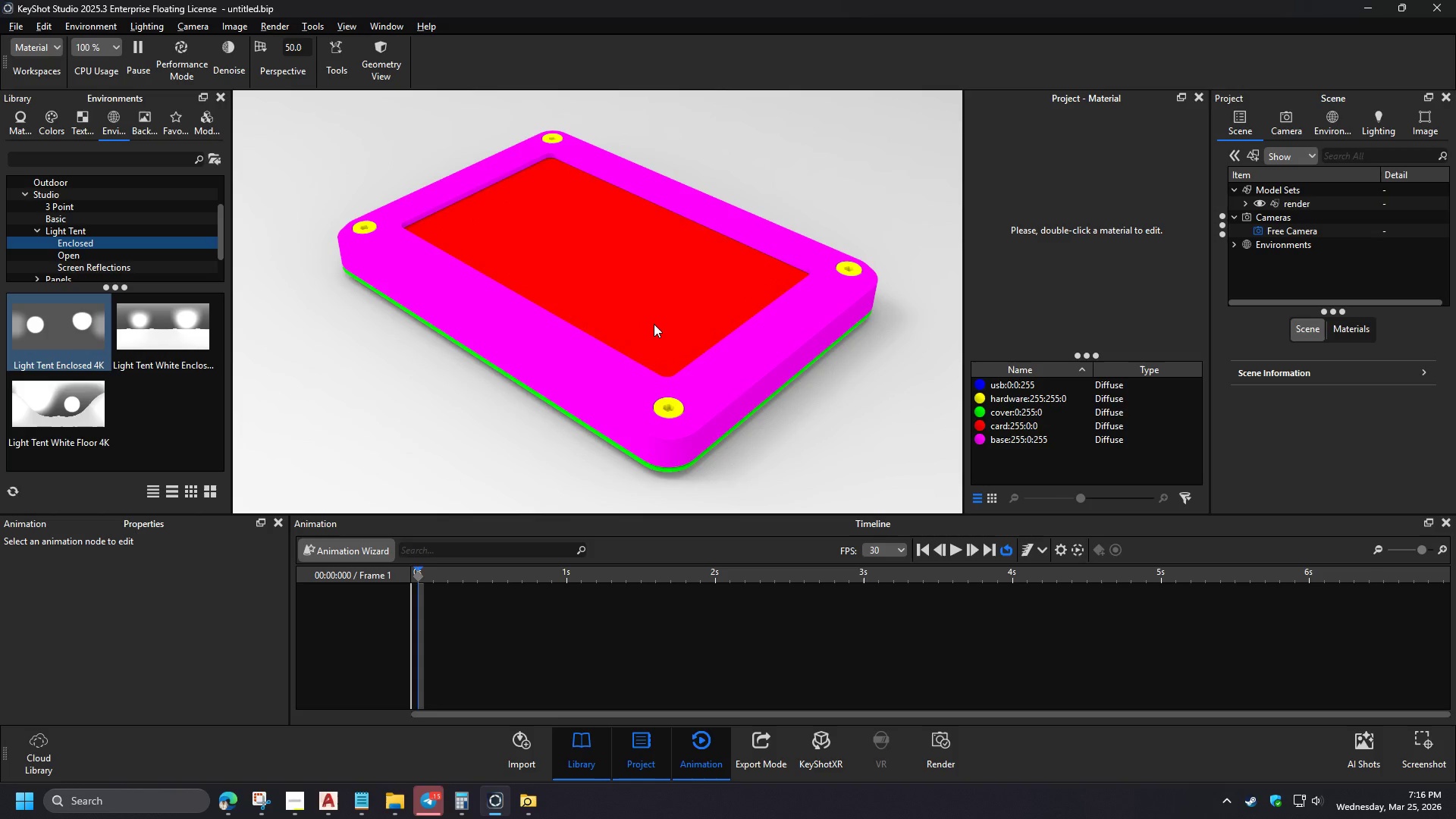 
left_click_drag(start_coordinate=[347, 325], to_coordinate=[746, 331])
 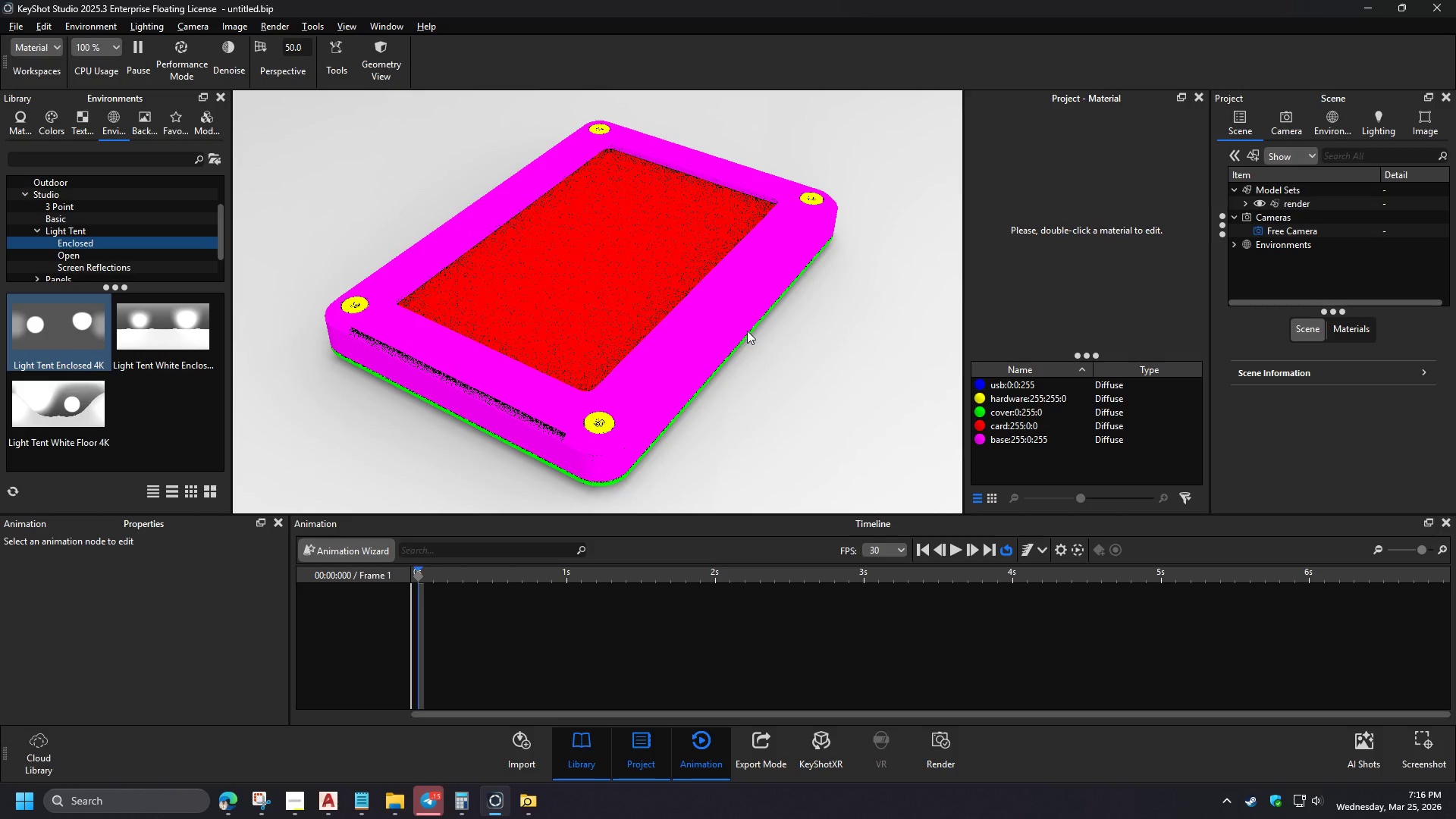 
left_click_drag(start_coordinate=[305, 49], to_coordinate=[262, 46])
 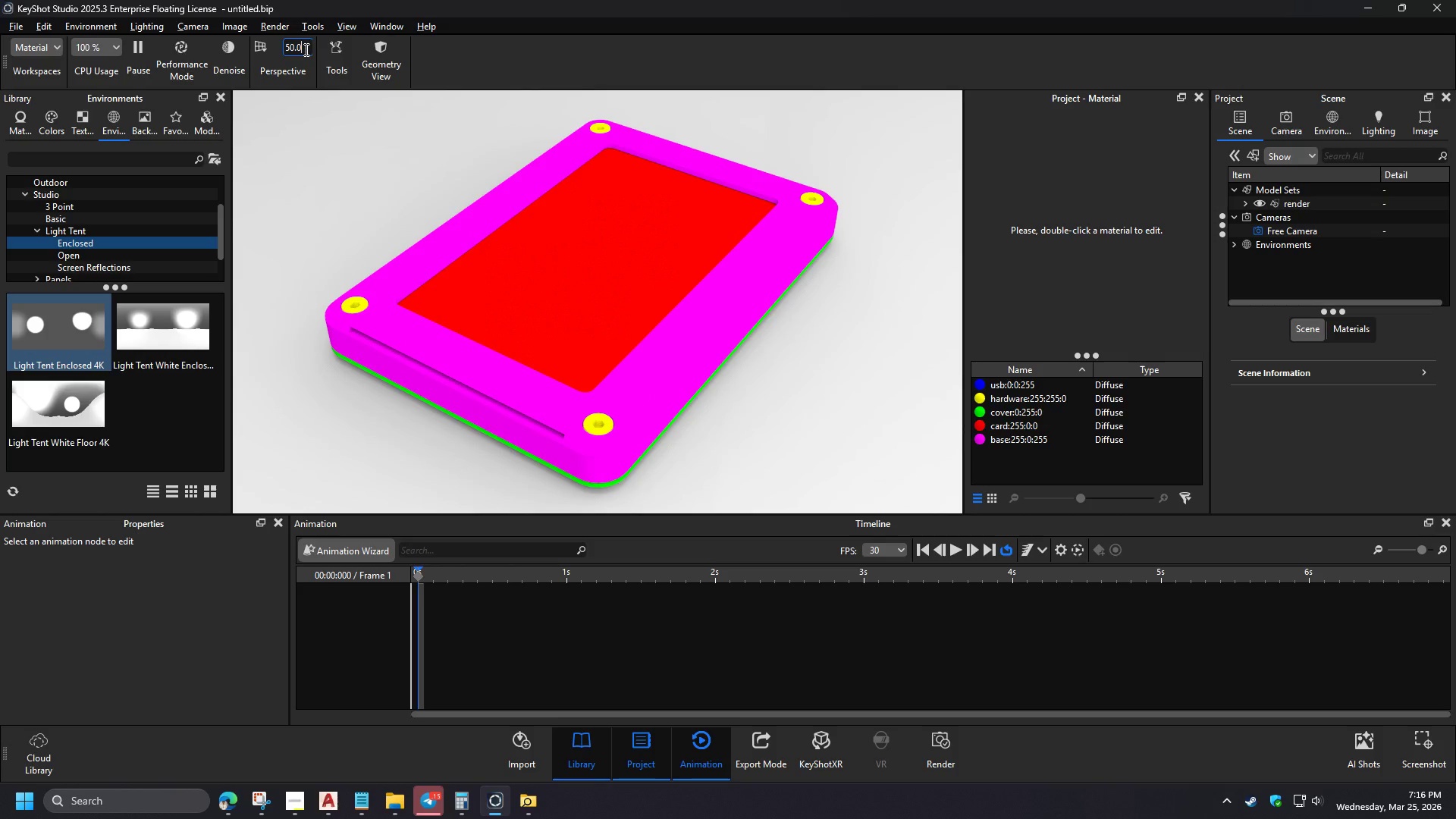 
key(Numpad4)
 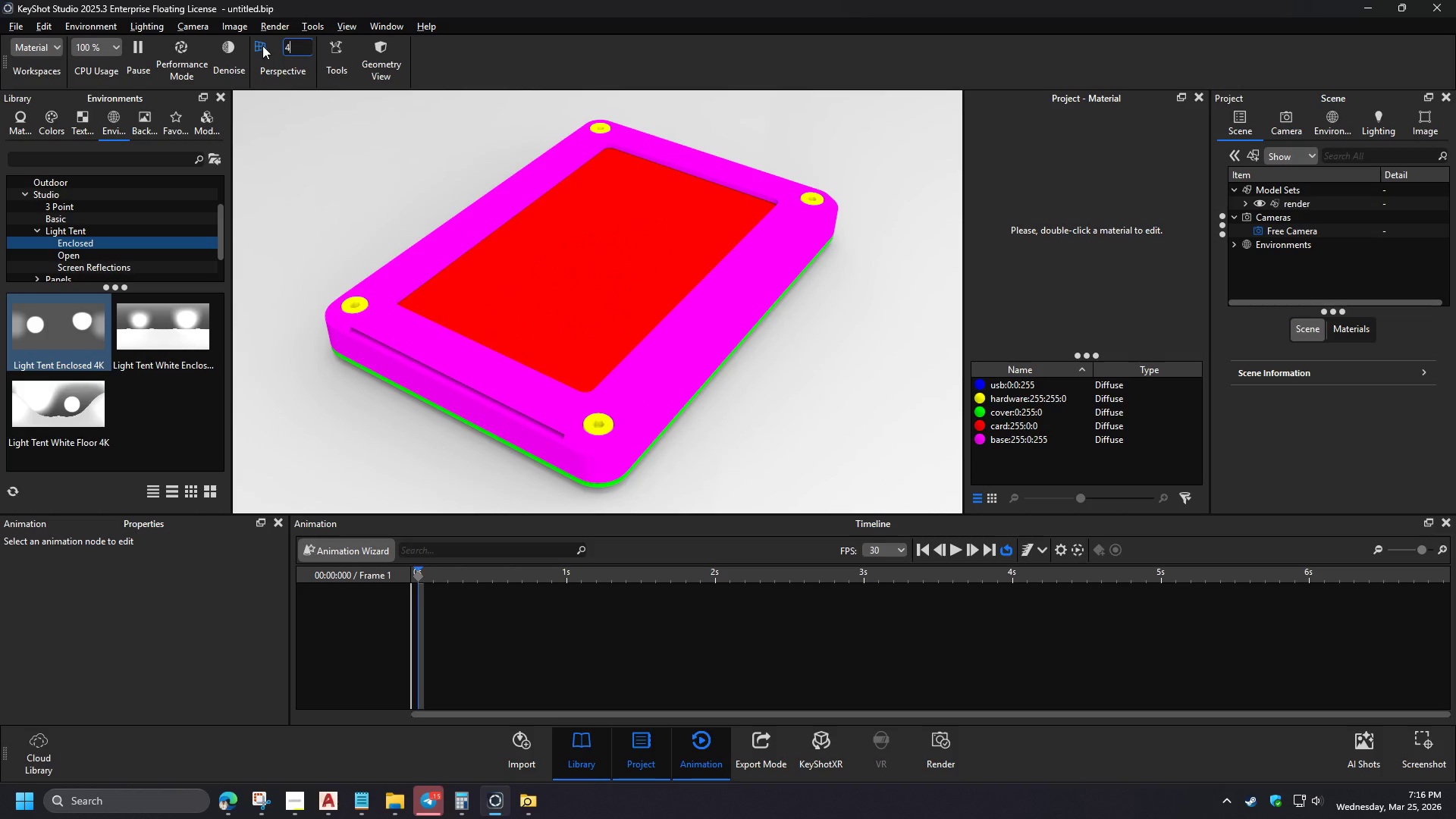 
key(Numpad0)
 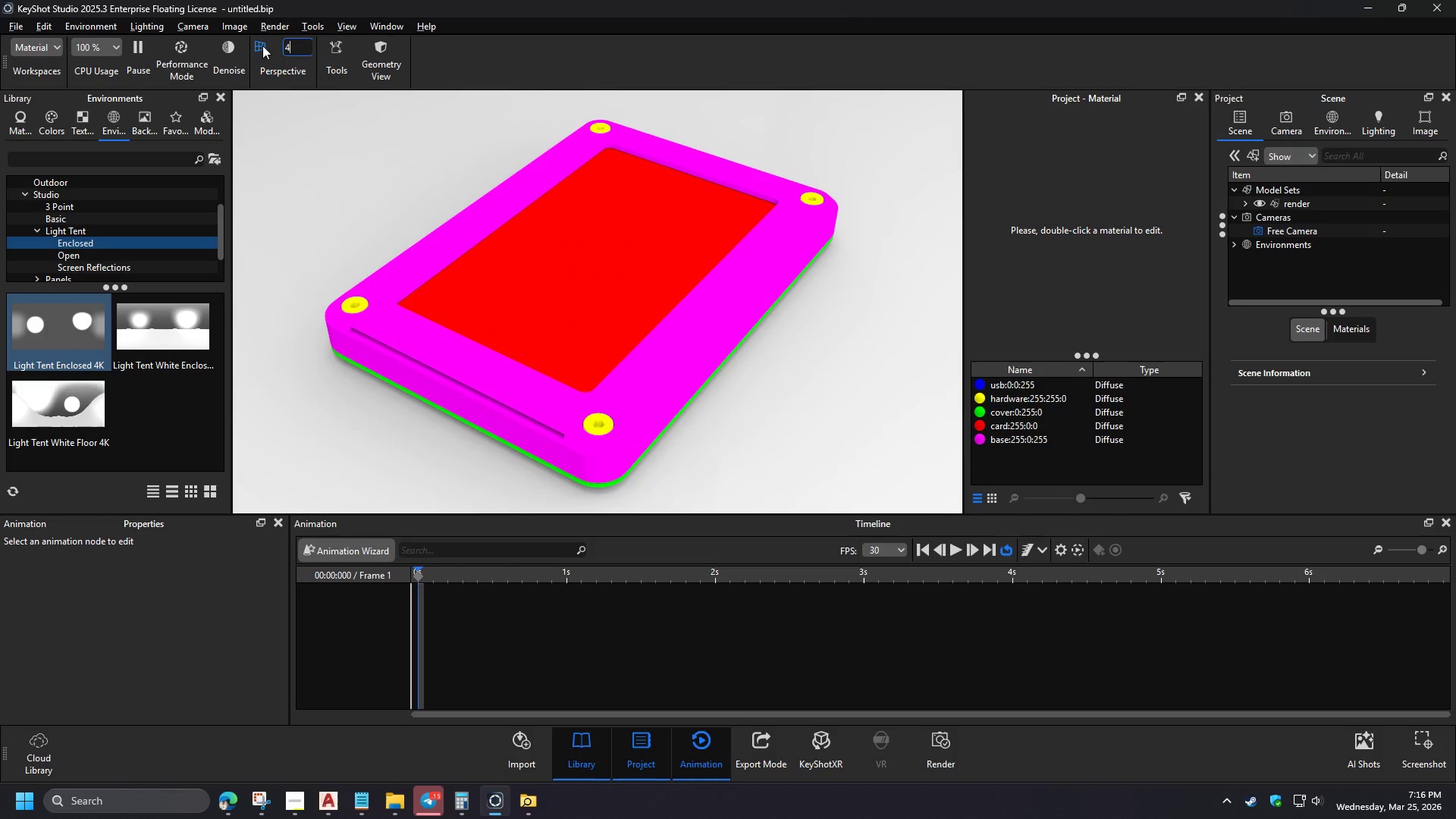 
key(NumpadEnter)
 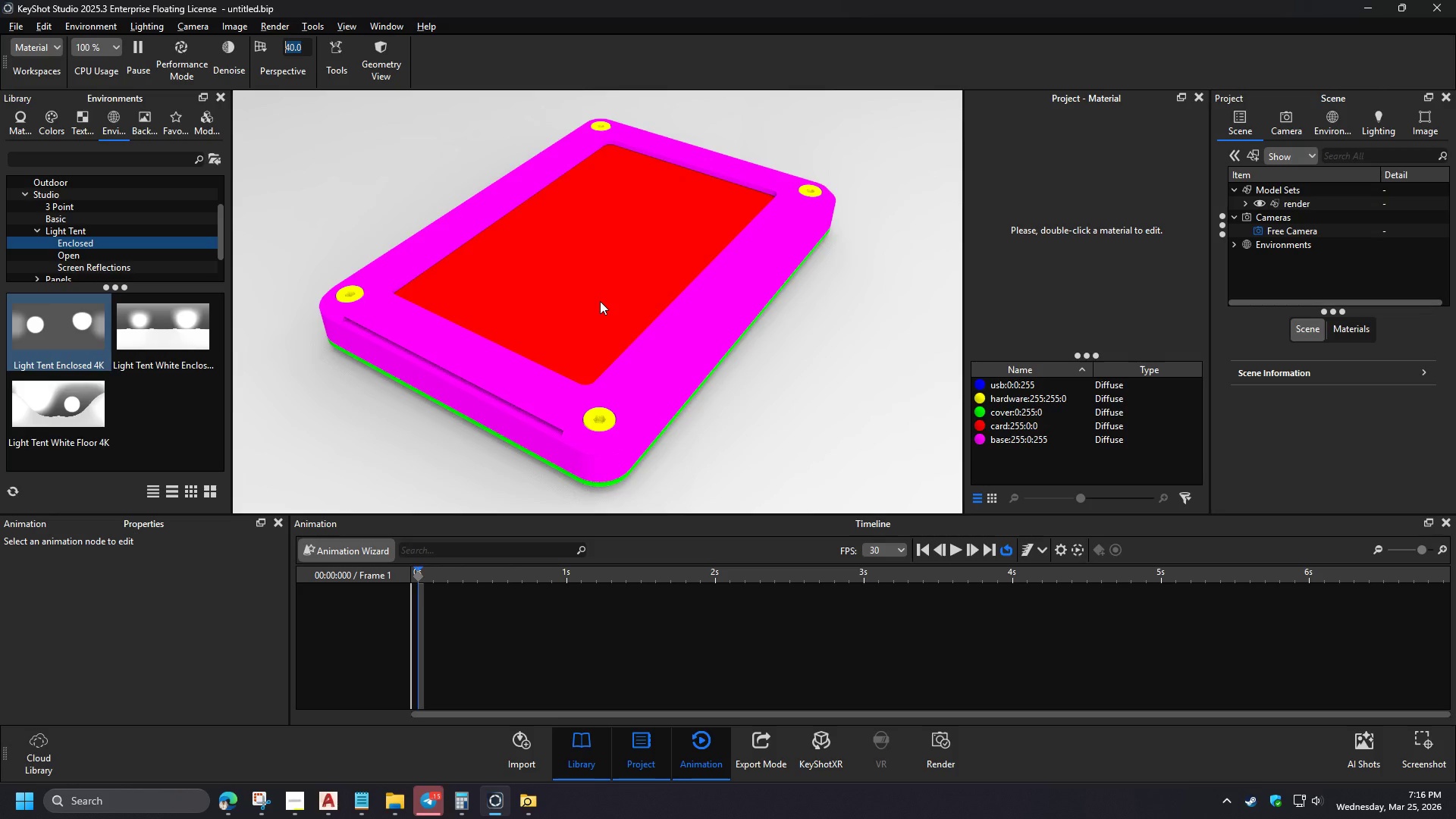 
wait(6.22)
 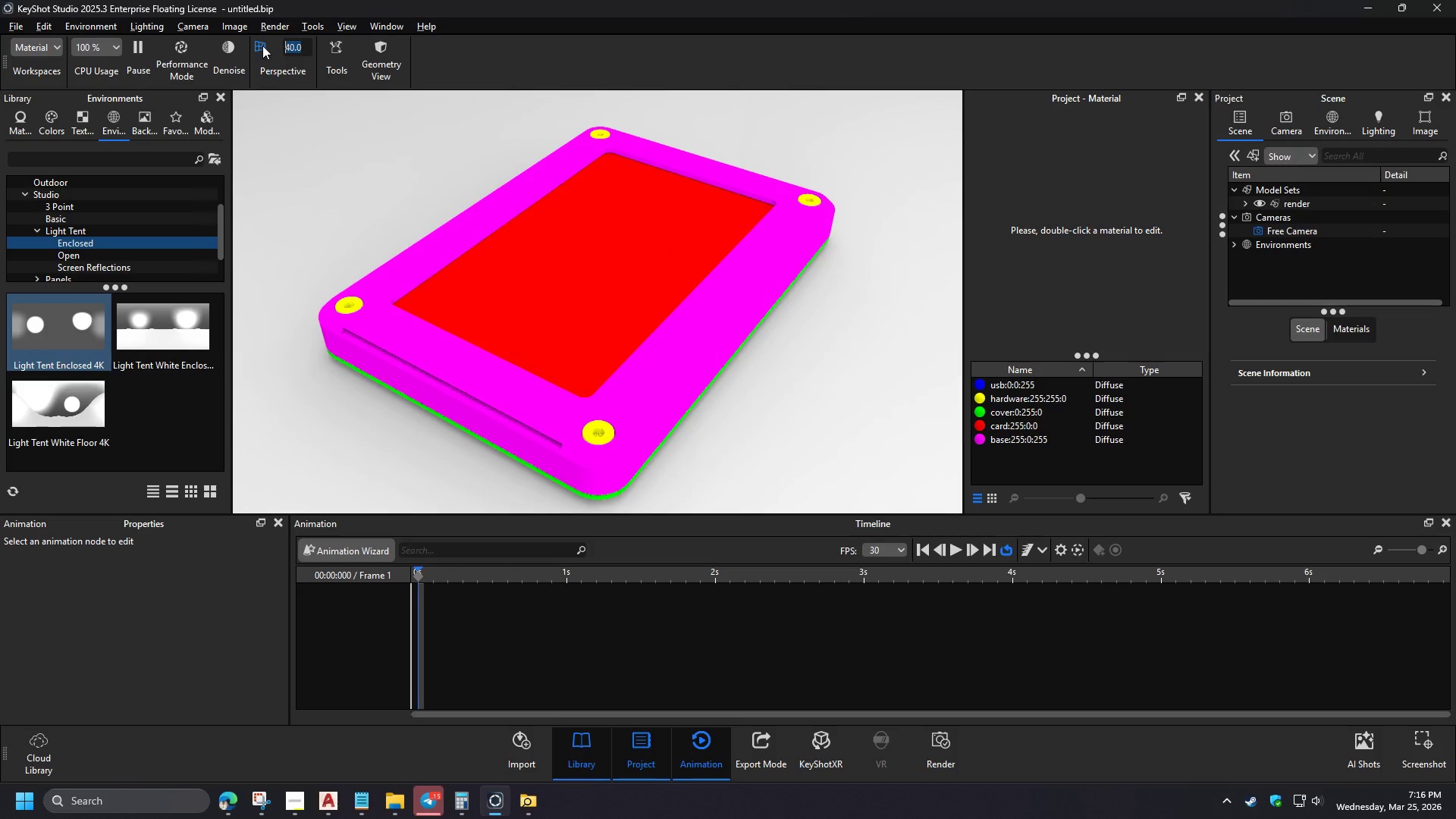 
left_click([27, 122])
 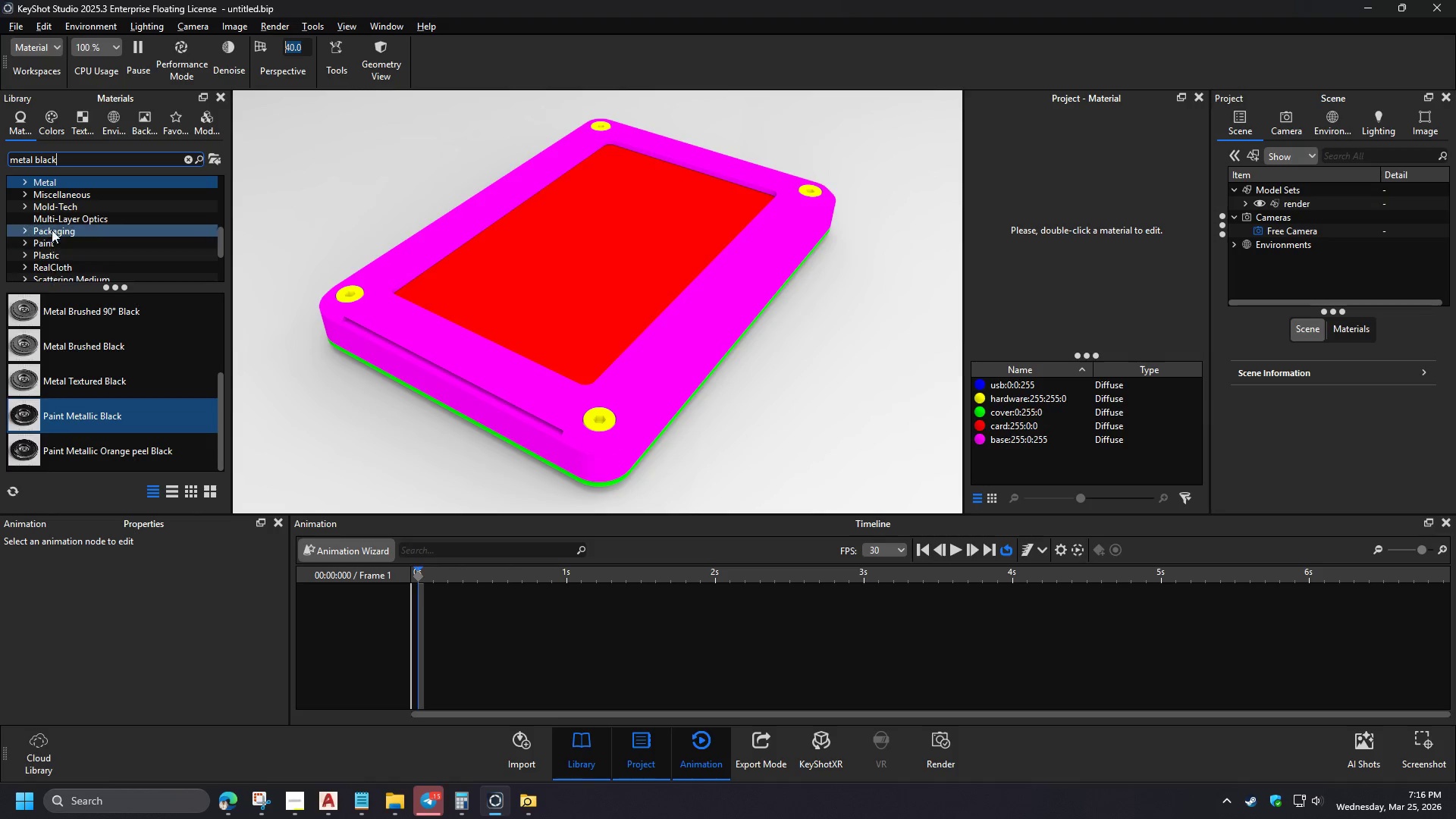 
left_click_drag(start_coordinate=[34, 160], to_coordinate=[72, 158])
 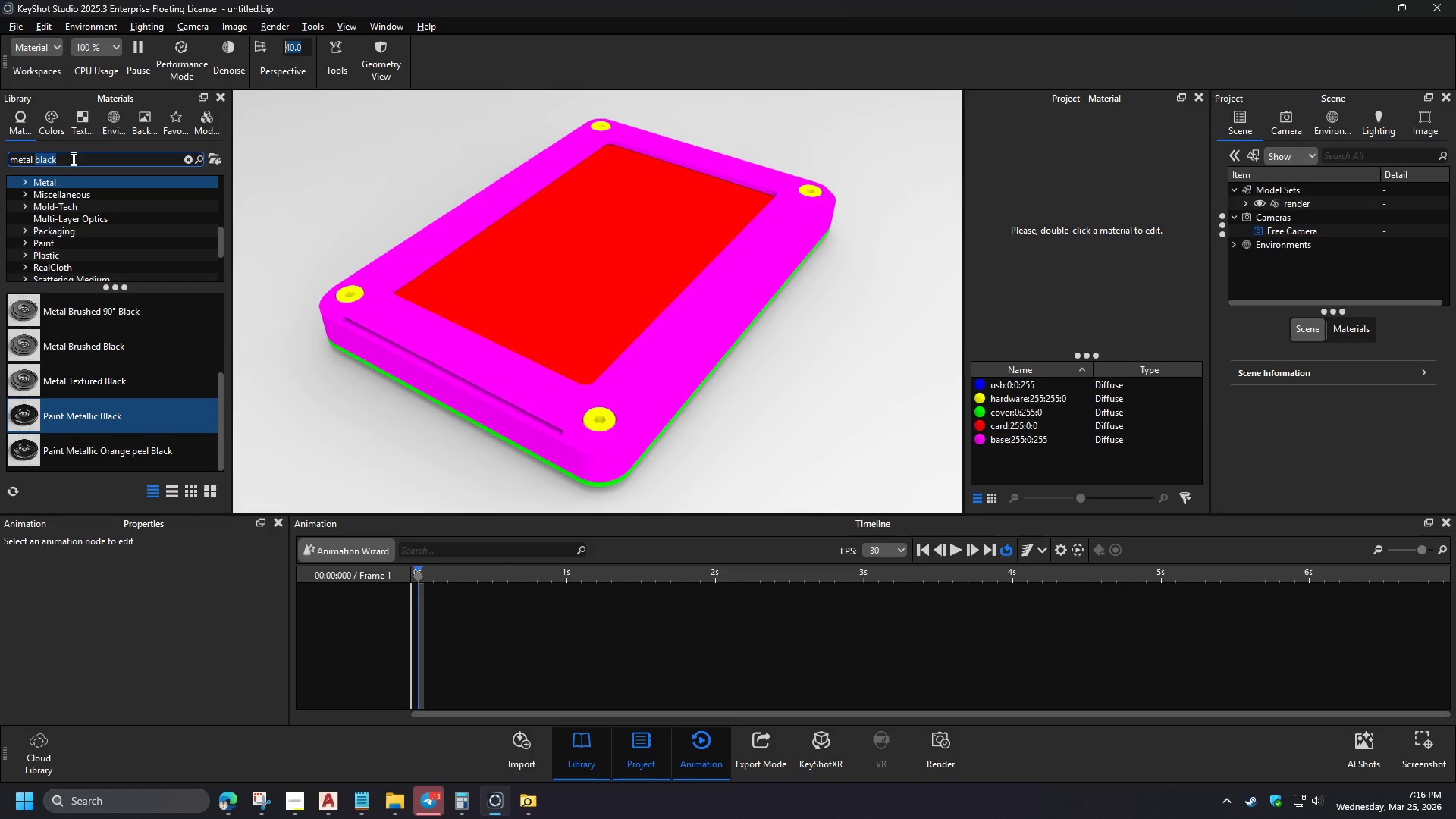 
type(white)
key(NumpadEnter)
 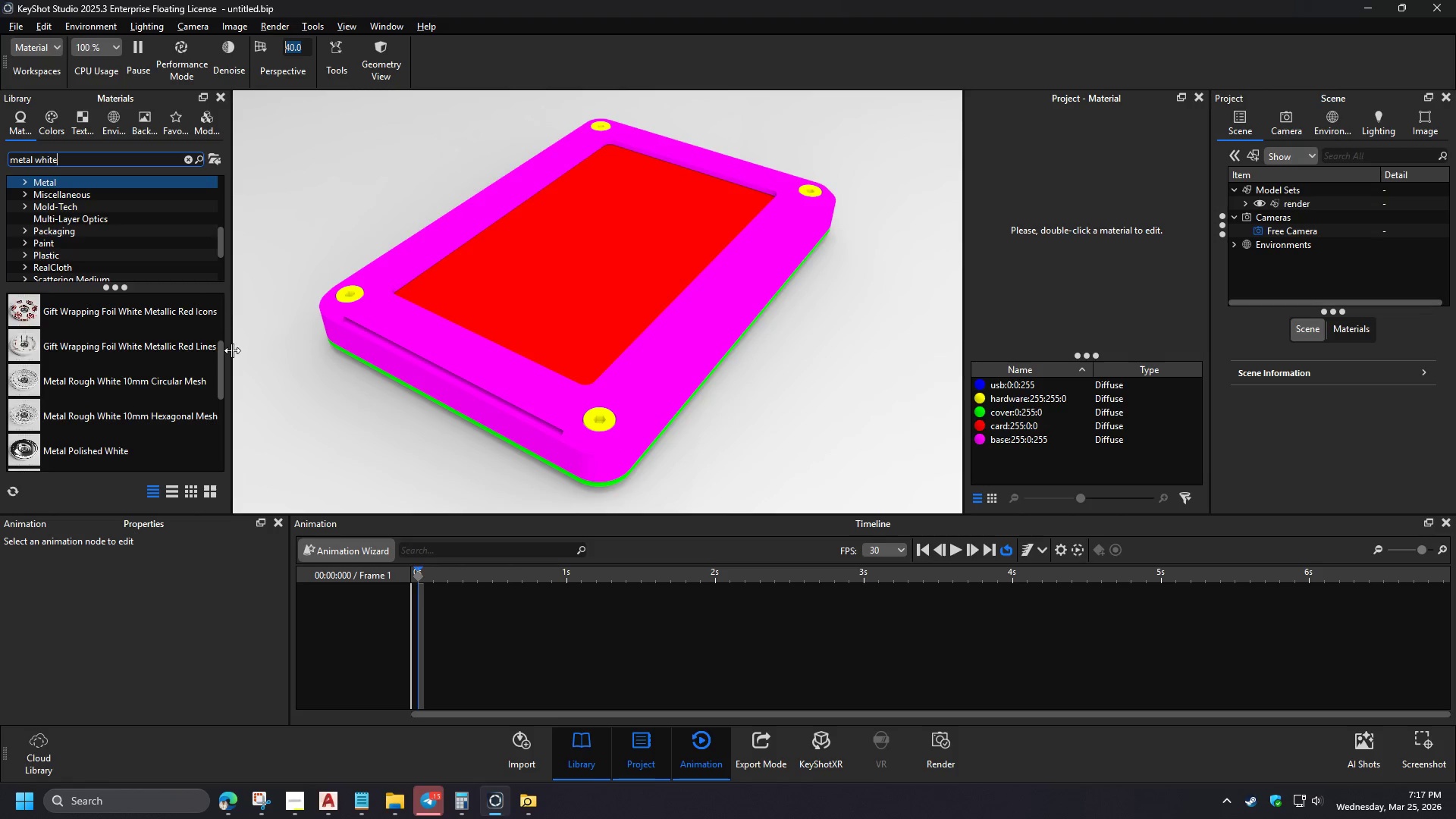 
left_click_drag(start_coordinate=[221, 359], to_coordinate=[234, 391])
 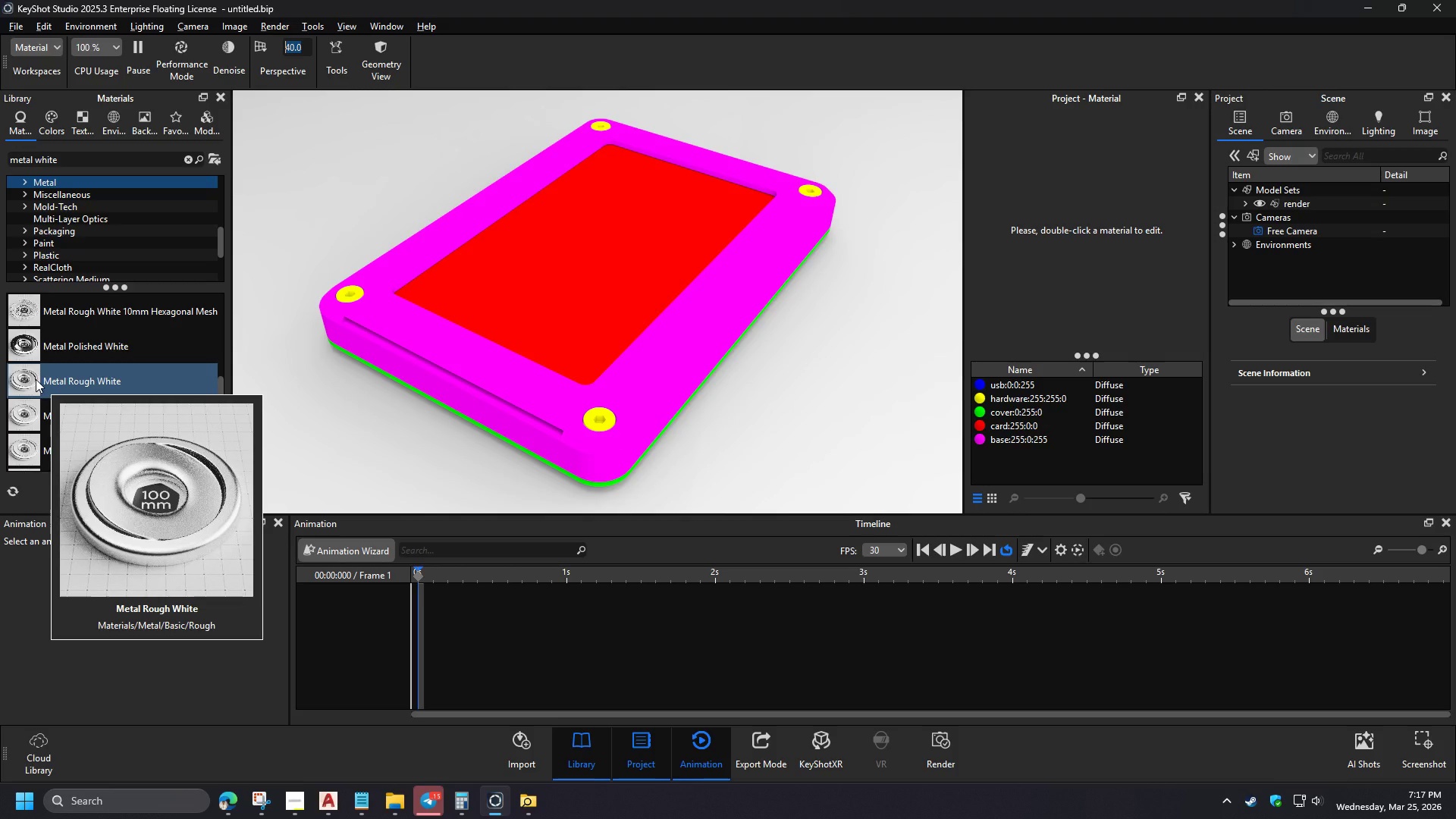 
wait(5.22)
 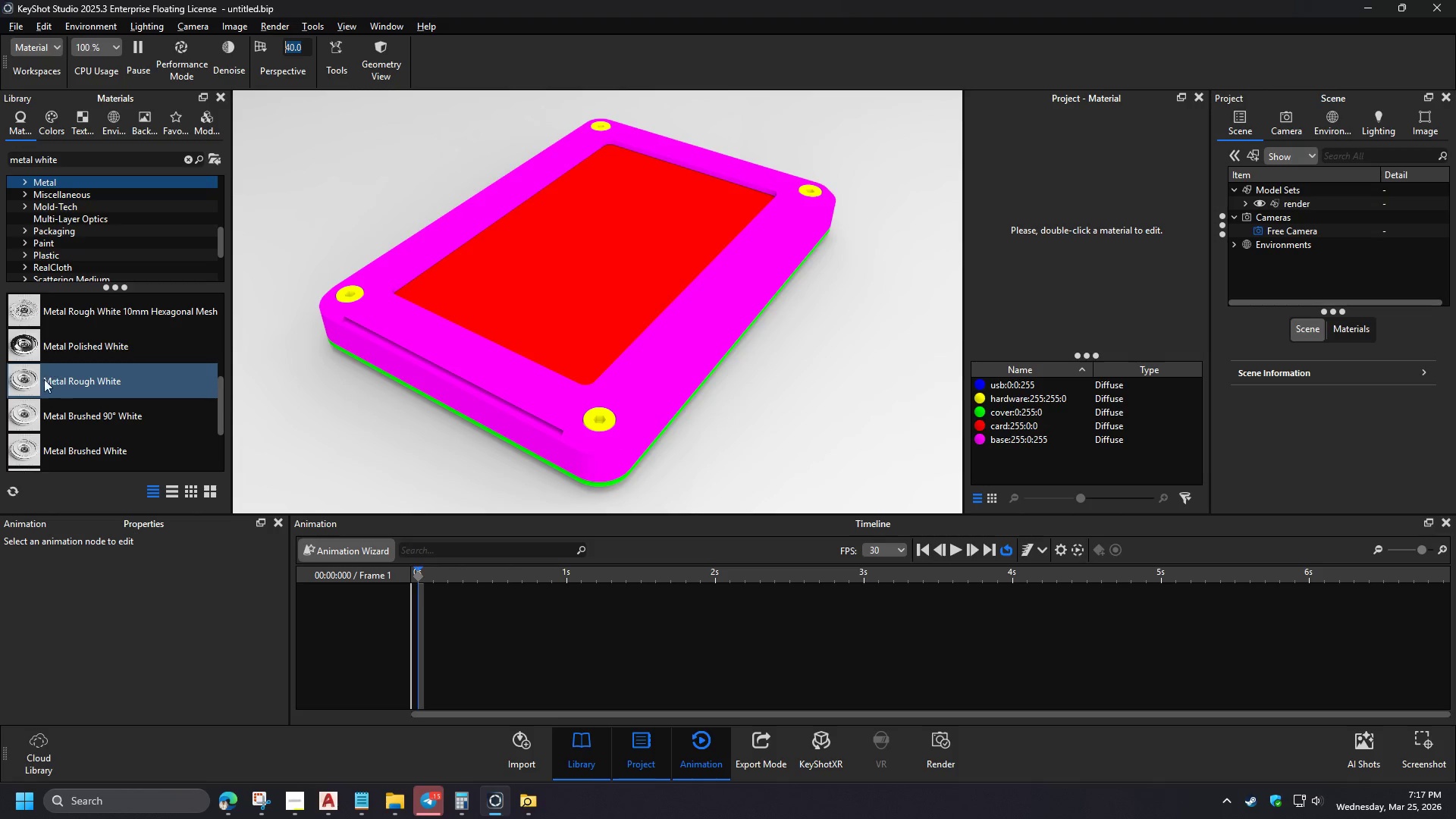 
left_click_drag(start_coordinate=[36, 380], to_coordinate=[436, 359])
 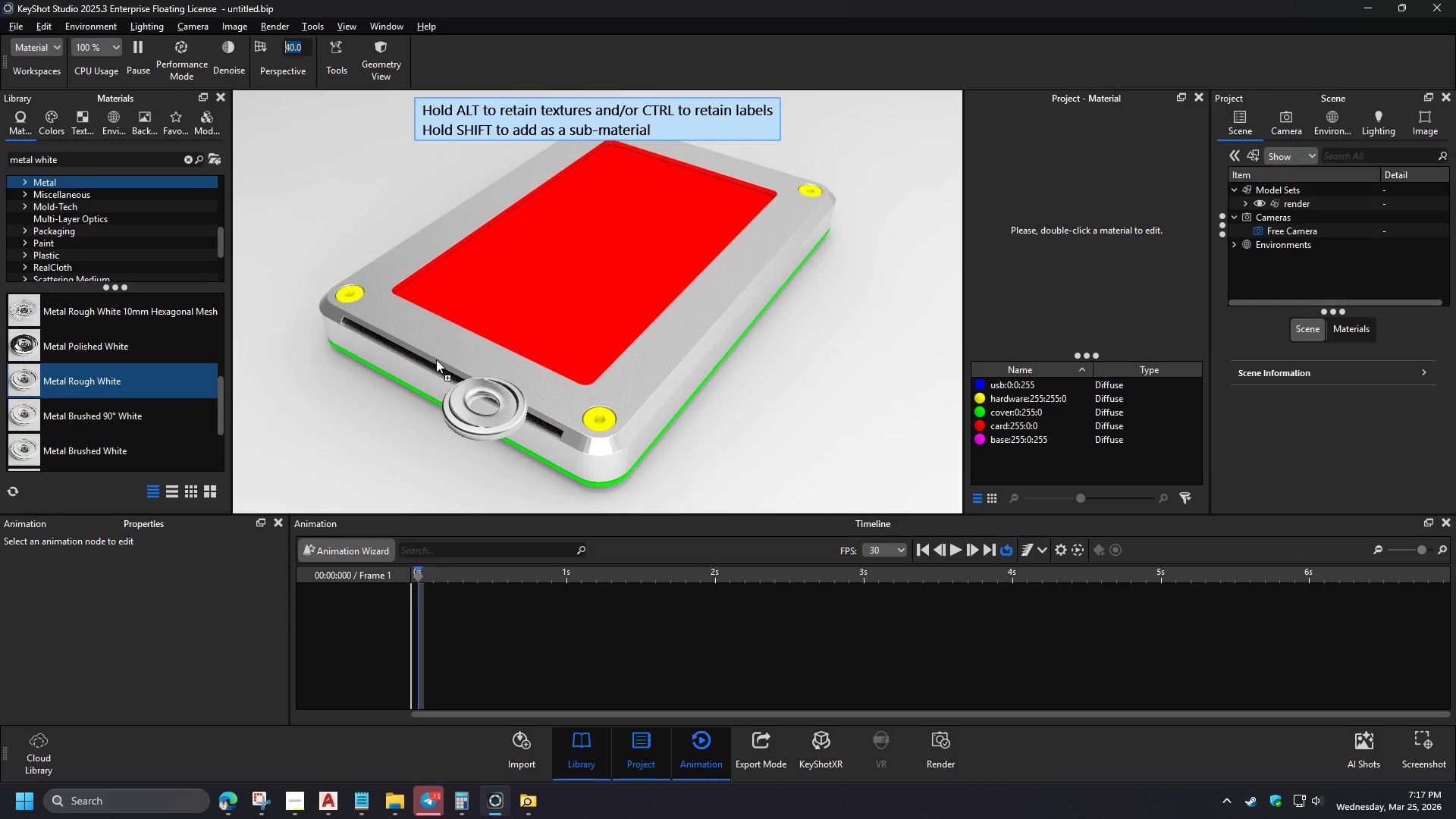 
left_click_drag(start_coordinate=[1028, 397], to_coordinate=[591, 482])
 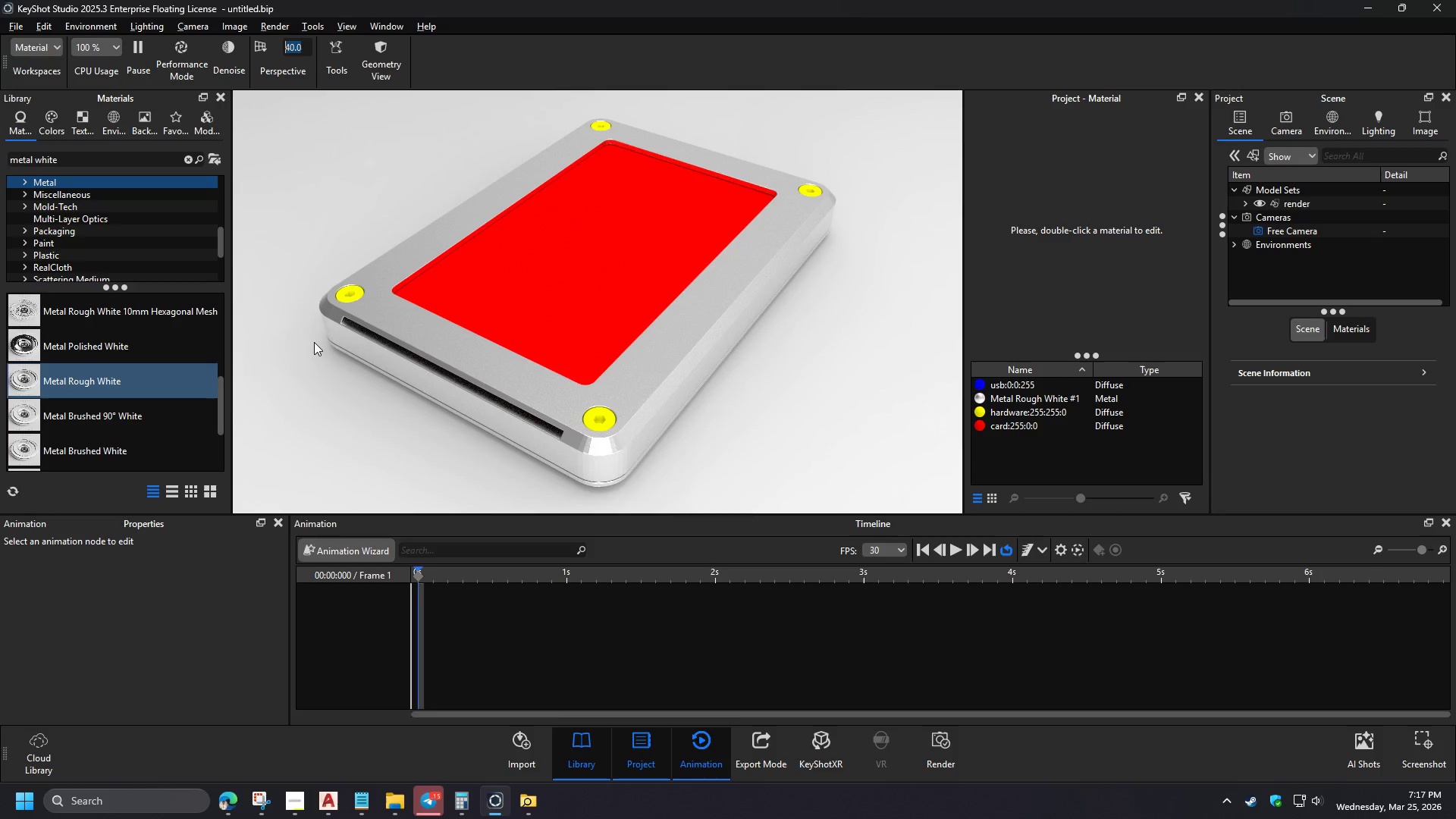 
wait(5.99)
 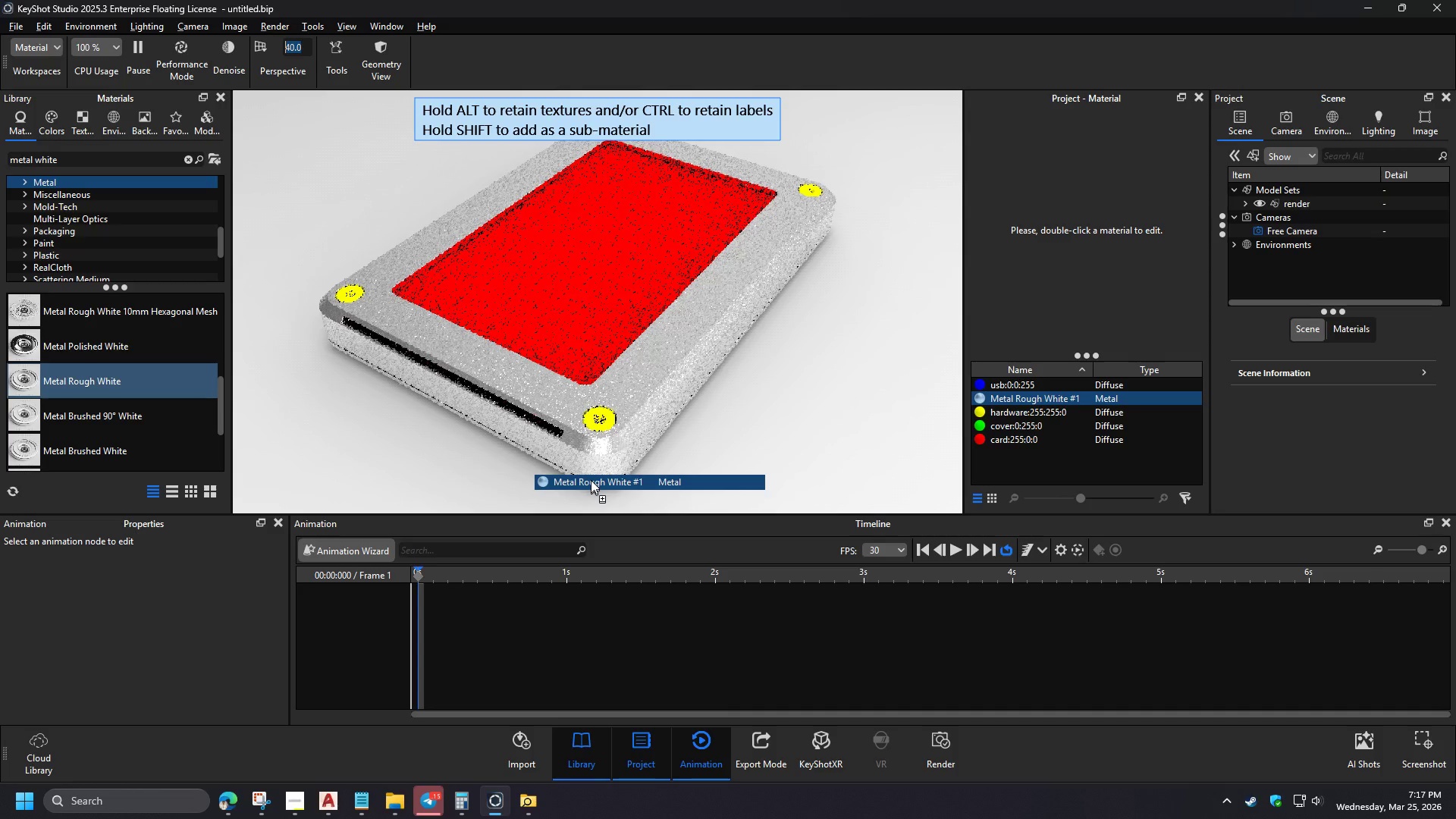 
double_click([49, 160])
 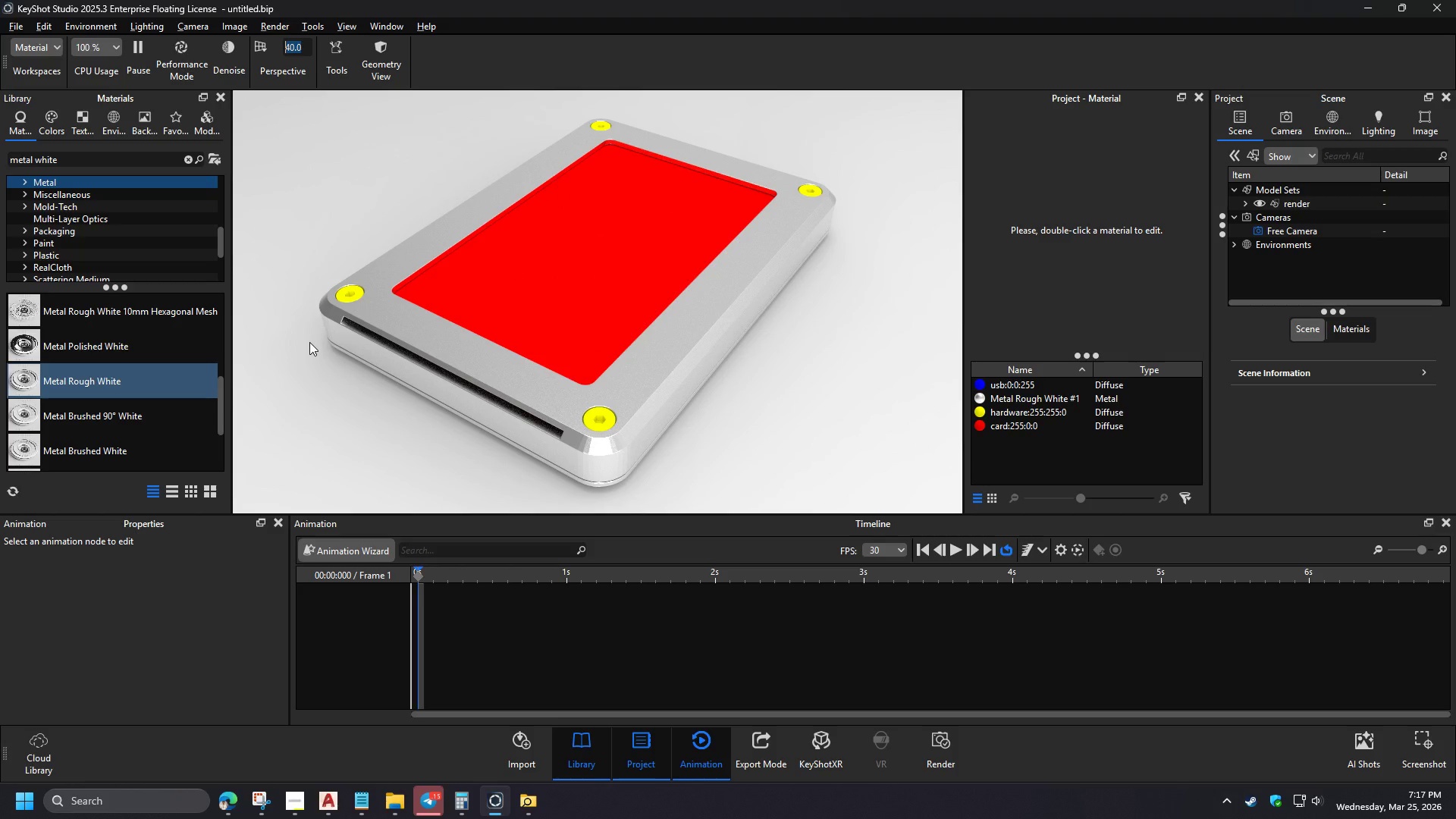 
type(black)
 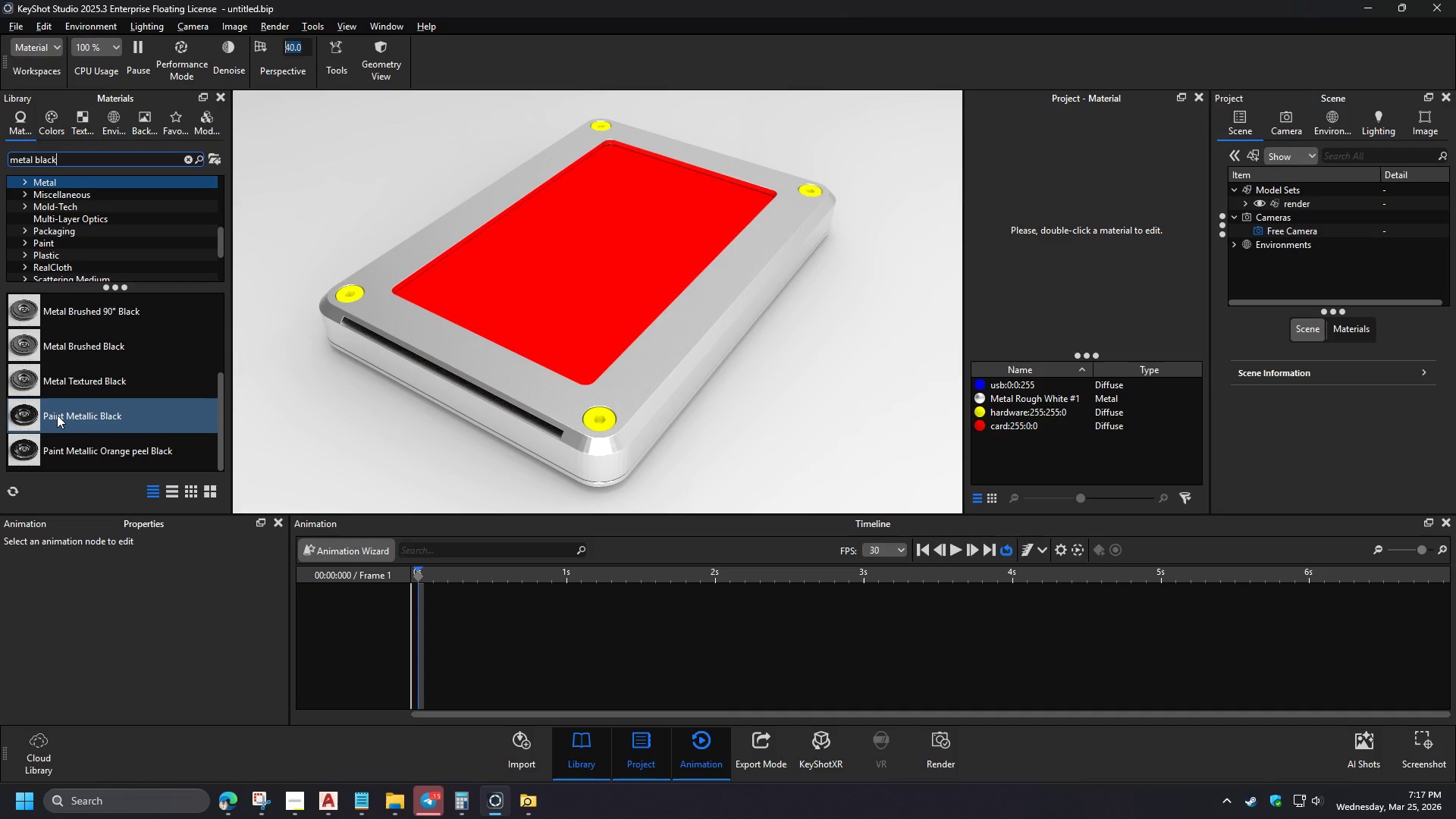 
wait(7.3)
 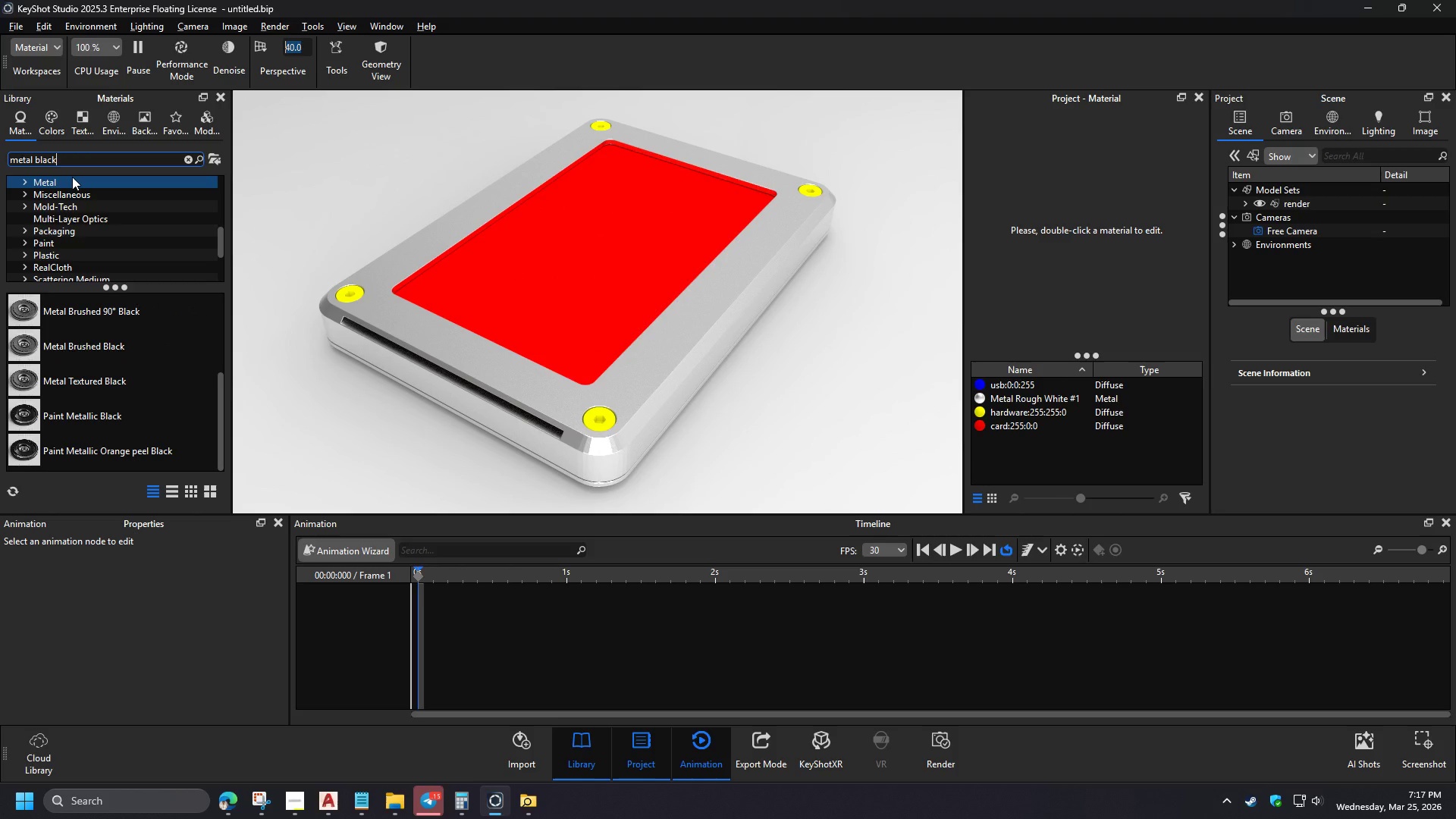 
left_click([208, 493])
 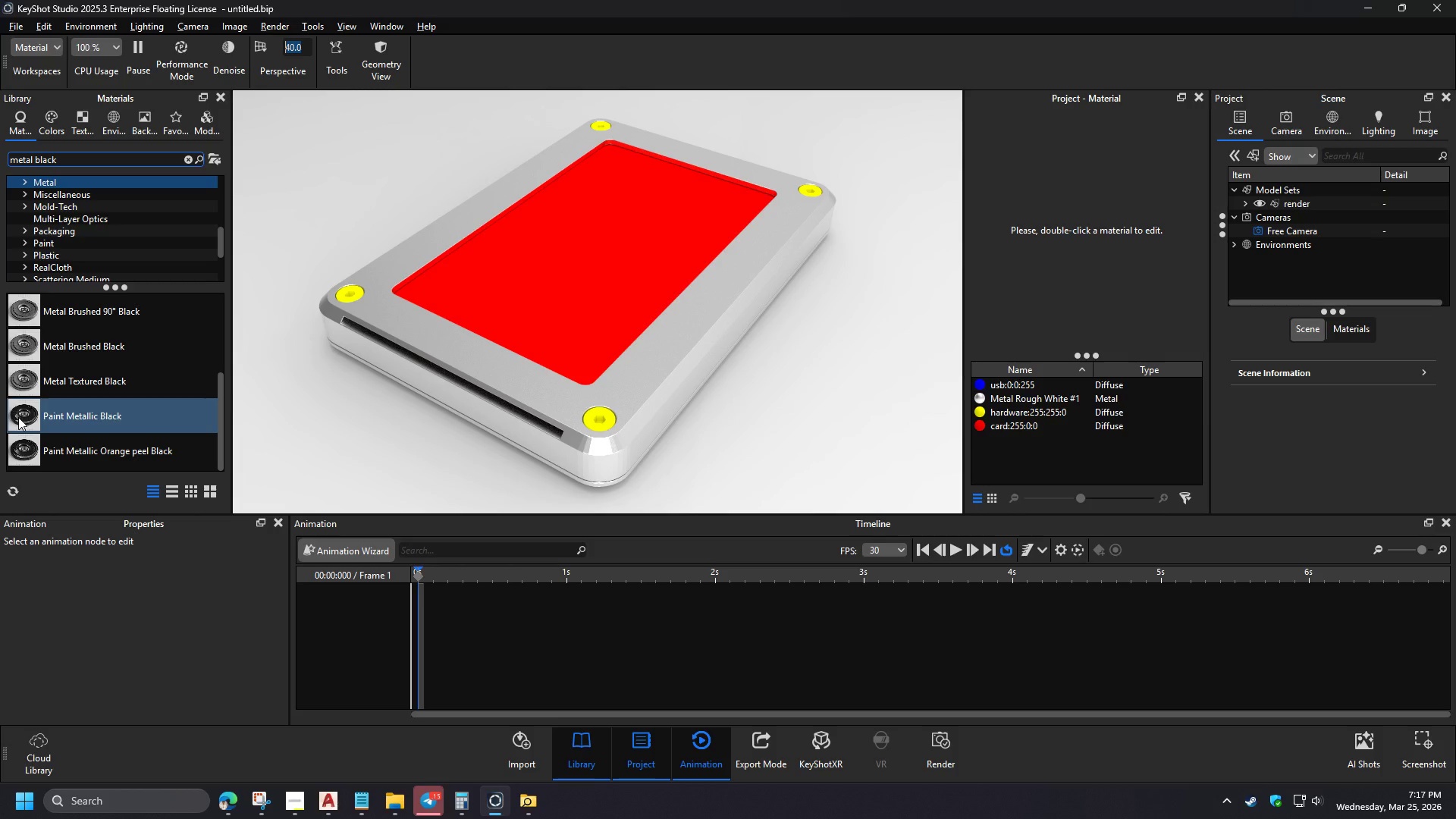 
left_click_drag(start_coordinate=[220, 354], to_coordinate=[225, 428])
 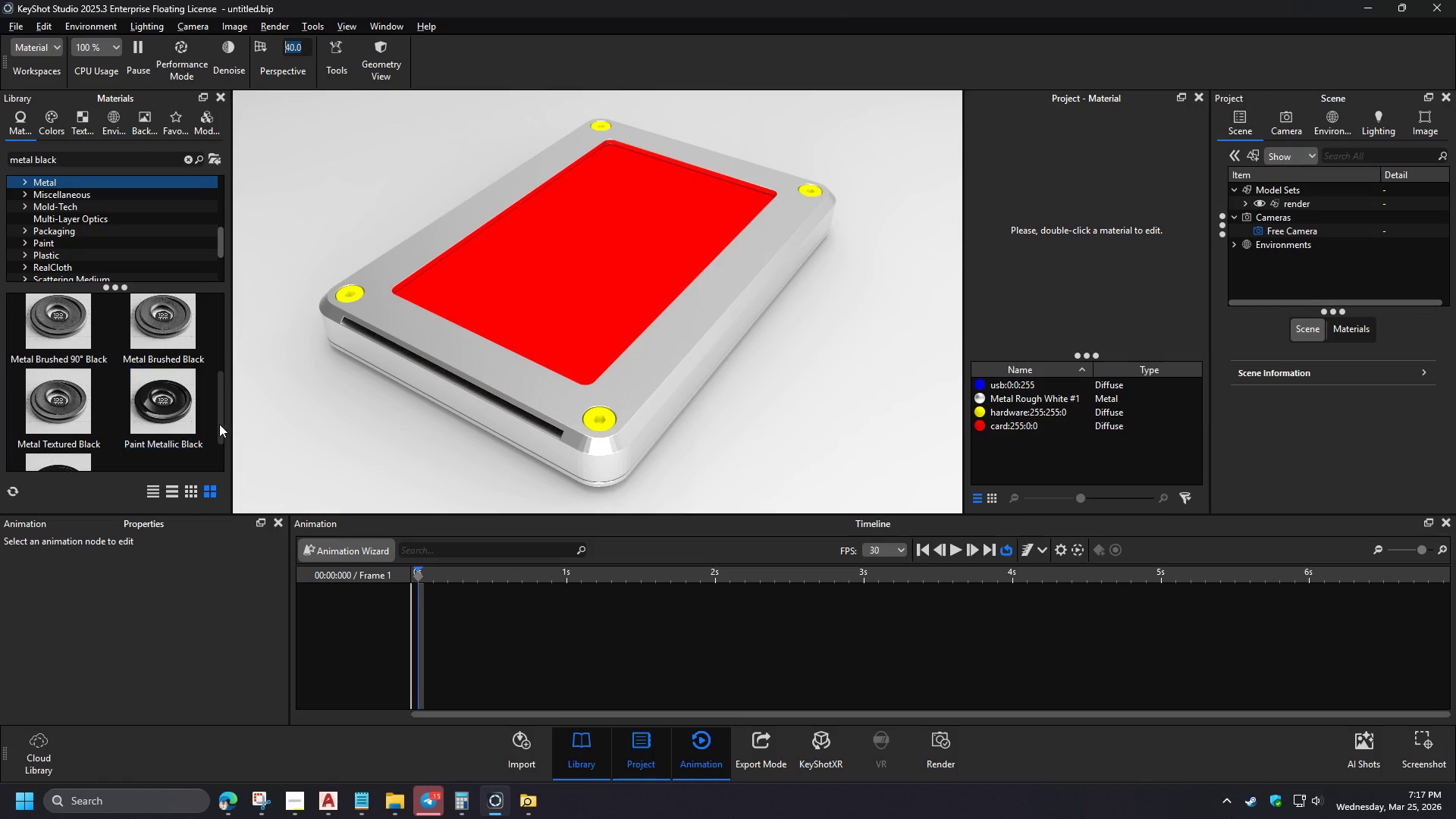 
left_click_drag(start_coordinate=[219, 424], to_coordinate=[219, 442])
 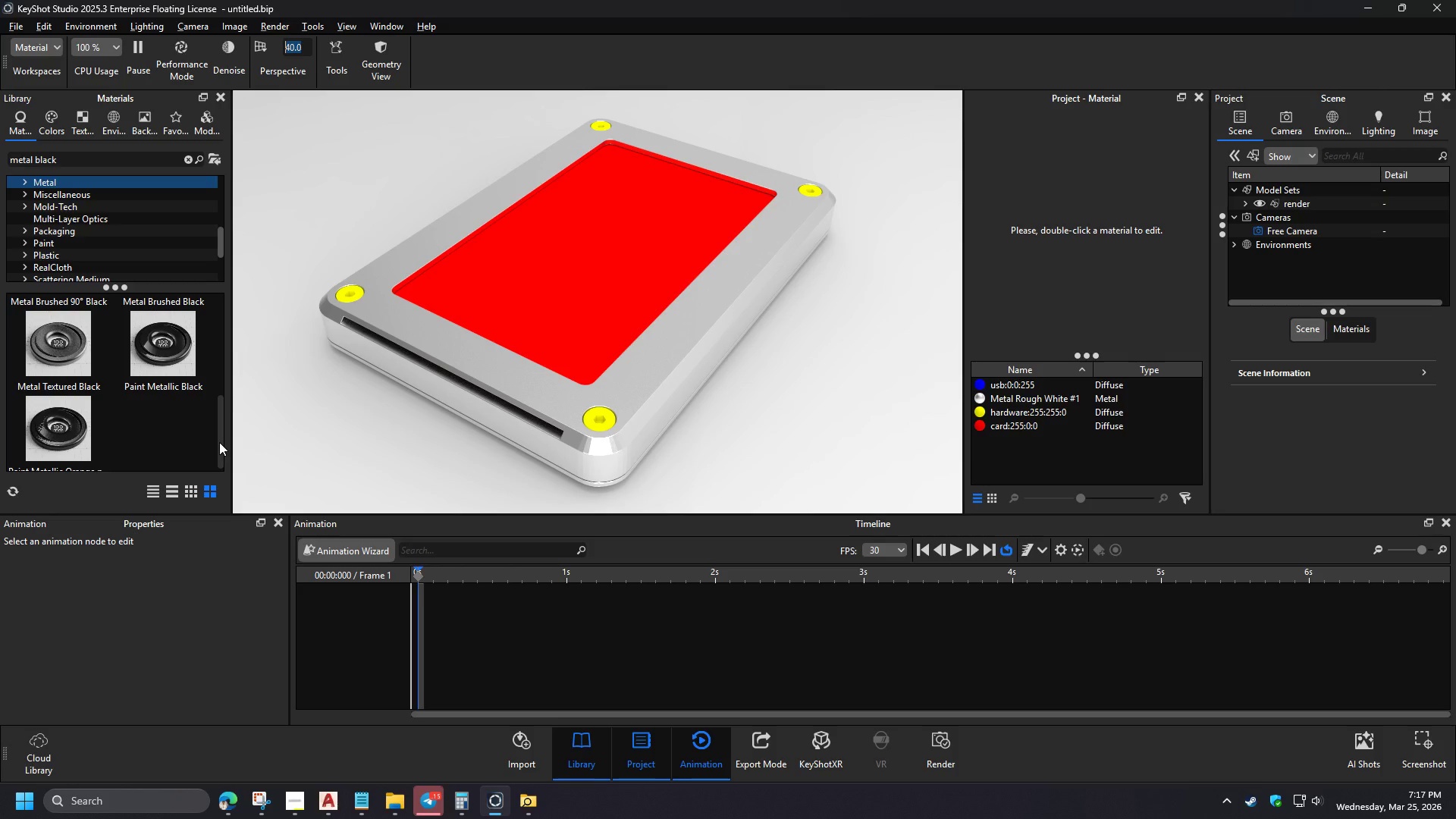 
left_click_drag(start_coordinate=[166, 366], to_coordinate=[348, 293])
 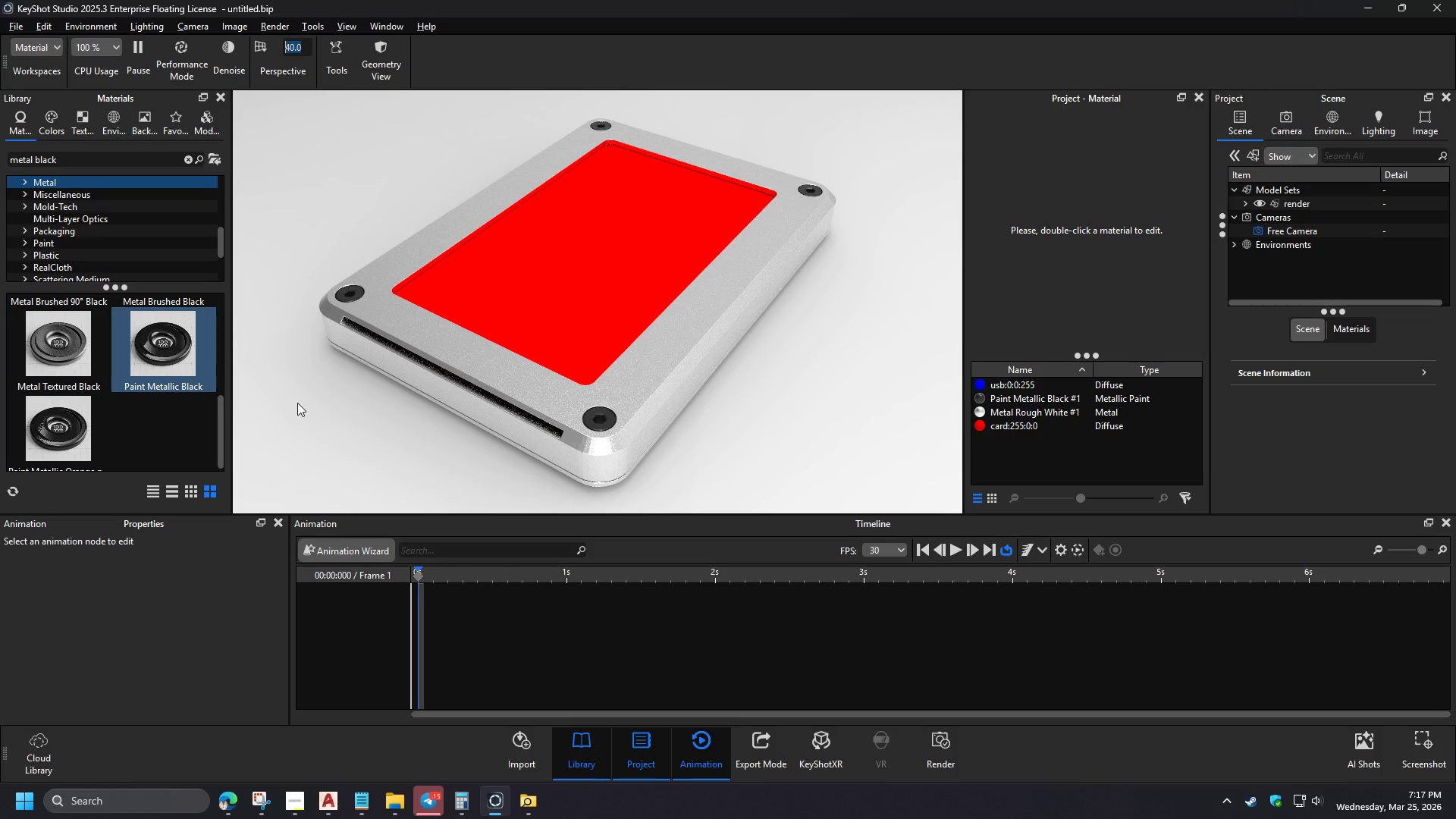 
left_click_drag(start_coordinate=[70, 162], to_coordinate=[0, 162])
 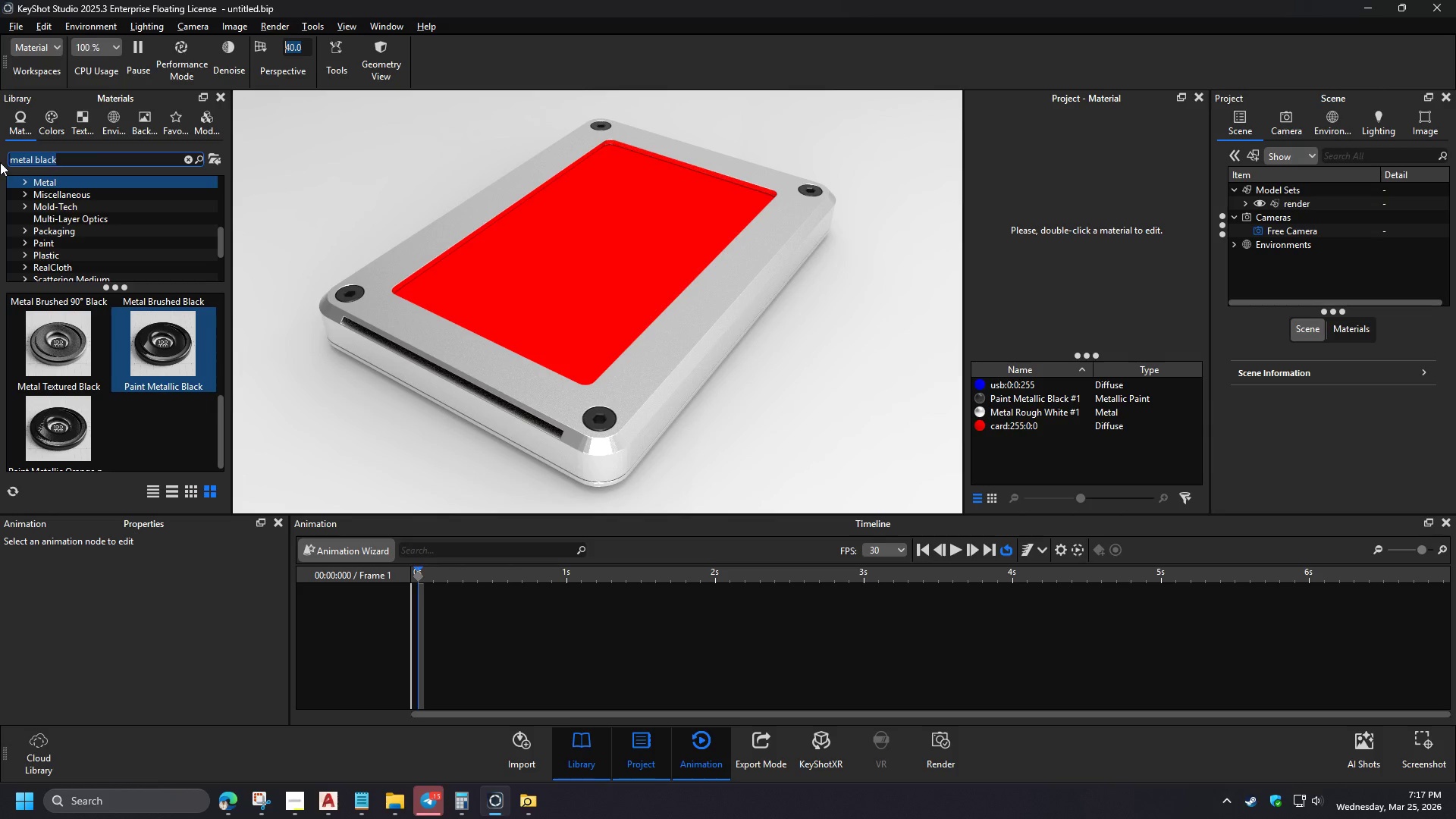 
type(plastic white)
 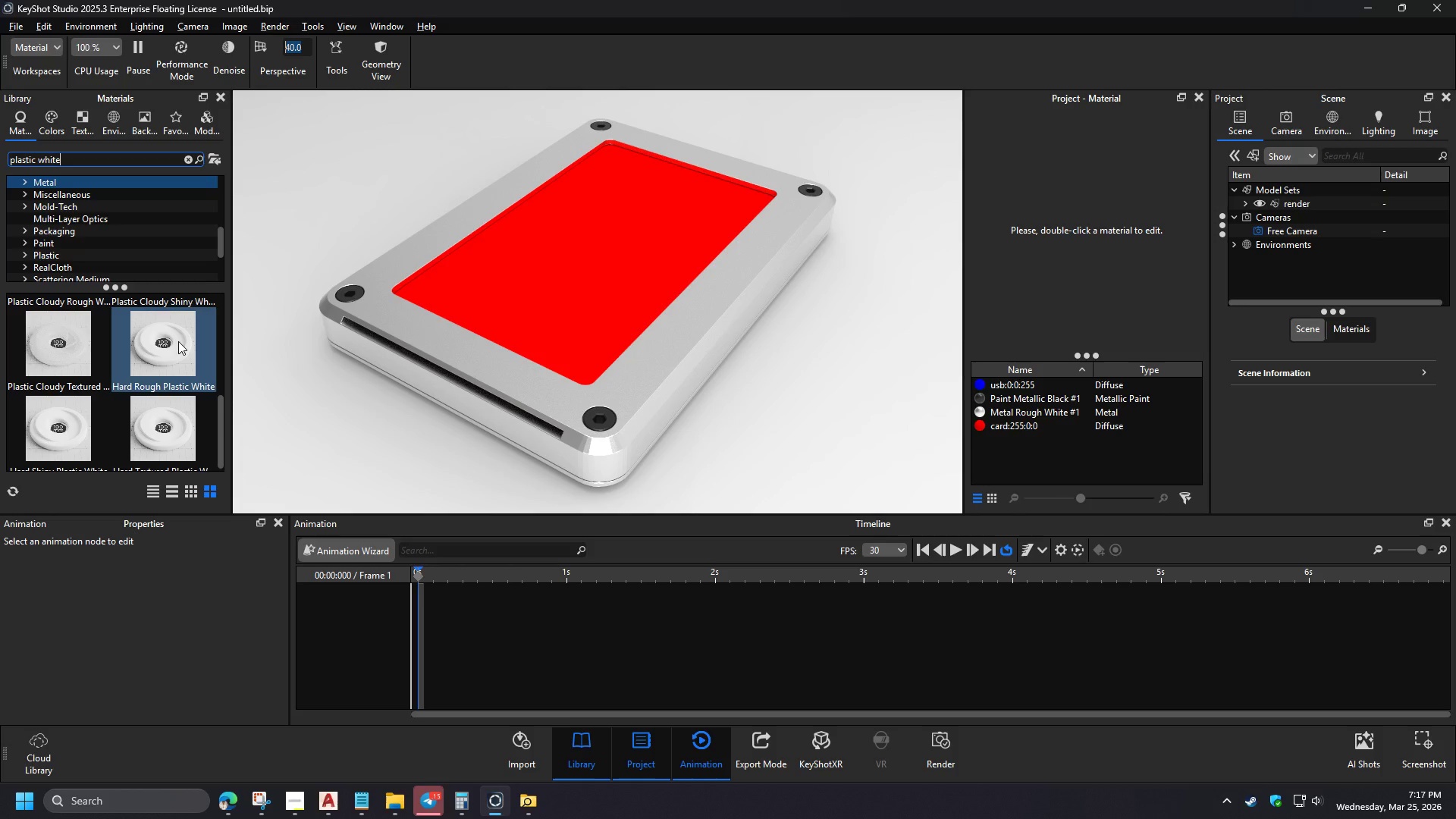 
wait(5.16)
 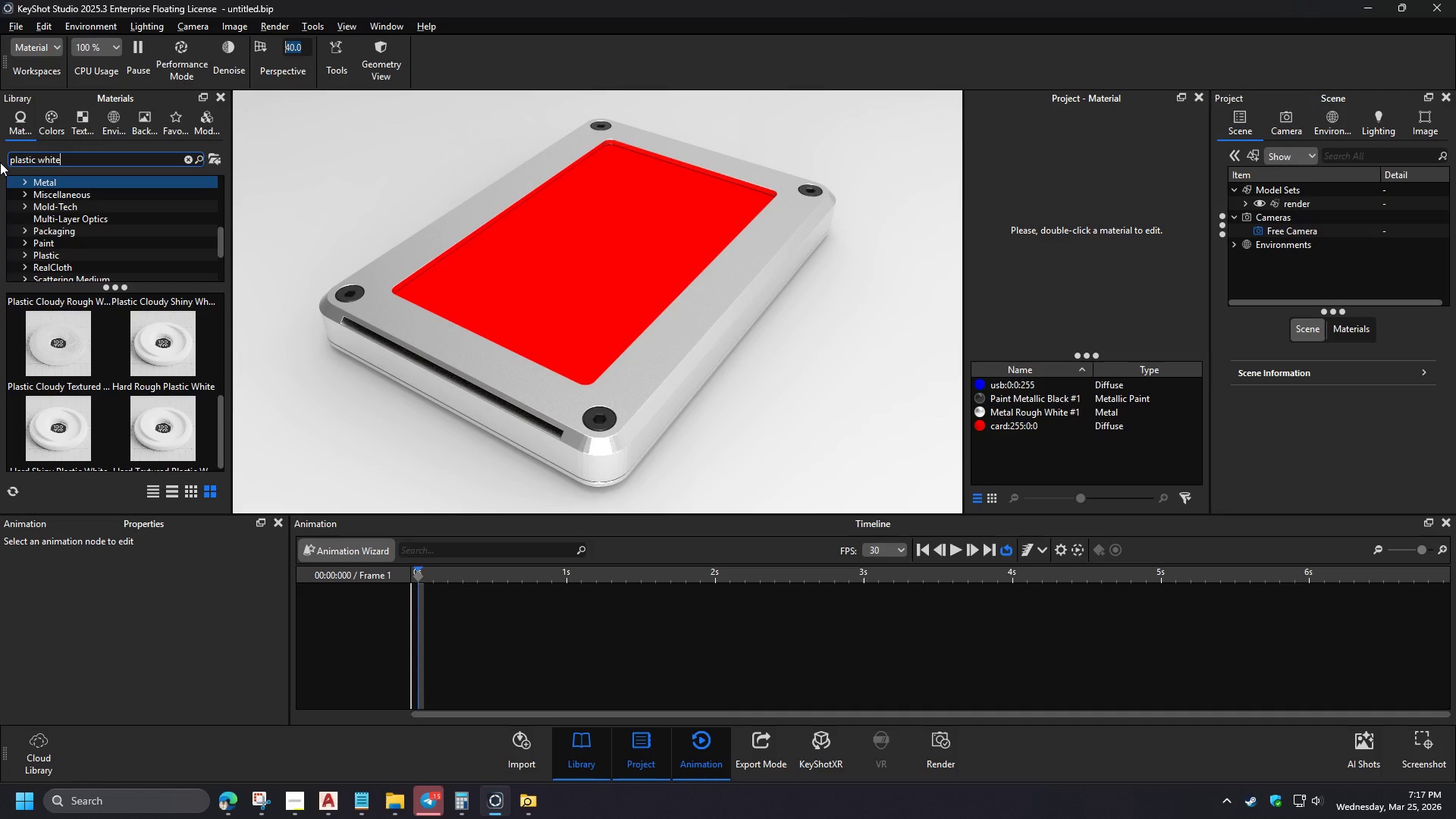 
key(Space)
 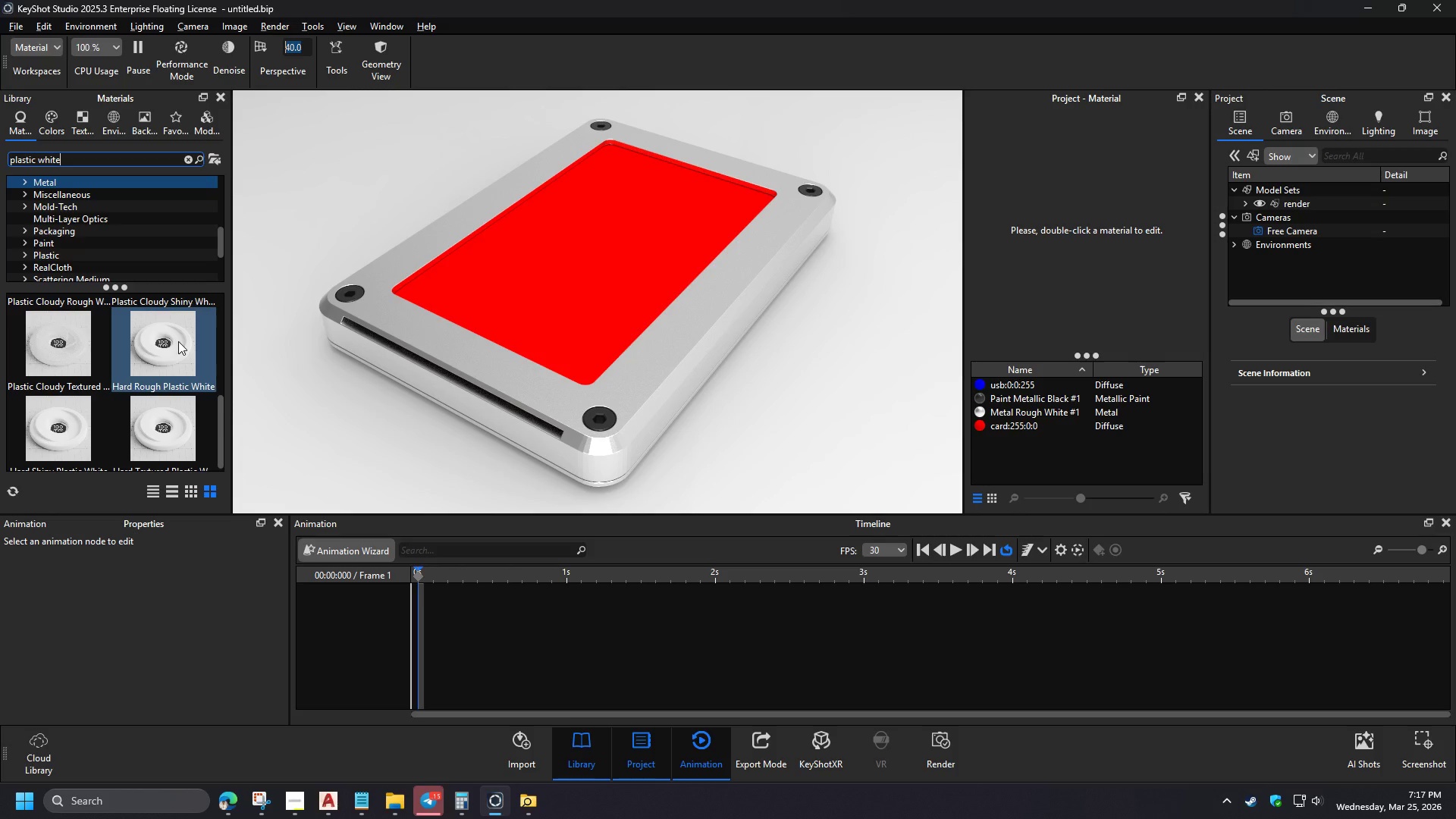 
key(S)
 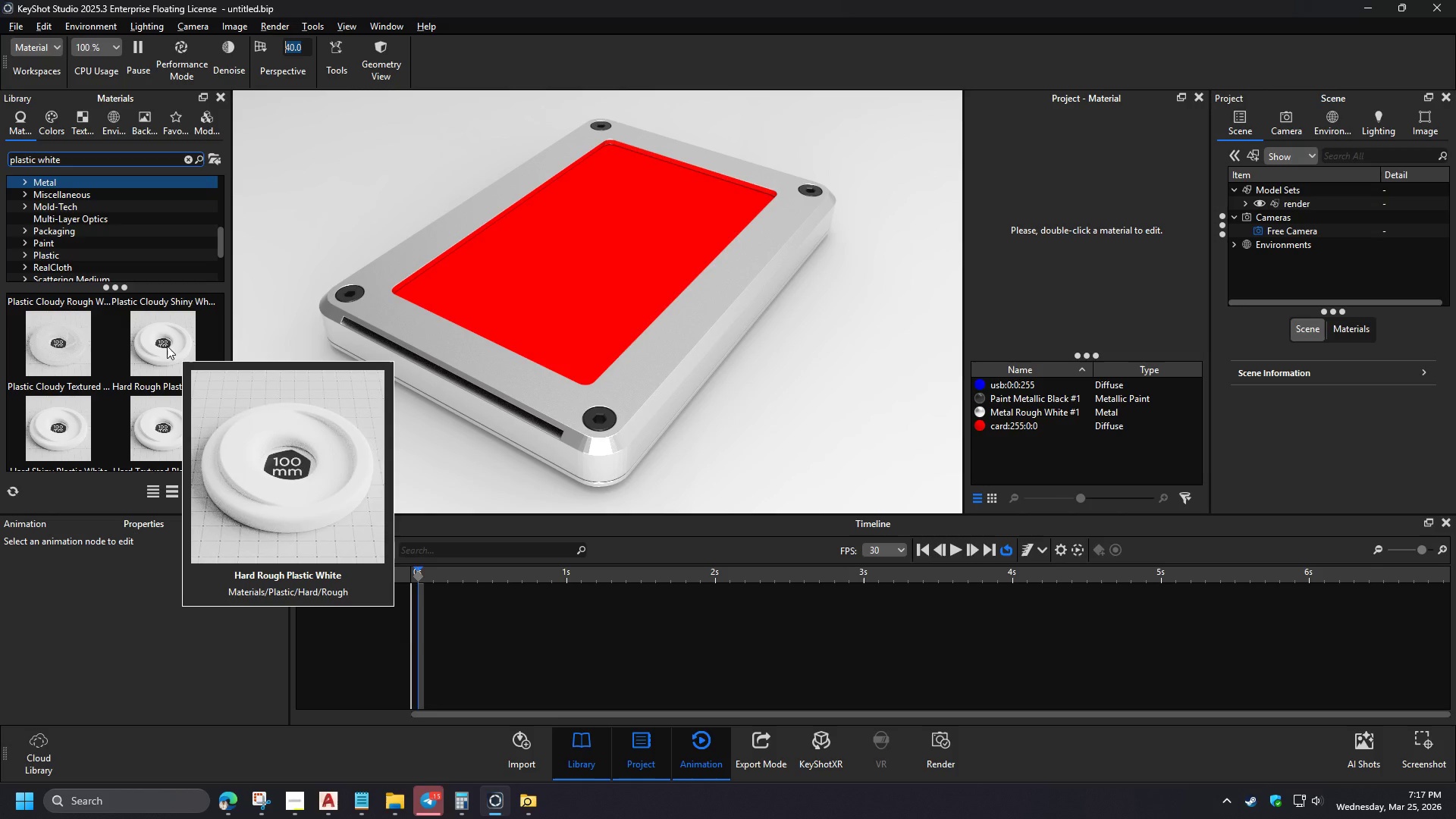 
type(hin)
 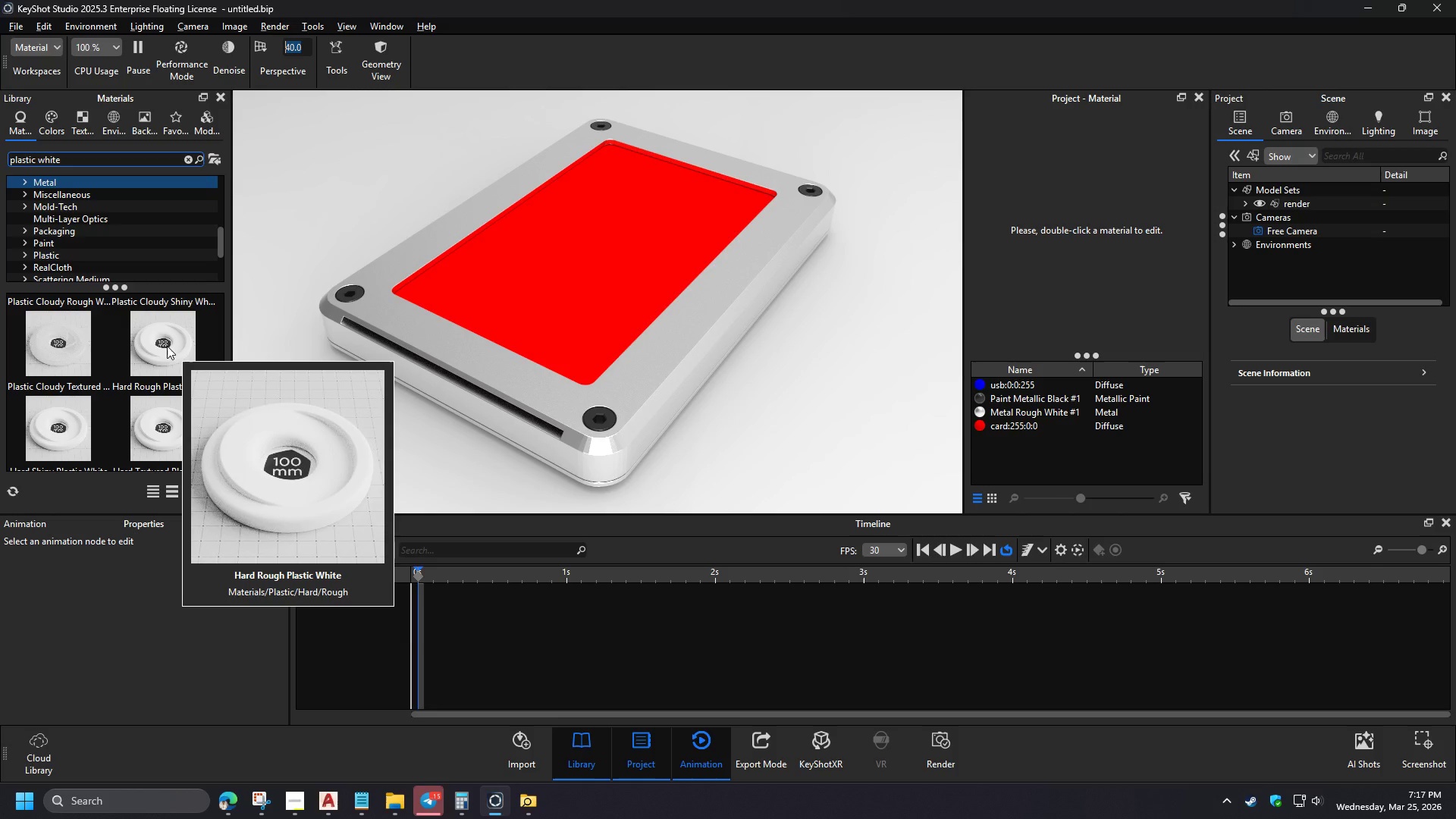 
wait(5.16)
 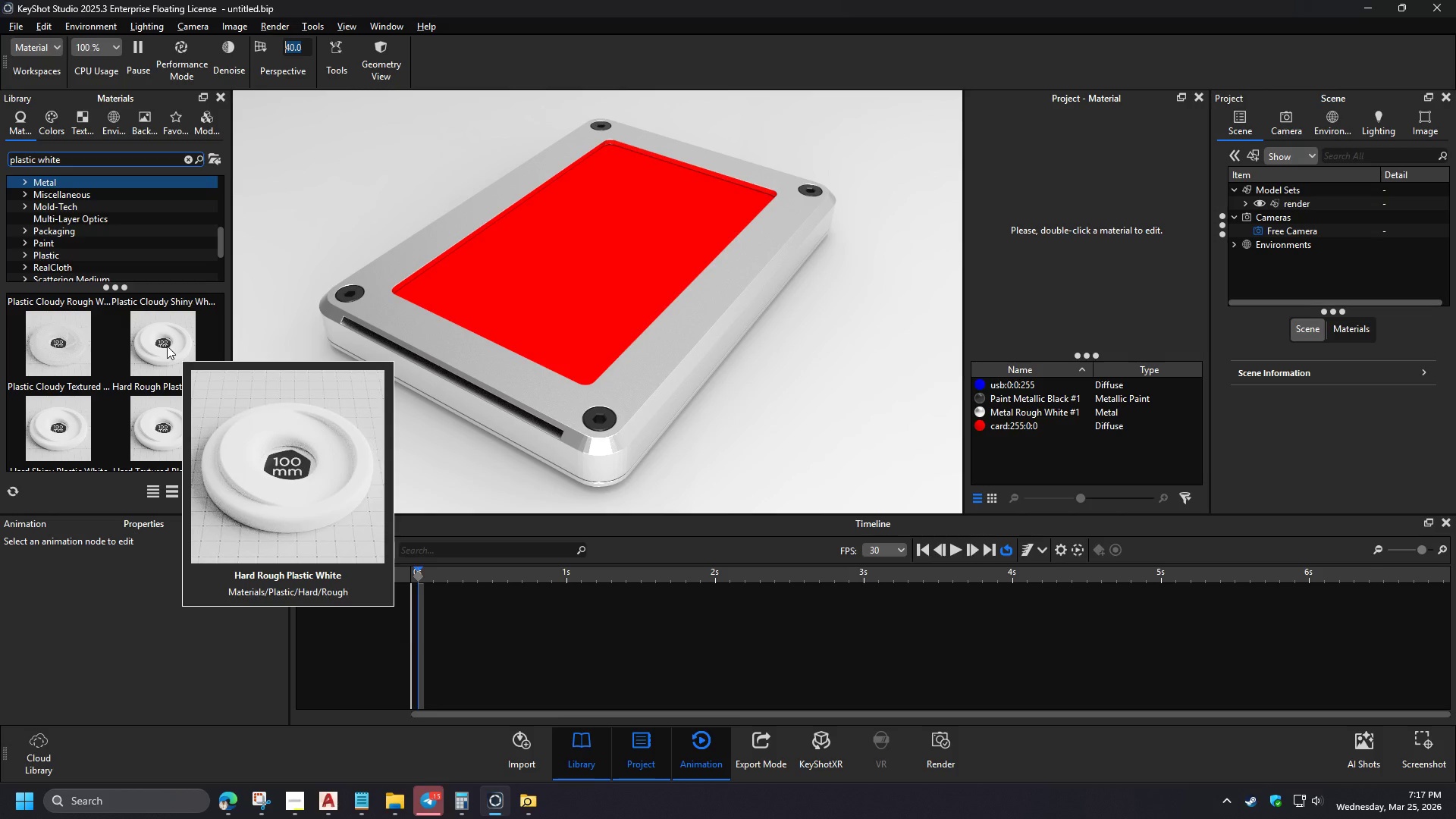 
left_click_drag(start_coordinate=[171, 419], to_coordinate=[183, 410])
 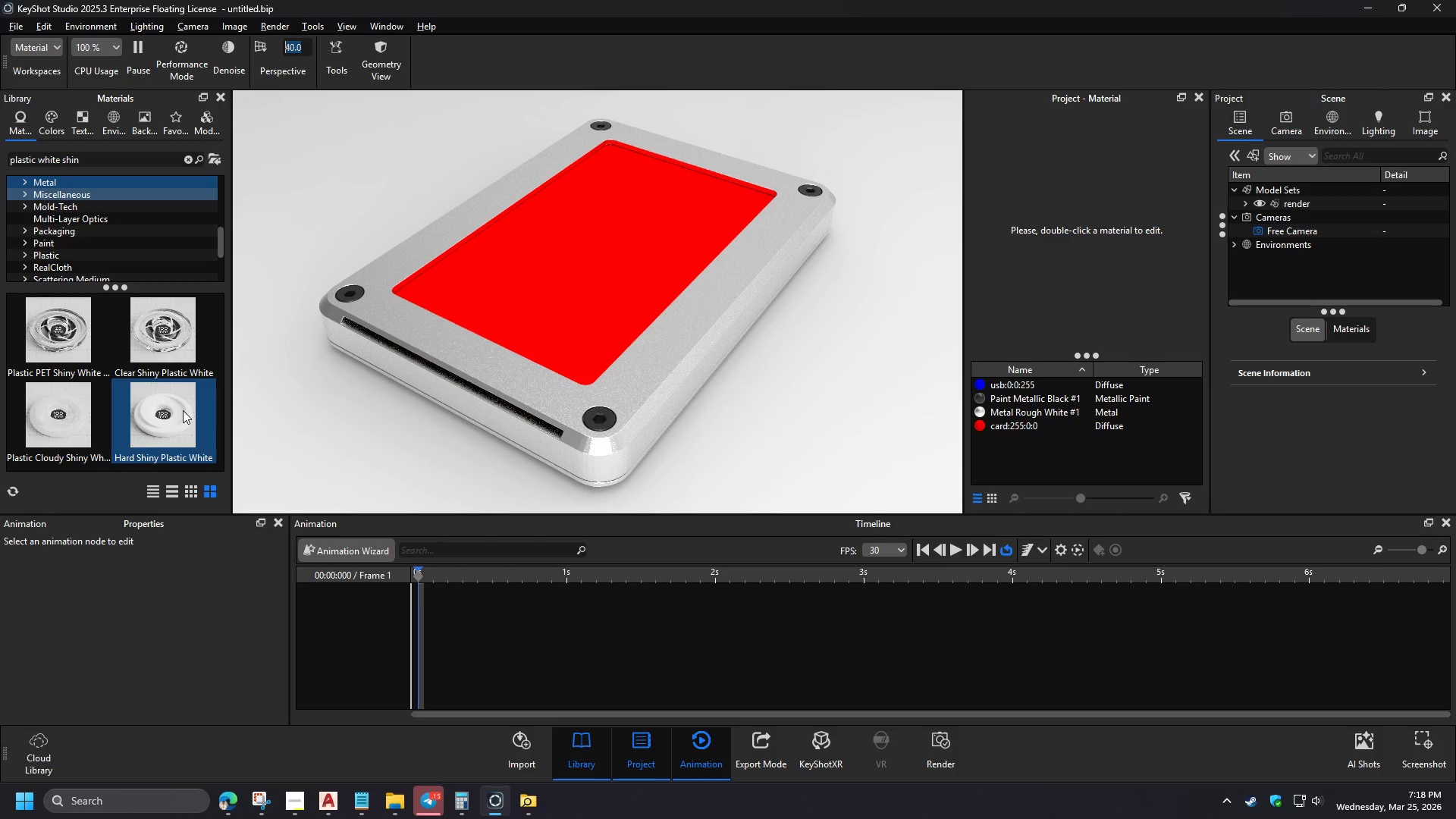 
double_click([74, 161])
 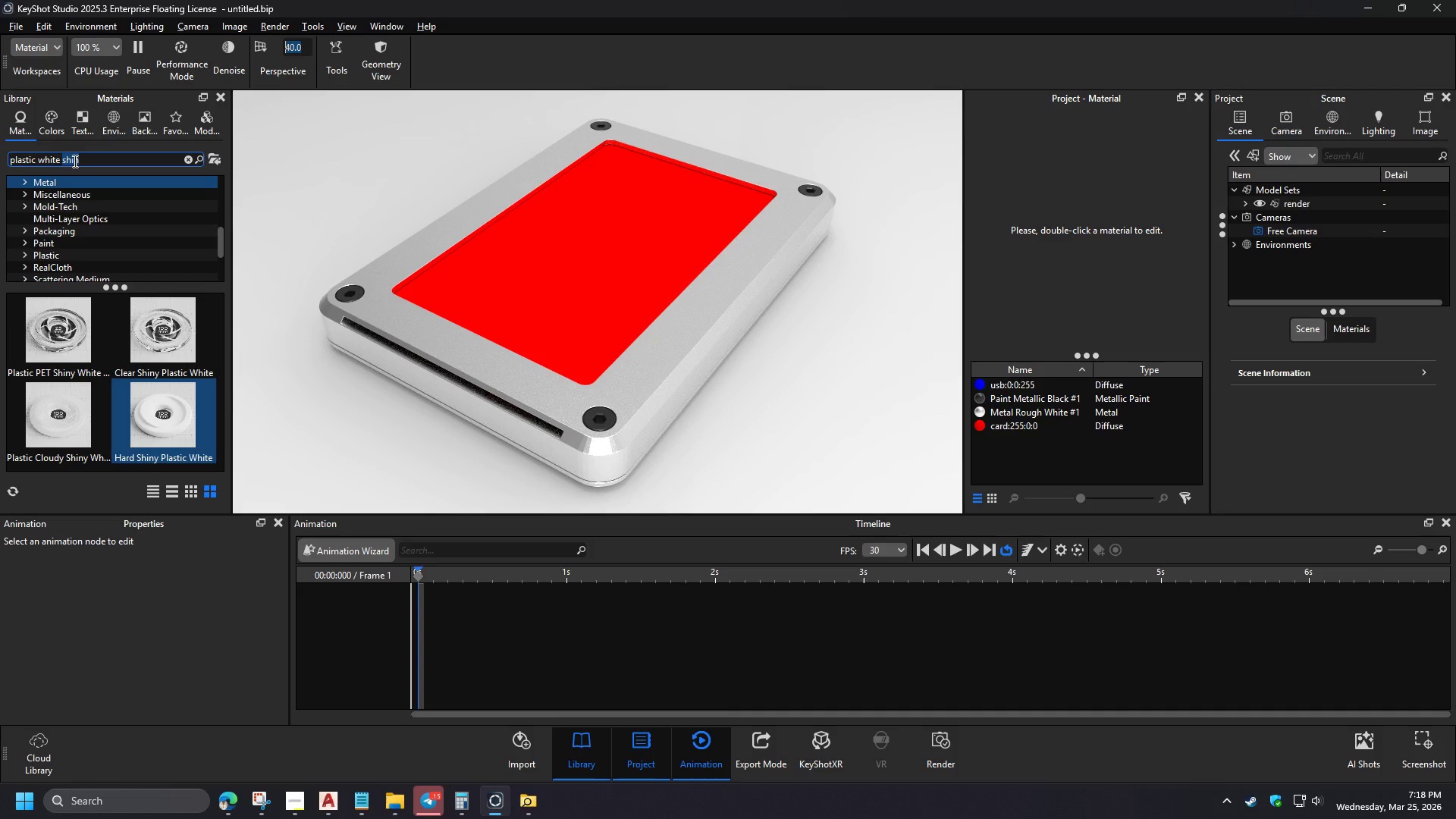 
key(Backspace)
 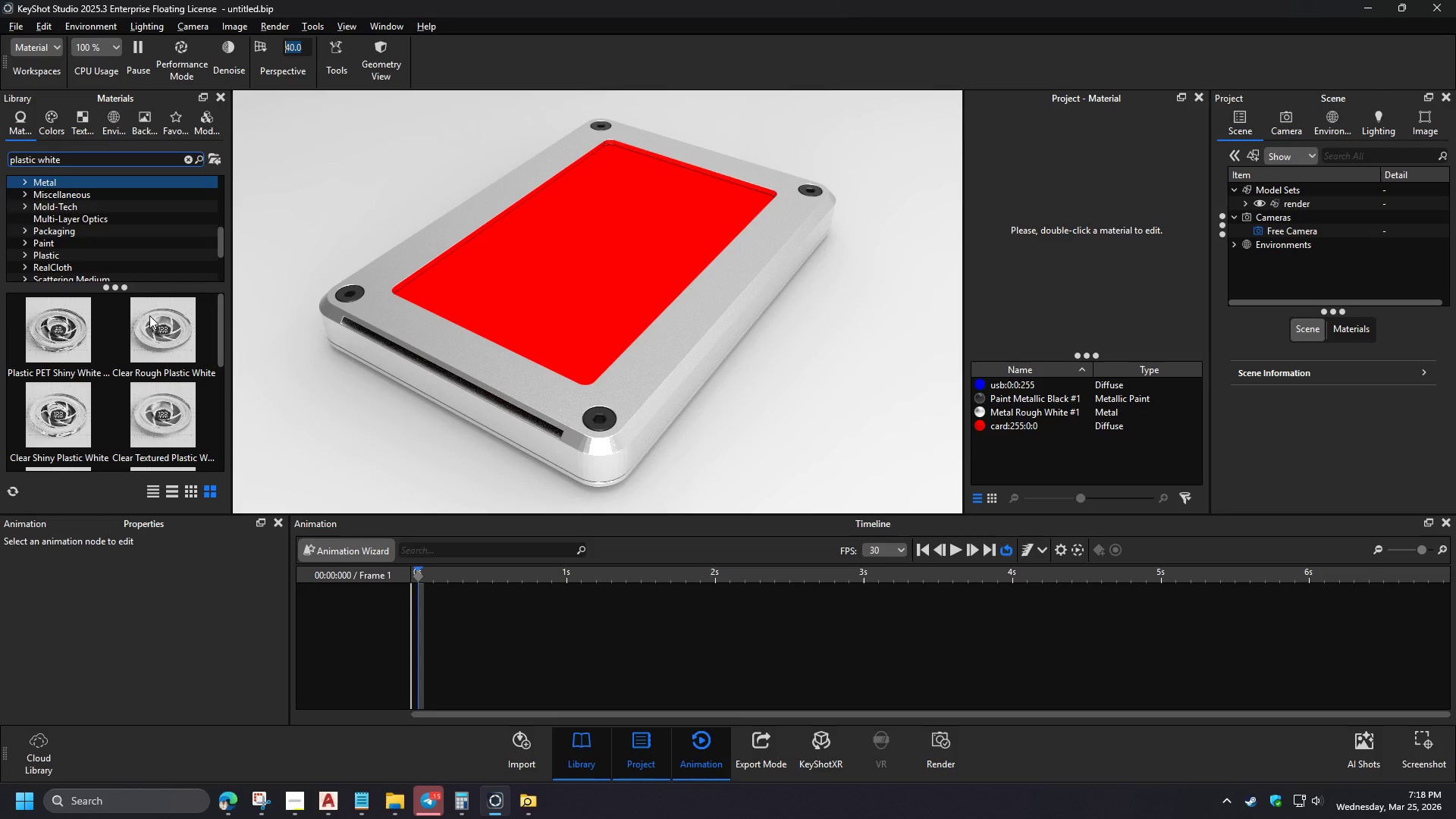 
scroll: coordinate [180, 425], scroll_direction: down, amount: 3.0
 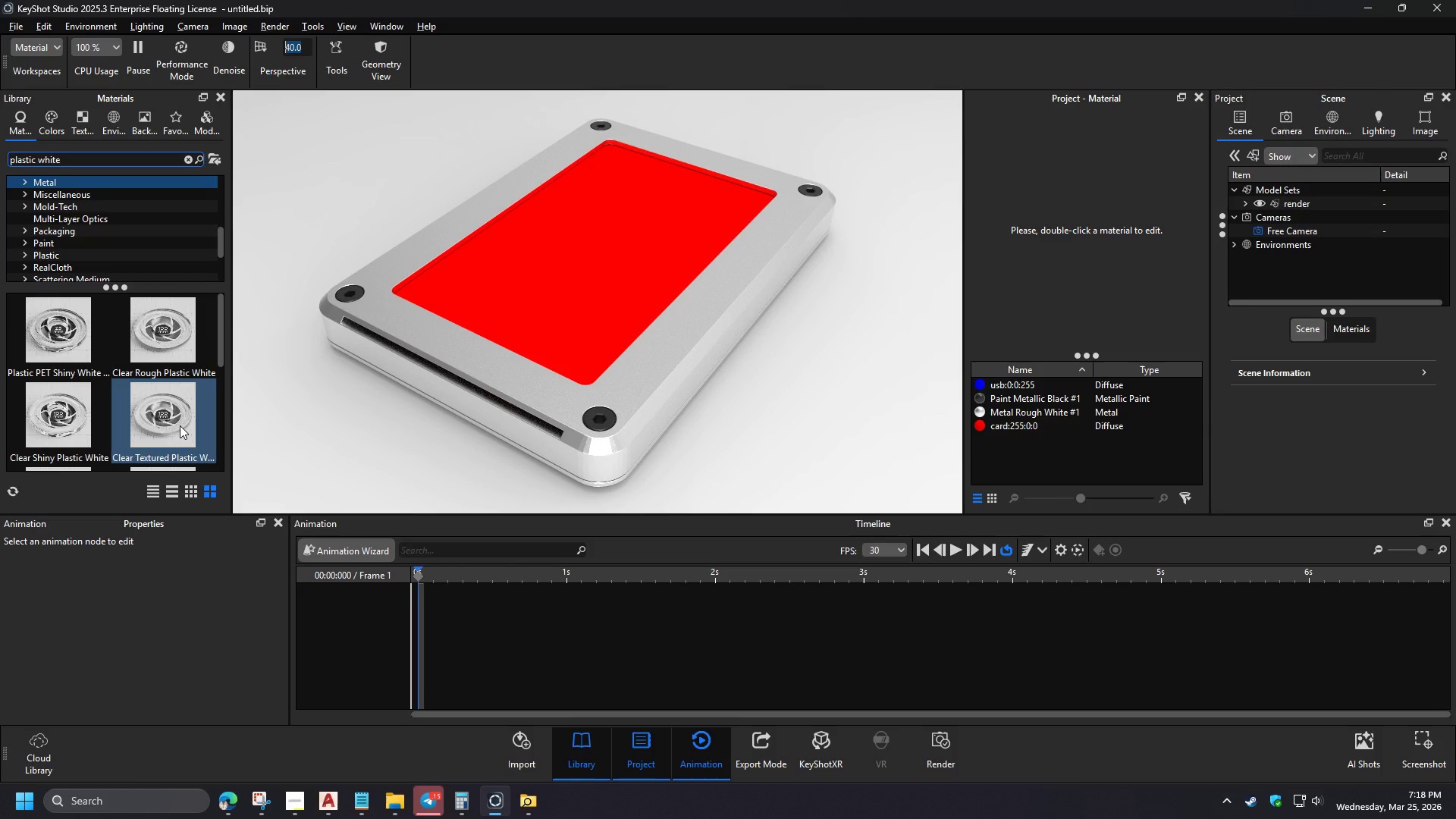 
mouse_move([168, 431])
 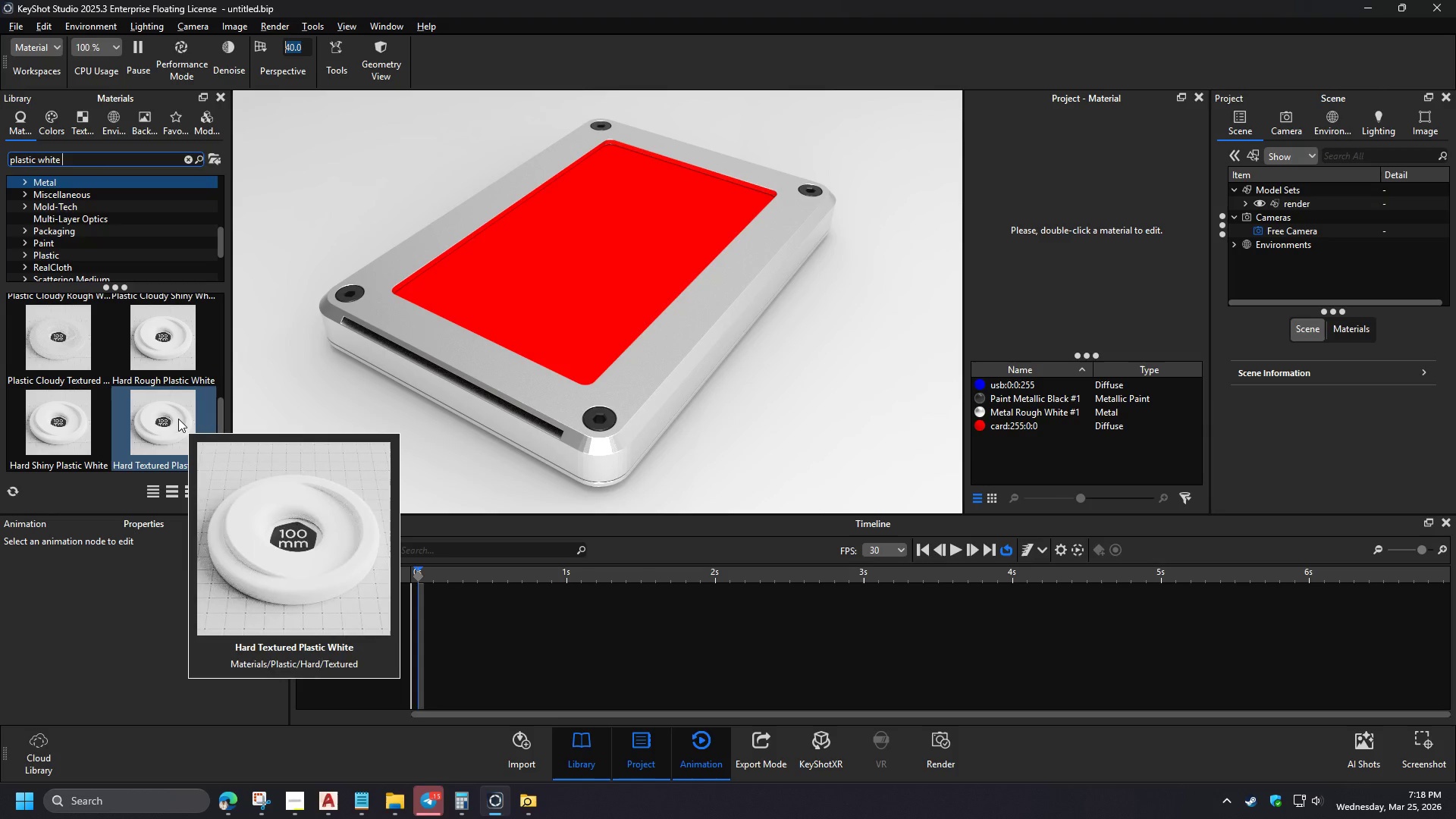 
left_click_drag(start_coordinate=[177, 419], to_coordinate=[181, 422])
 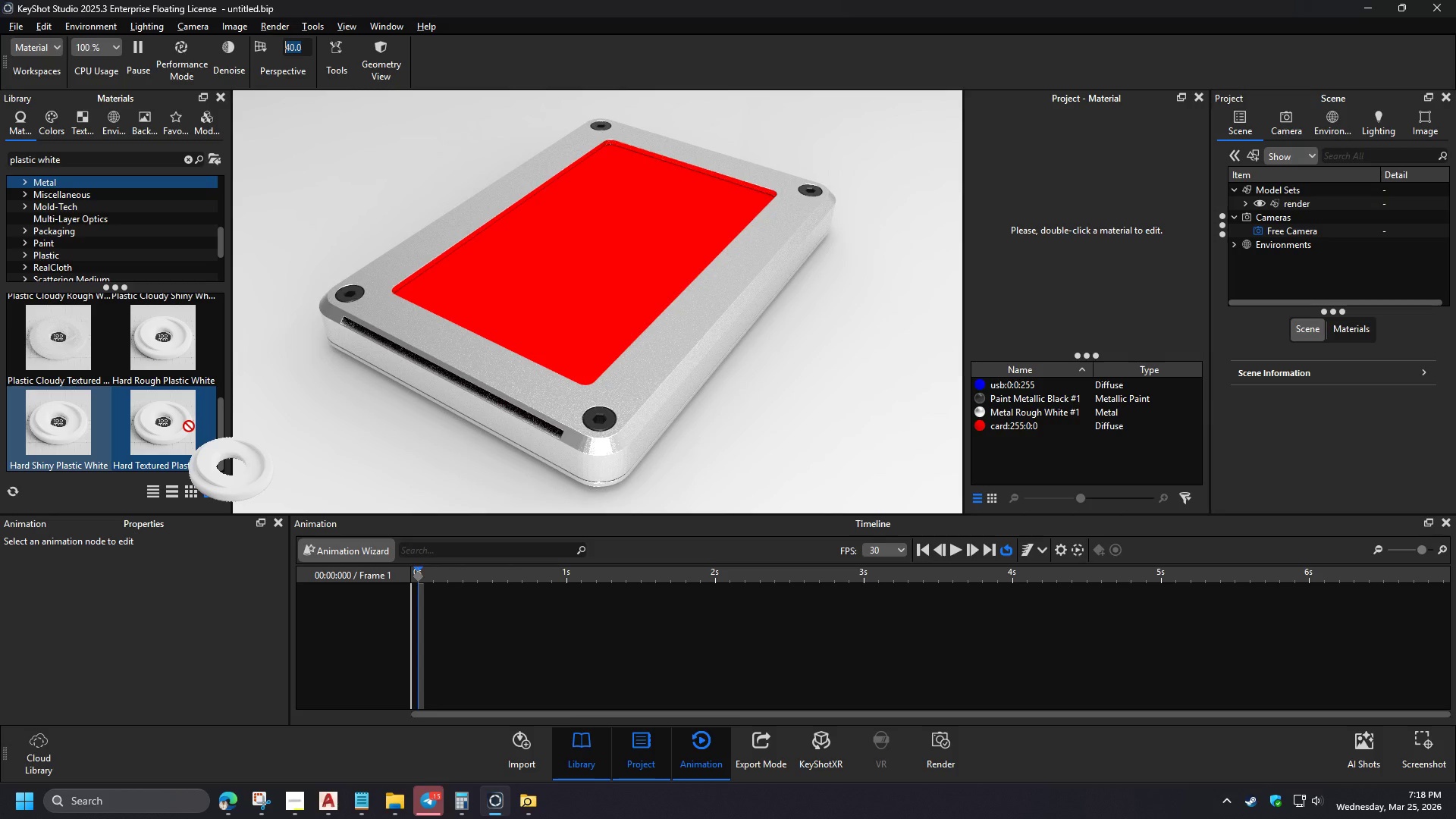 
left_click_drag(start_coordinate=[168, 353], to_coordinate=[183, 362])
 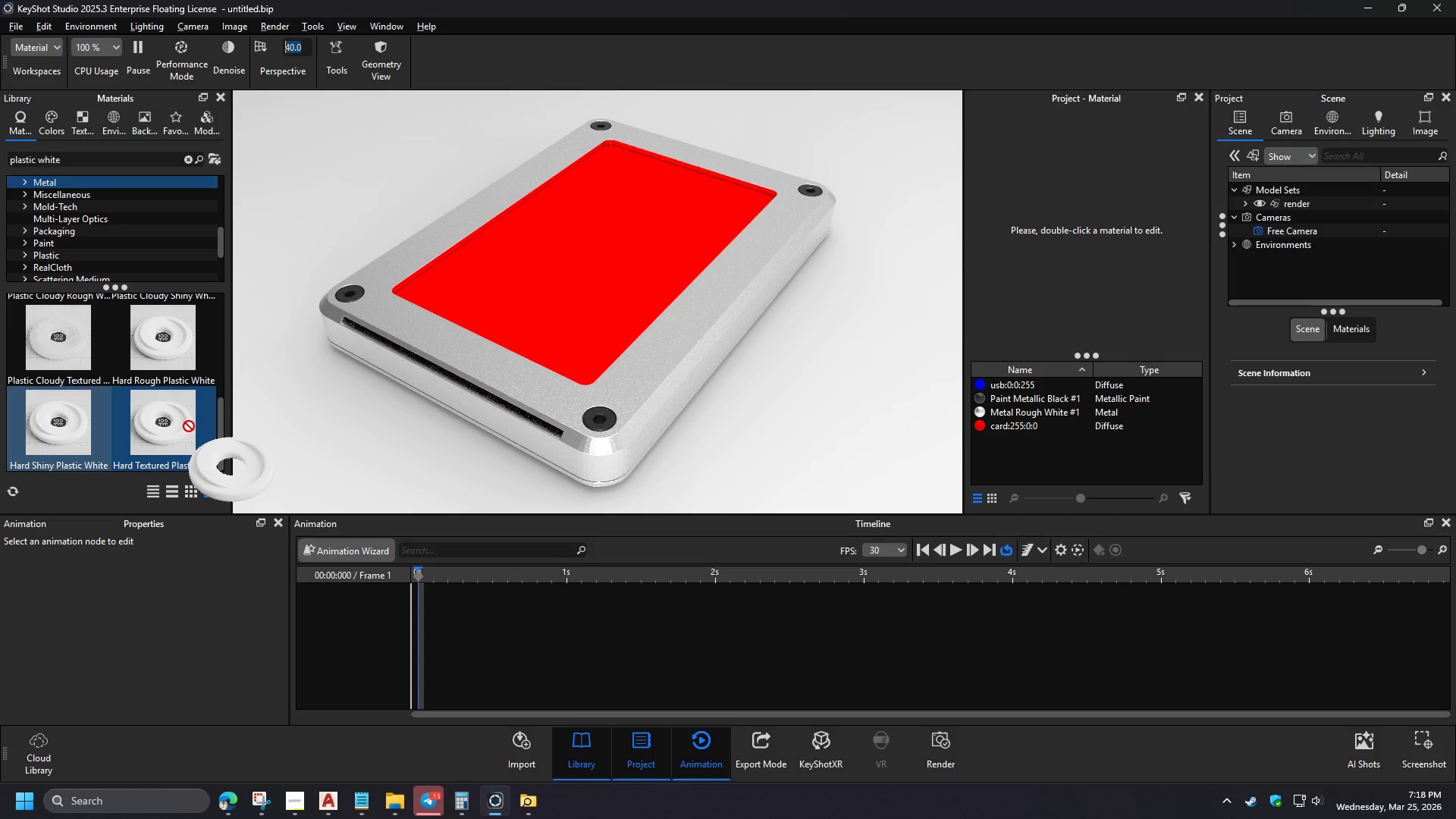 
left_click_drag(start_coordinate=[220, 419], to_coordinate=[209, 435])
 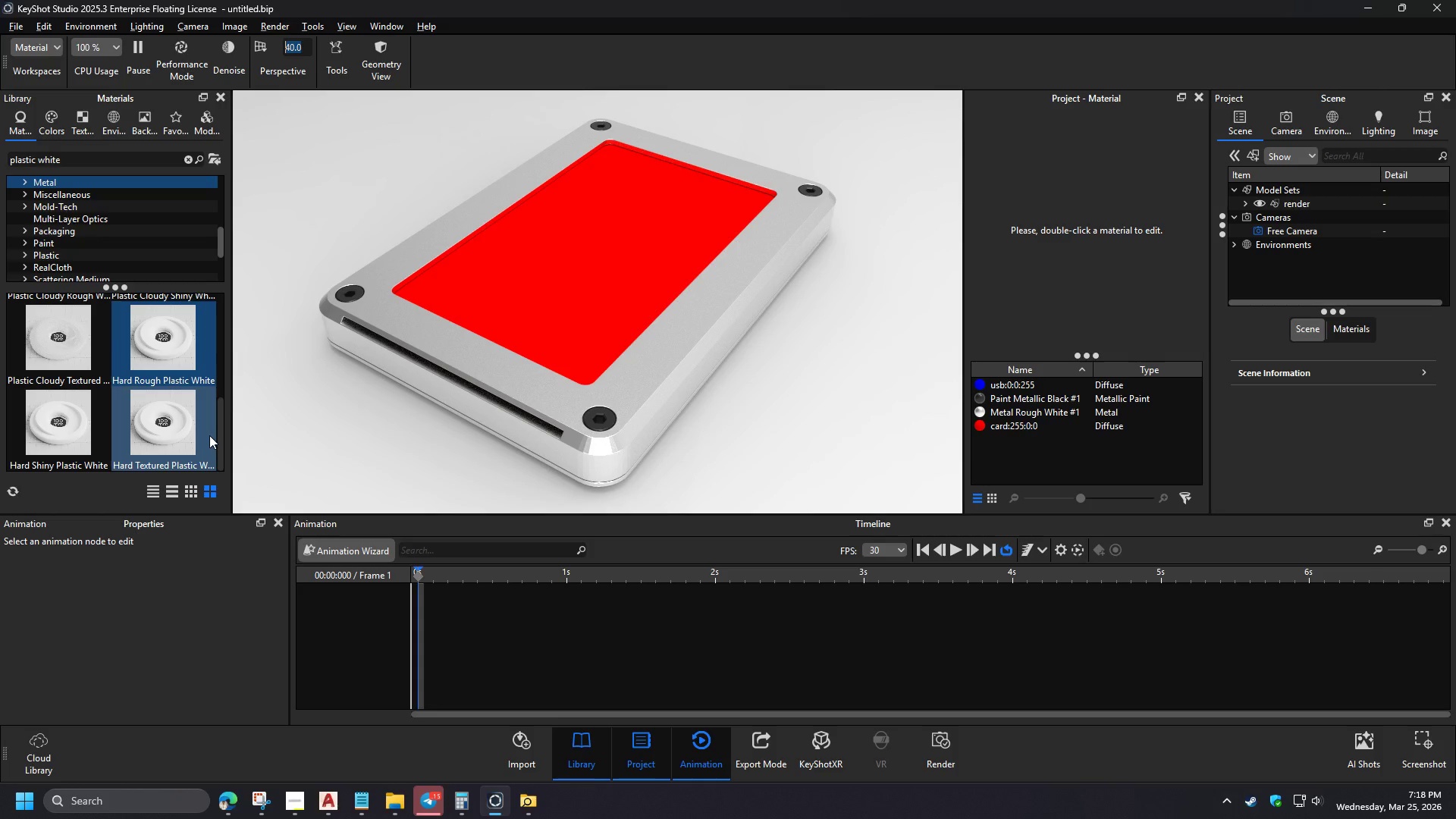 
left_click([27, 257])
 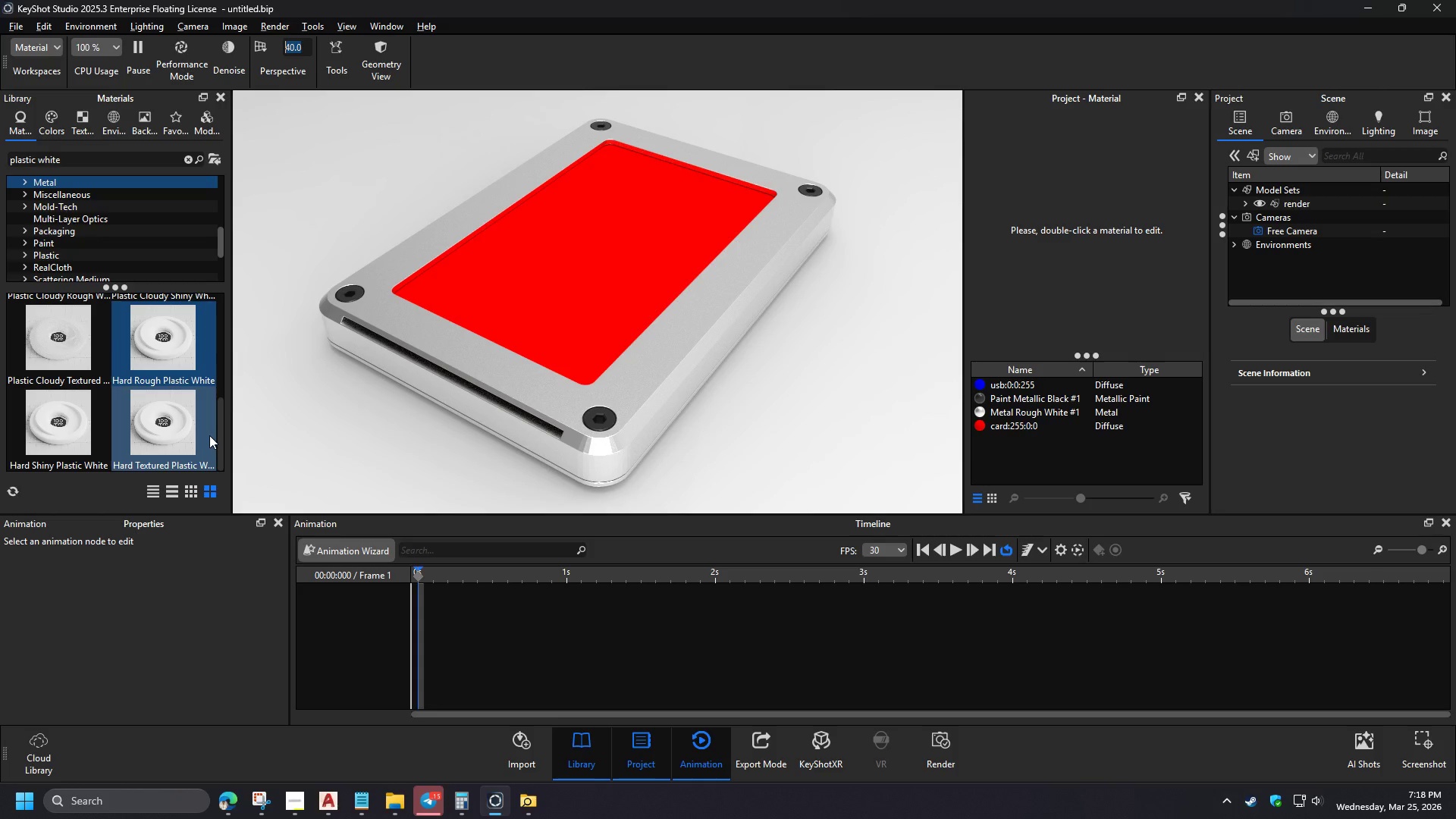 
left_click_drag(start_coordinate=[222, 230], to_coordinate=[221, 245])
 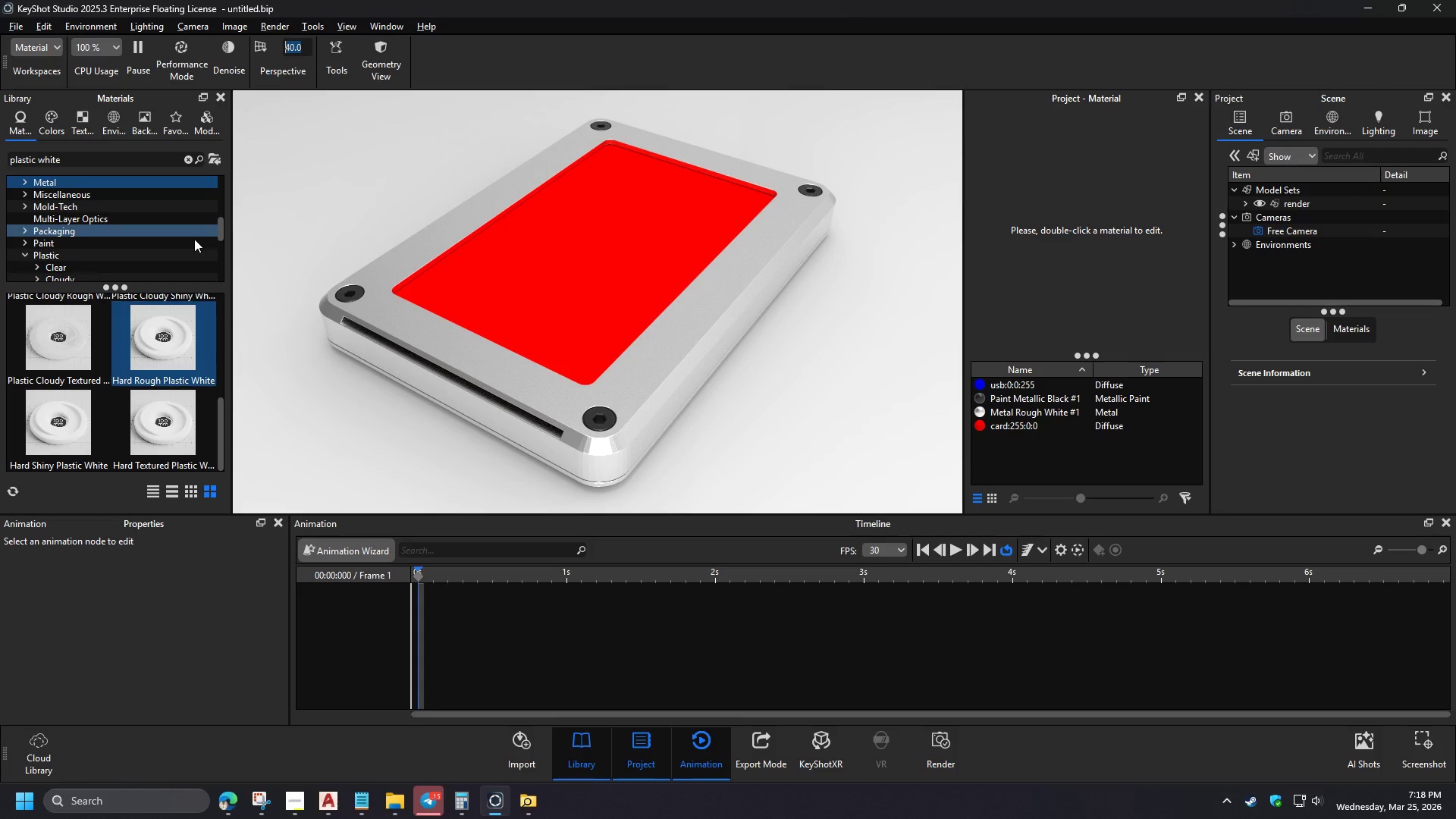 
left_click([99, 215])
 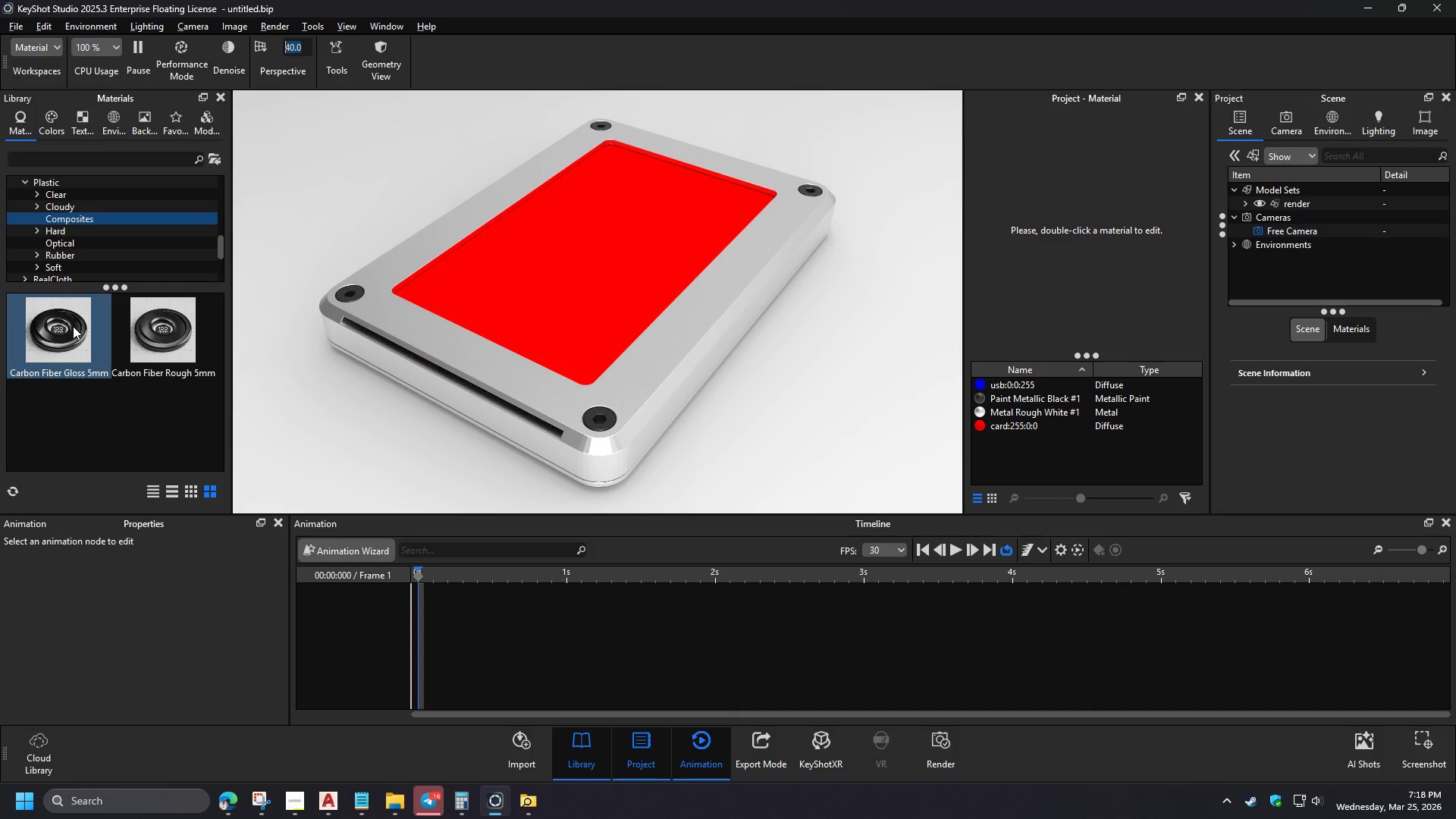 
wait(10.88)
 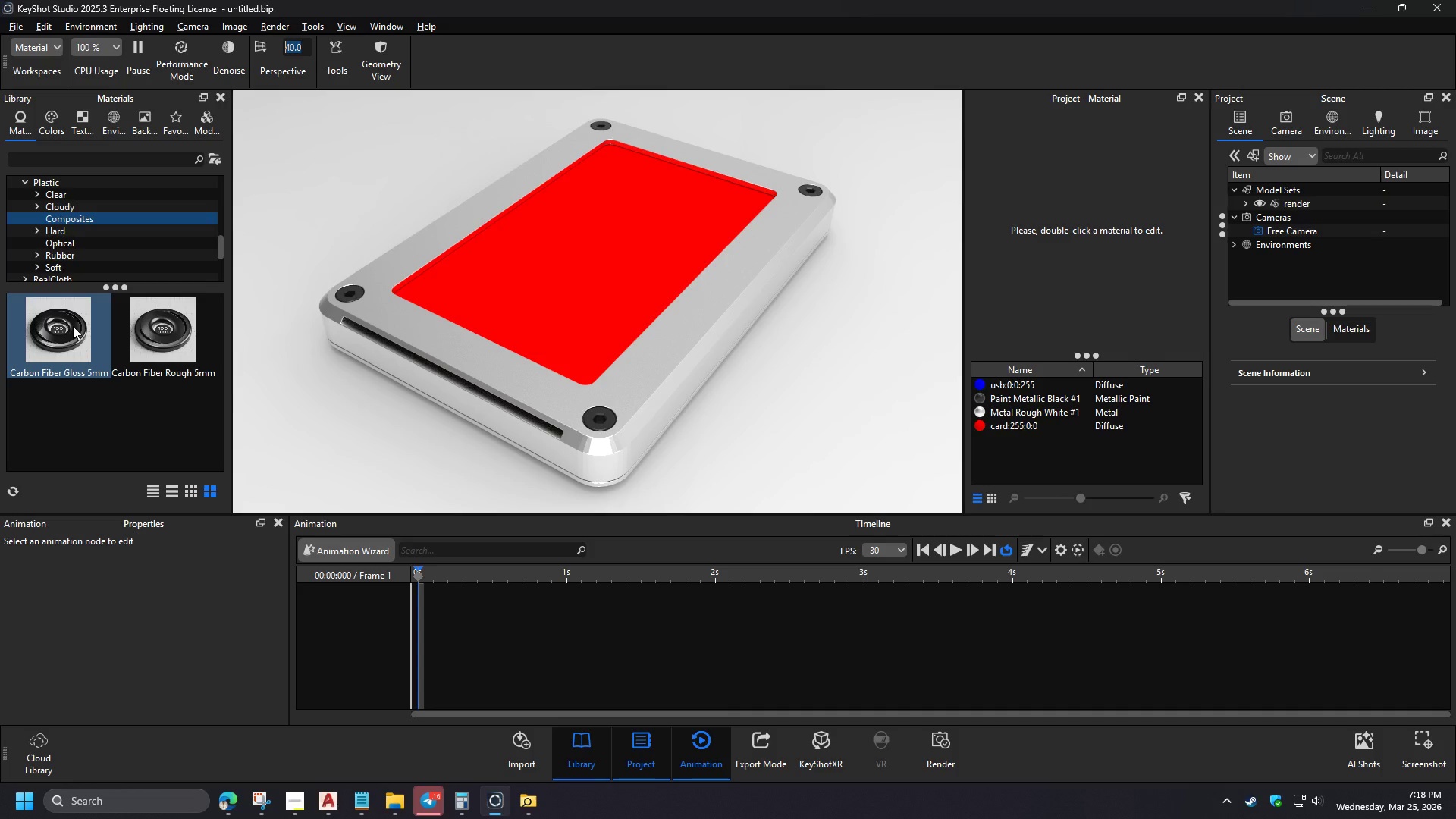 
left_click([64, 231])
 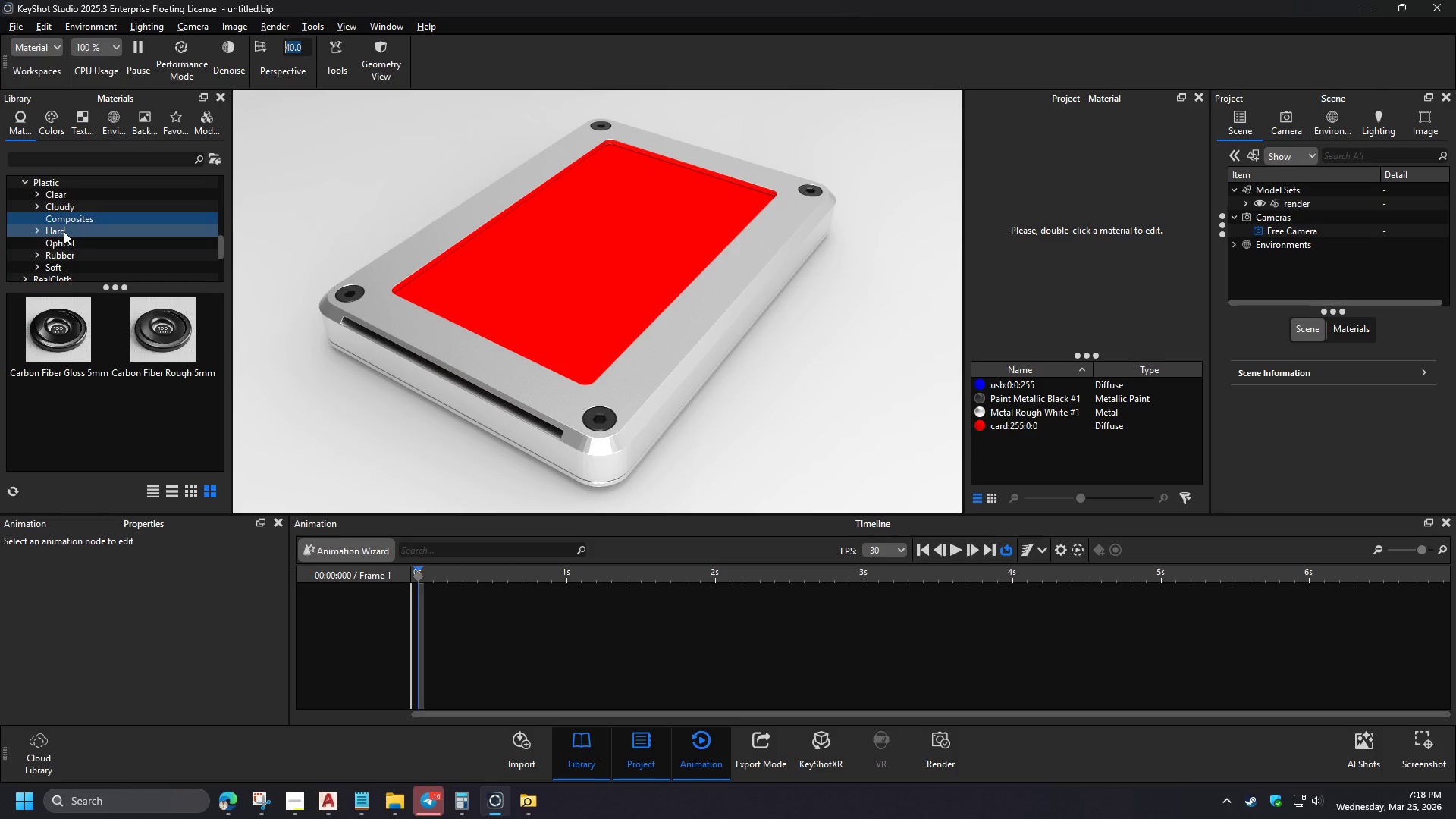 
left_click_drag(start_coordinate=[174, 416], to_coordinate=[160, 403])
 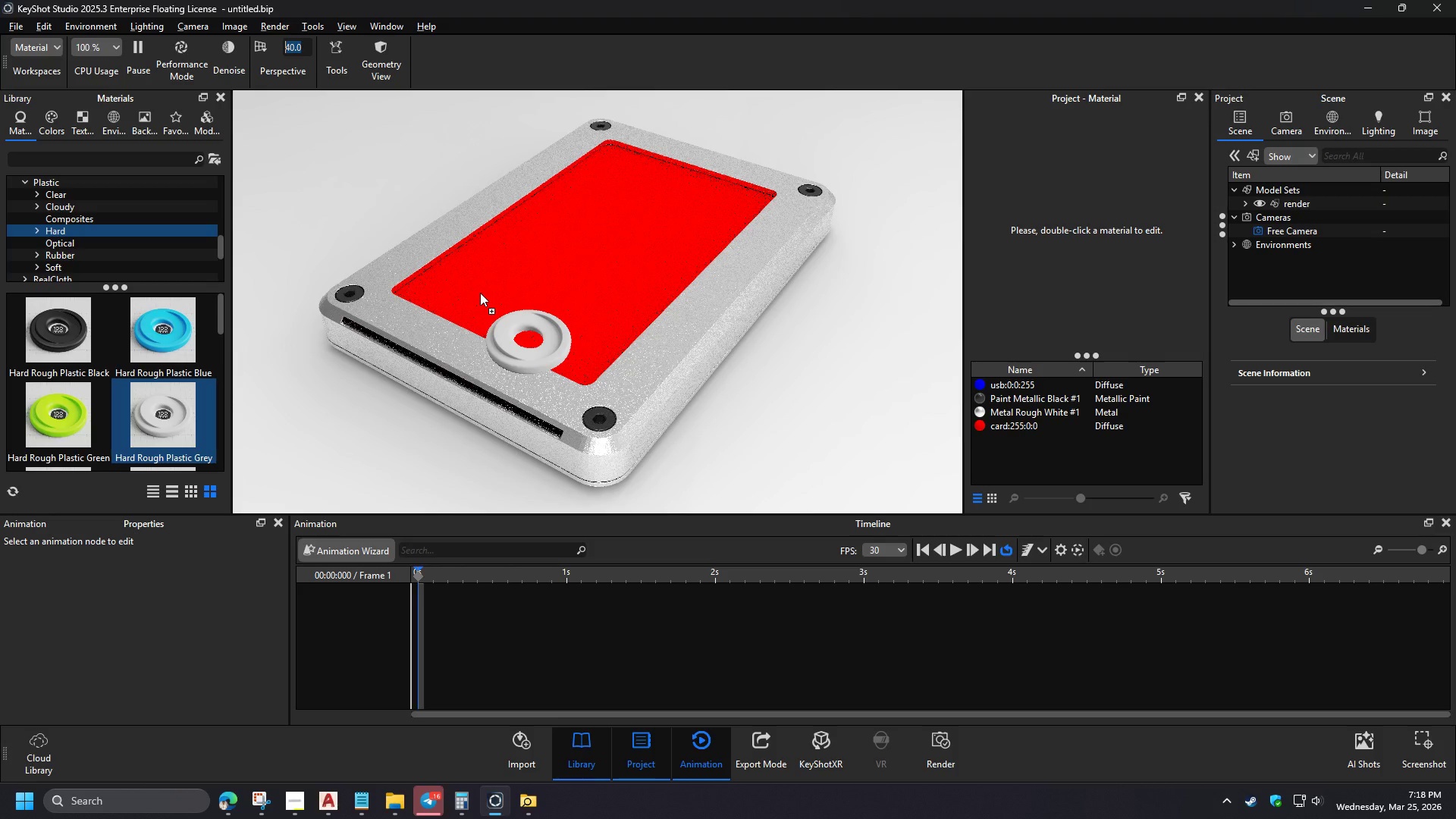 
left_click_drag(start_coordinate=[218, 325], to_coordinate=[208, 394])
 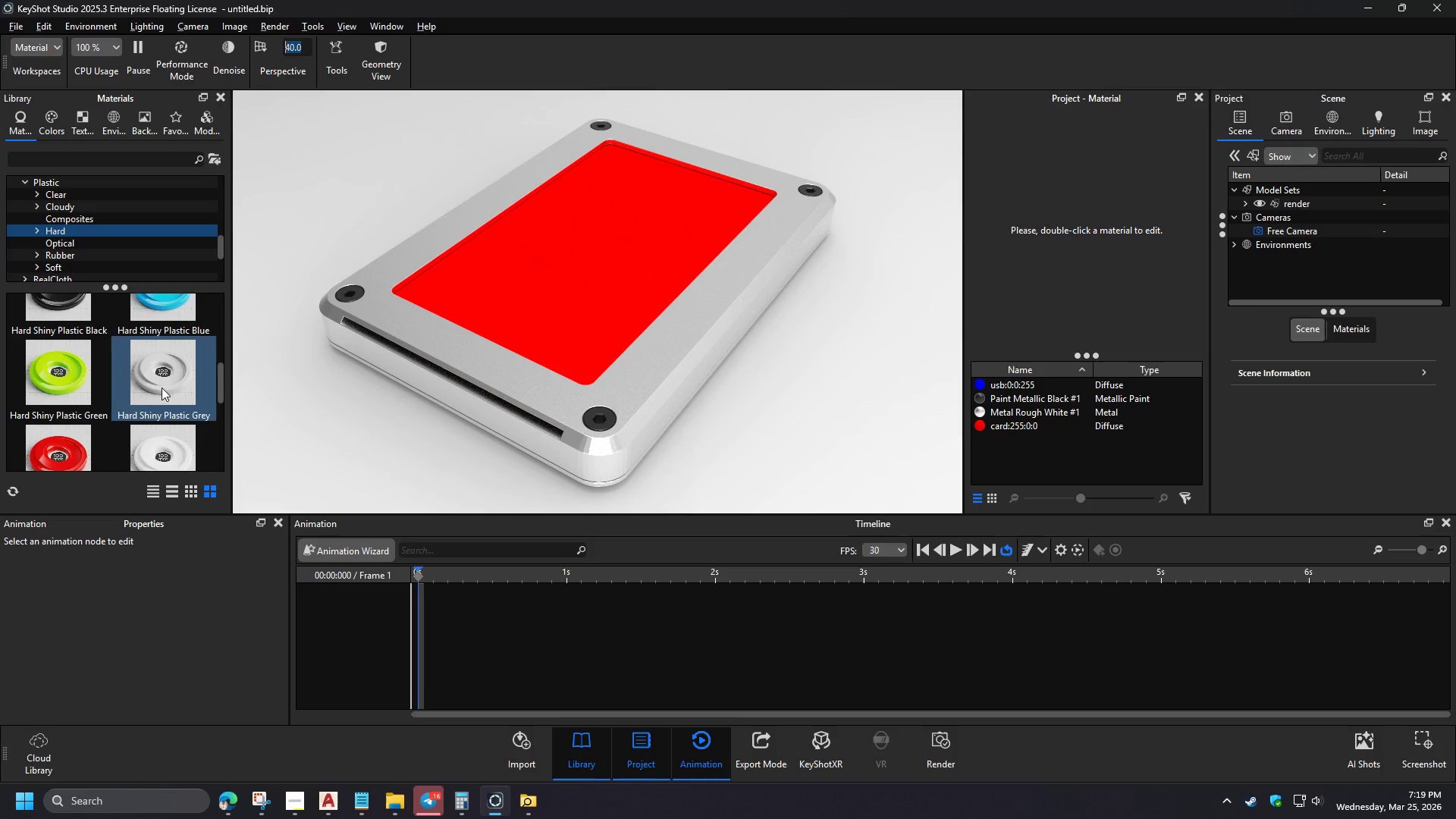 
left_click_drag(start_coordinate=[168, 388], to_coordinate=[552, 290])
 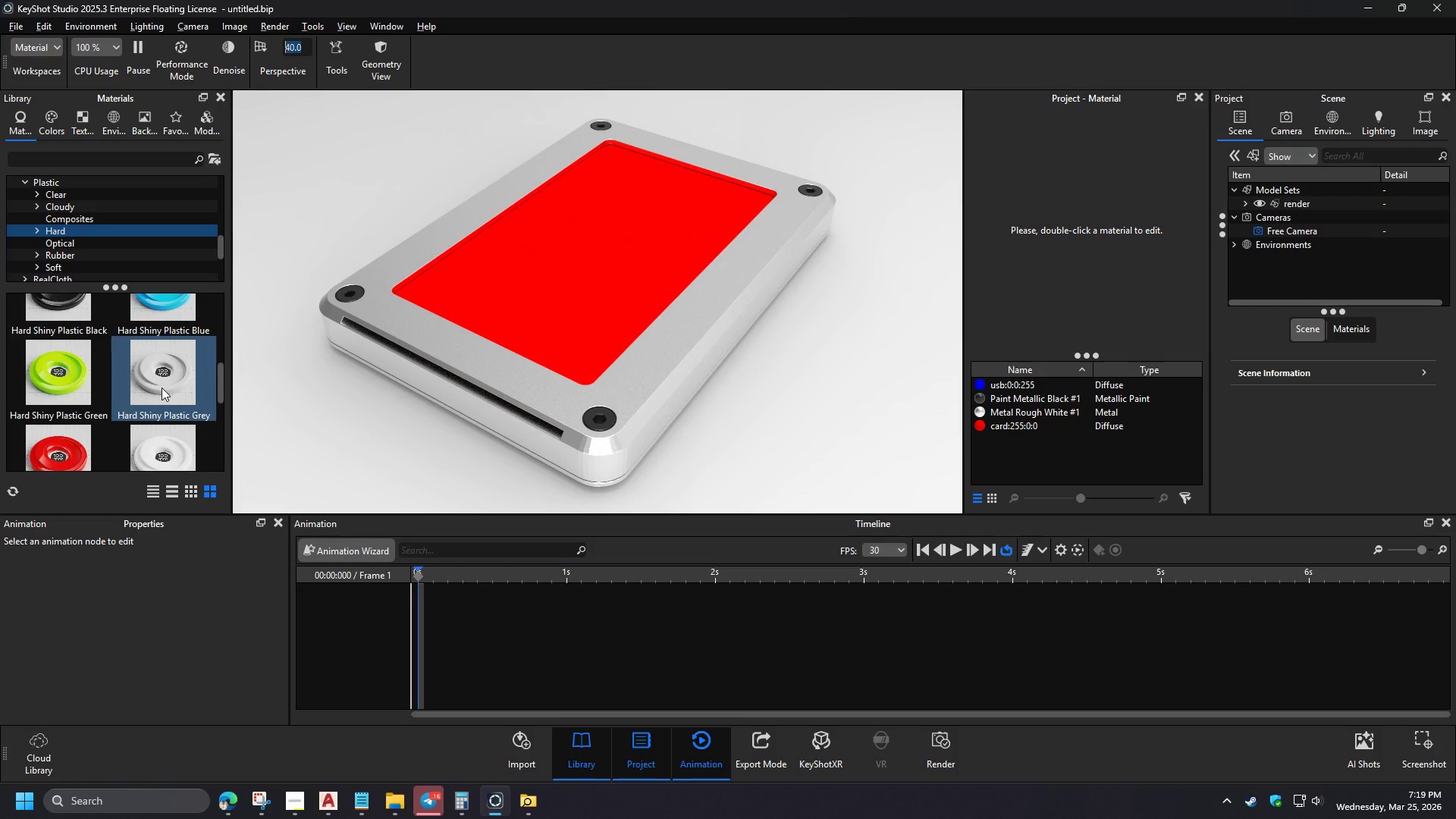 
left_click([1244, 206])
 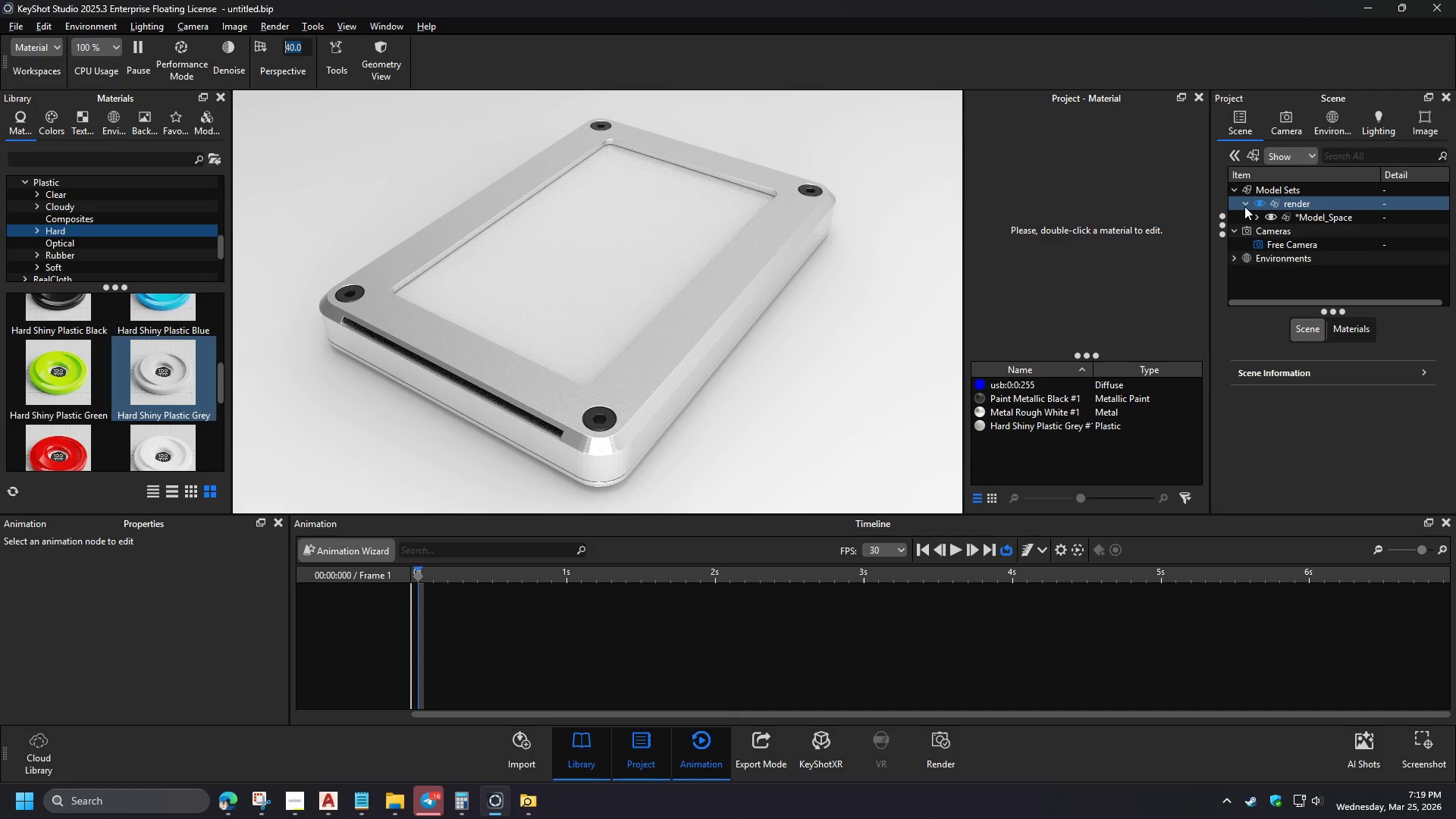 
left_click([1250, 216])
 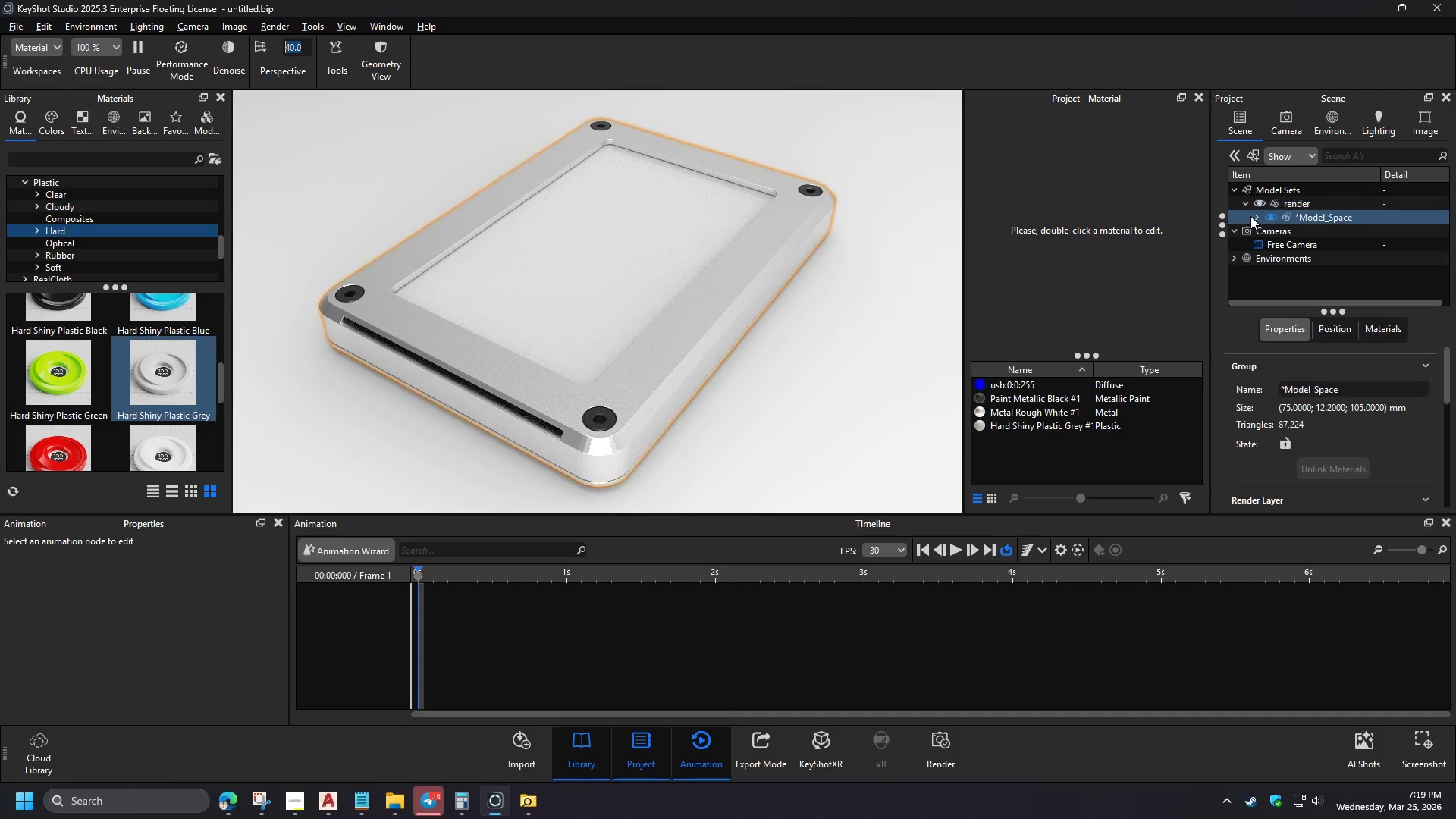 
left_click([1257, 216])
 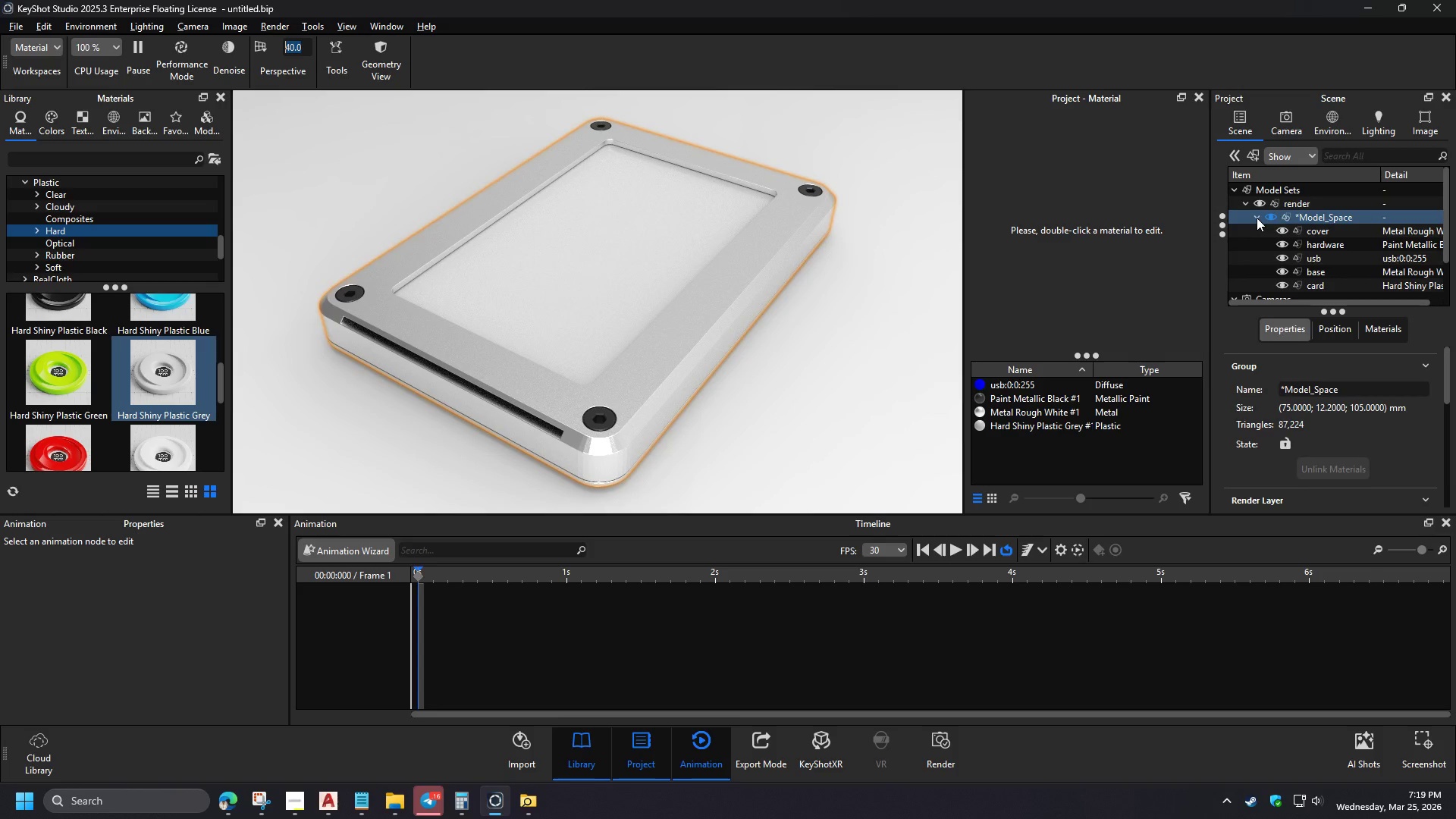 
left_click([1280, 287])
 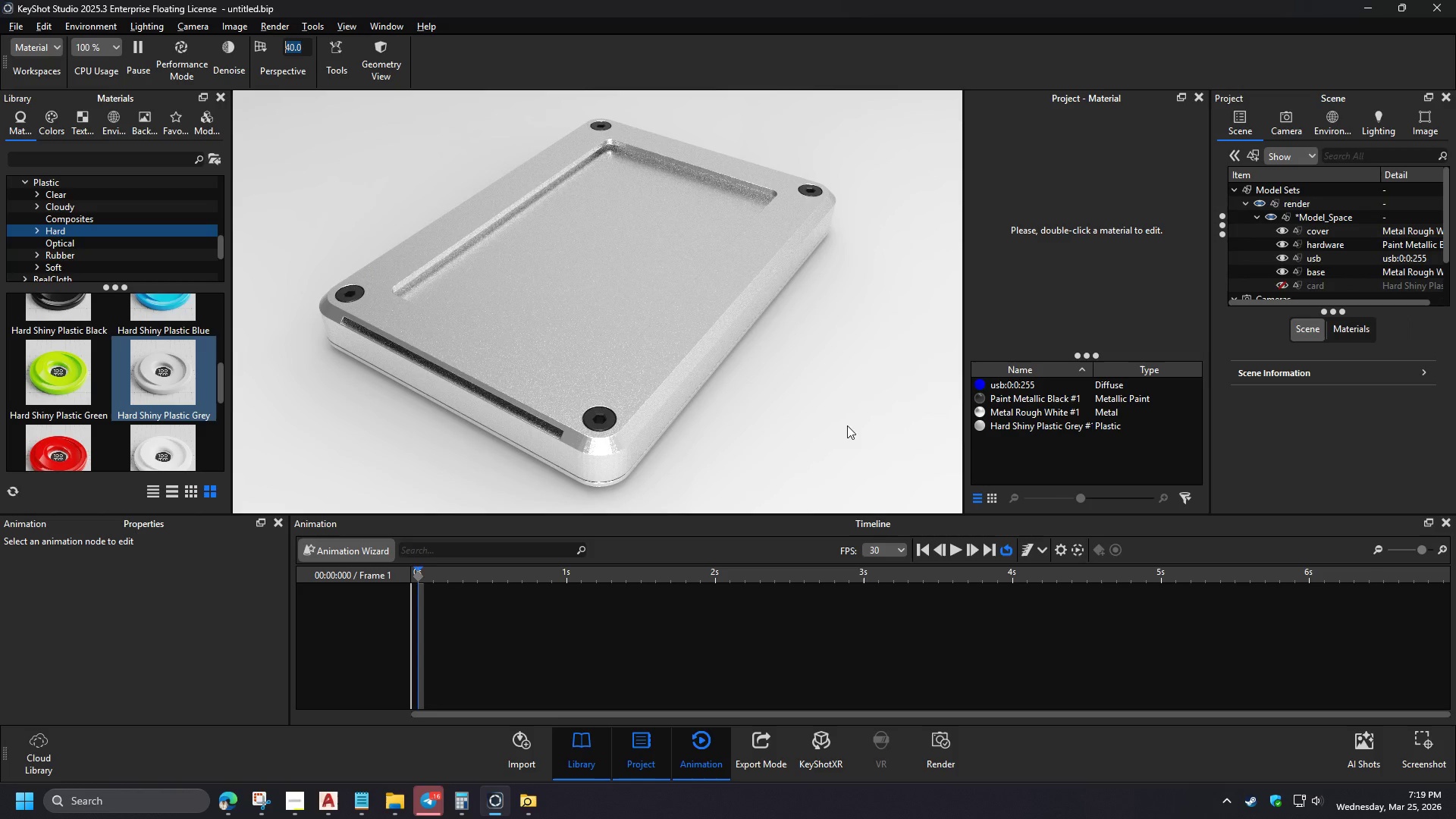 
wait(10.26)
 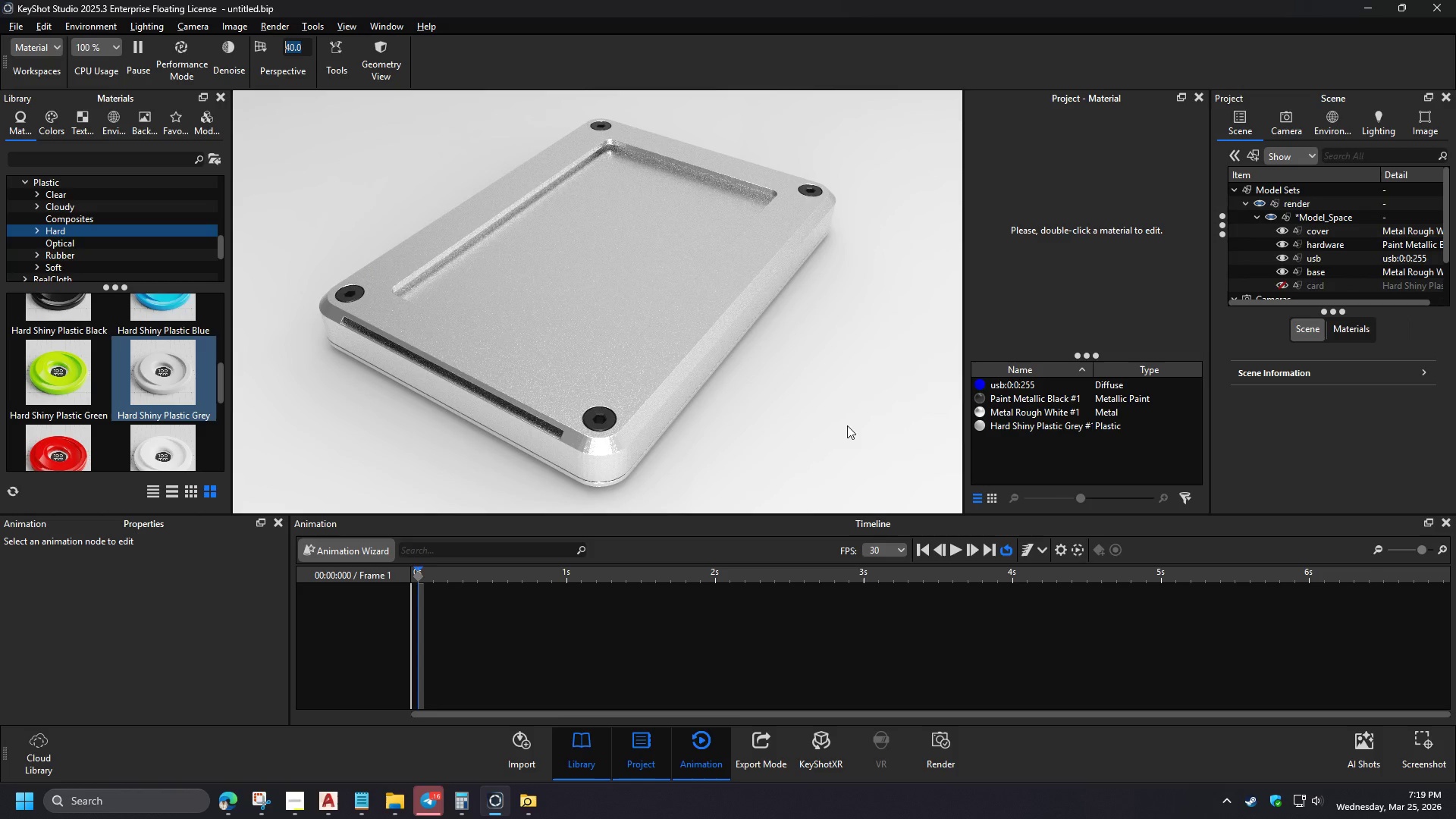 
left_click([942, 757])
 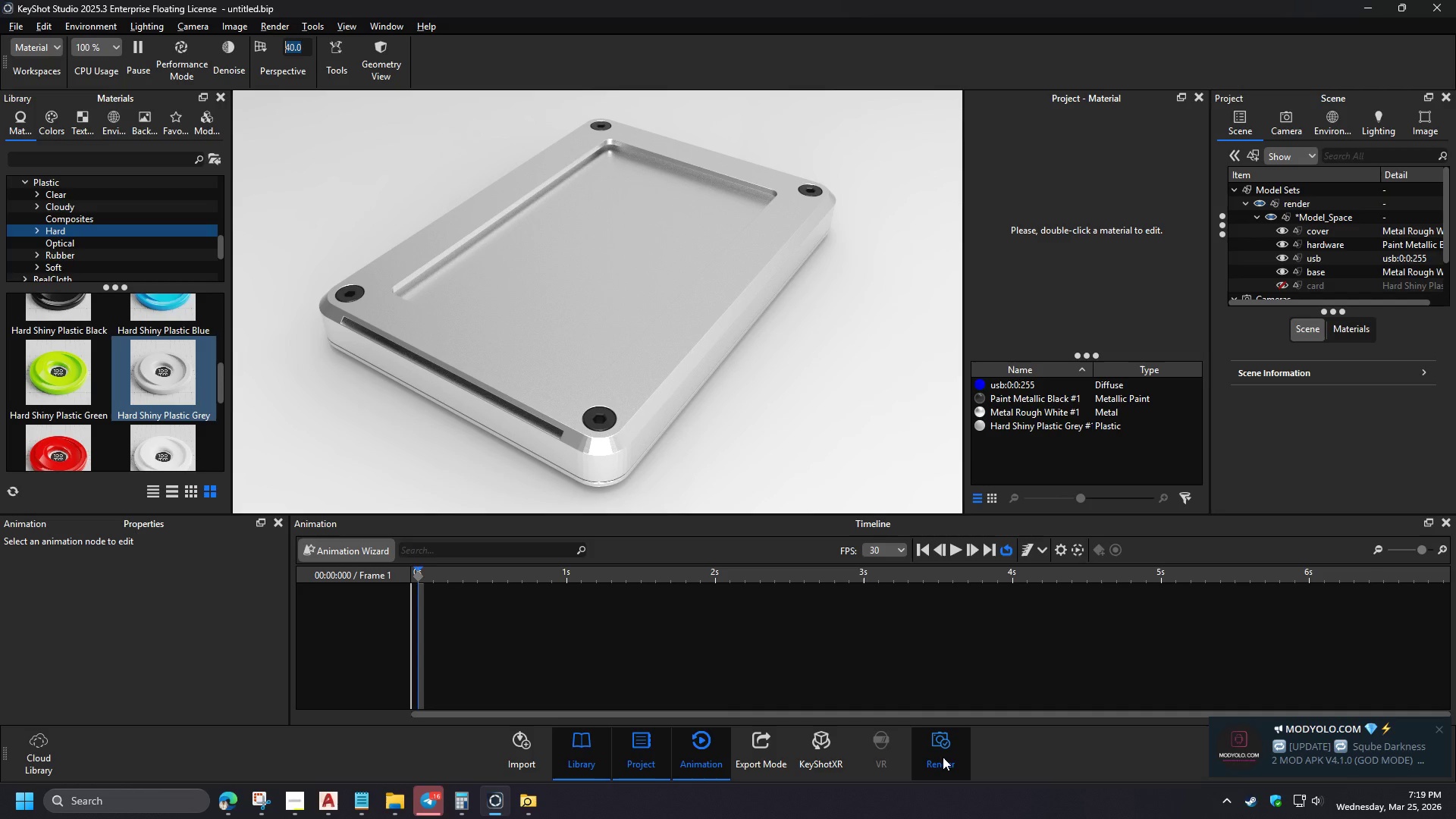 
left_click([375, 170])
 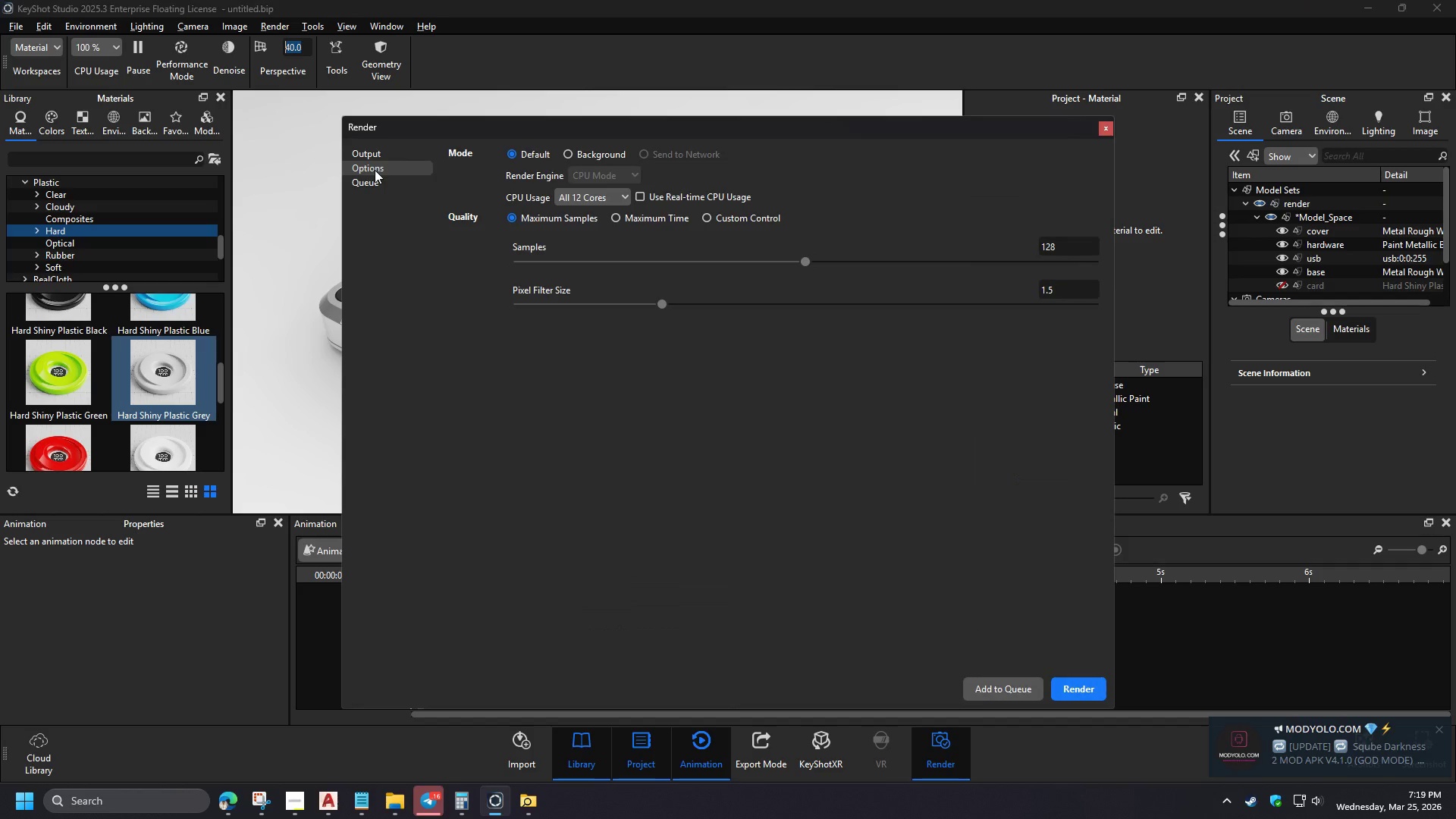 
left_click([1063, 290])
 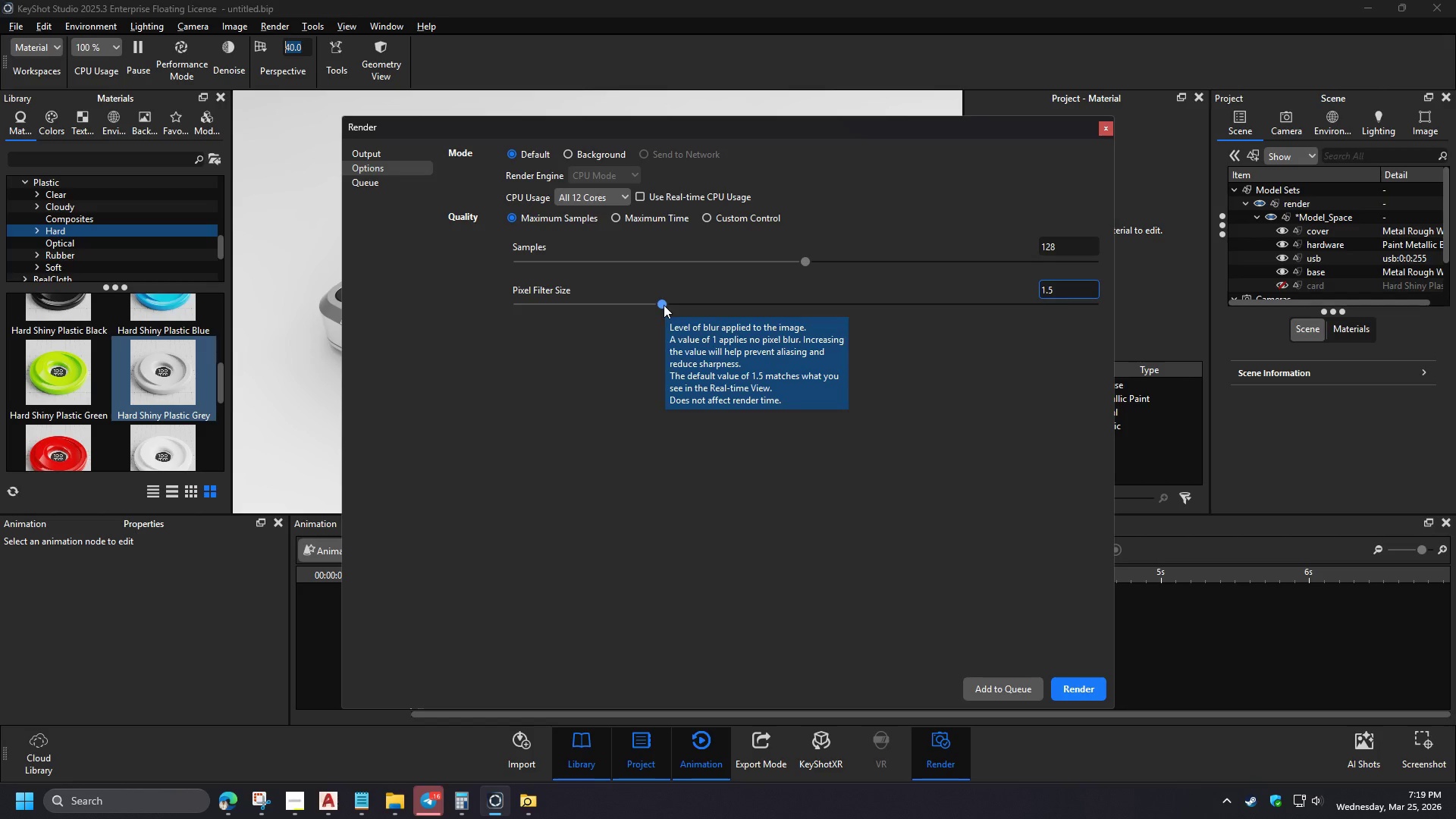 
wait(13.95)
 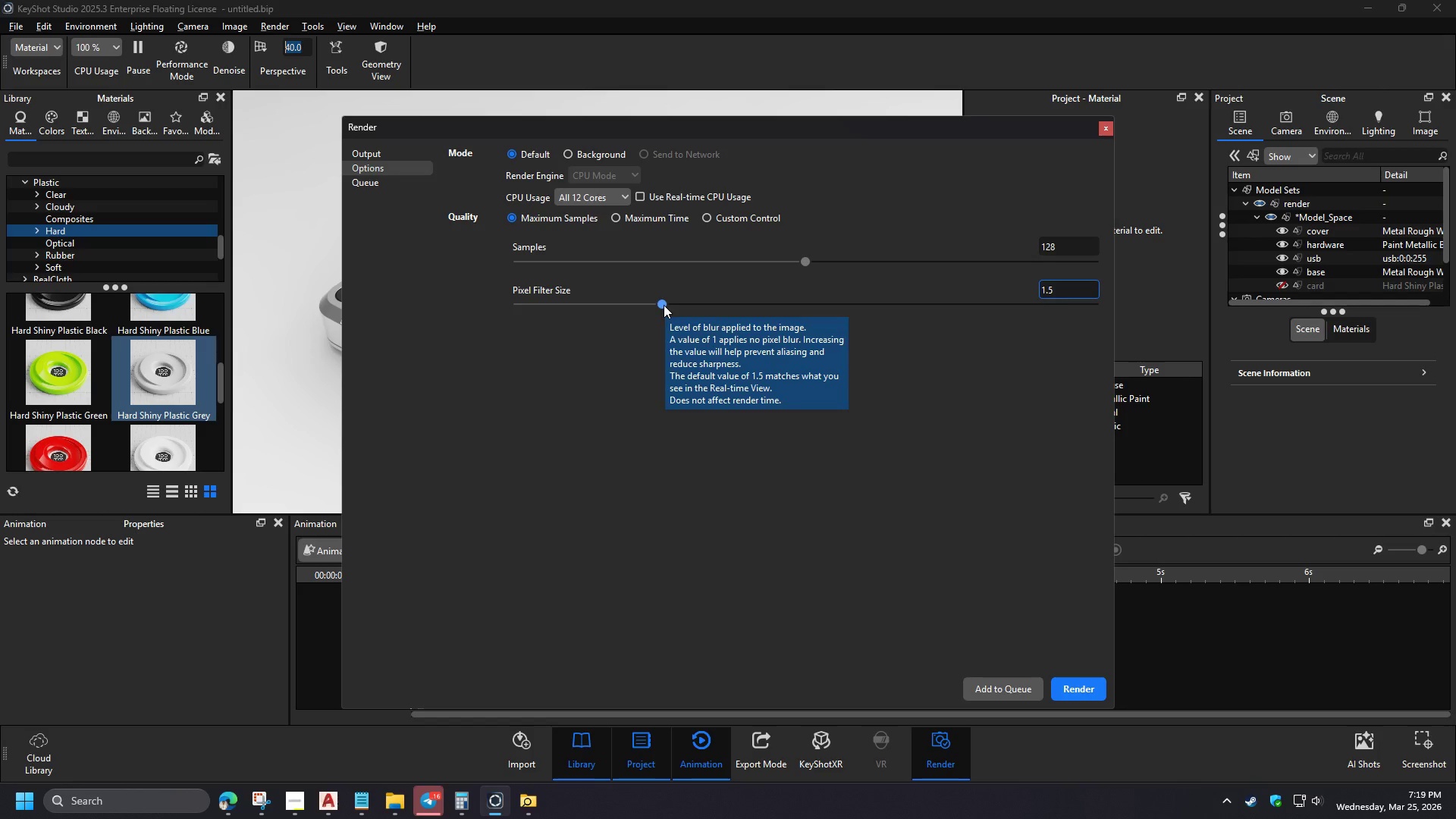 
left_click_drag(start_coordinate=[664, 305], to_coordinate=[1124, 330])
 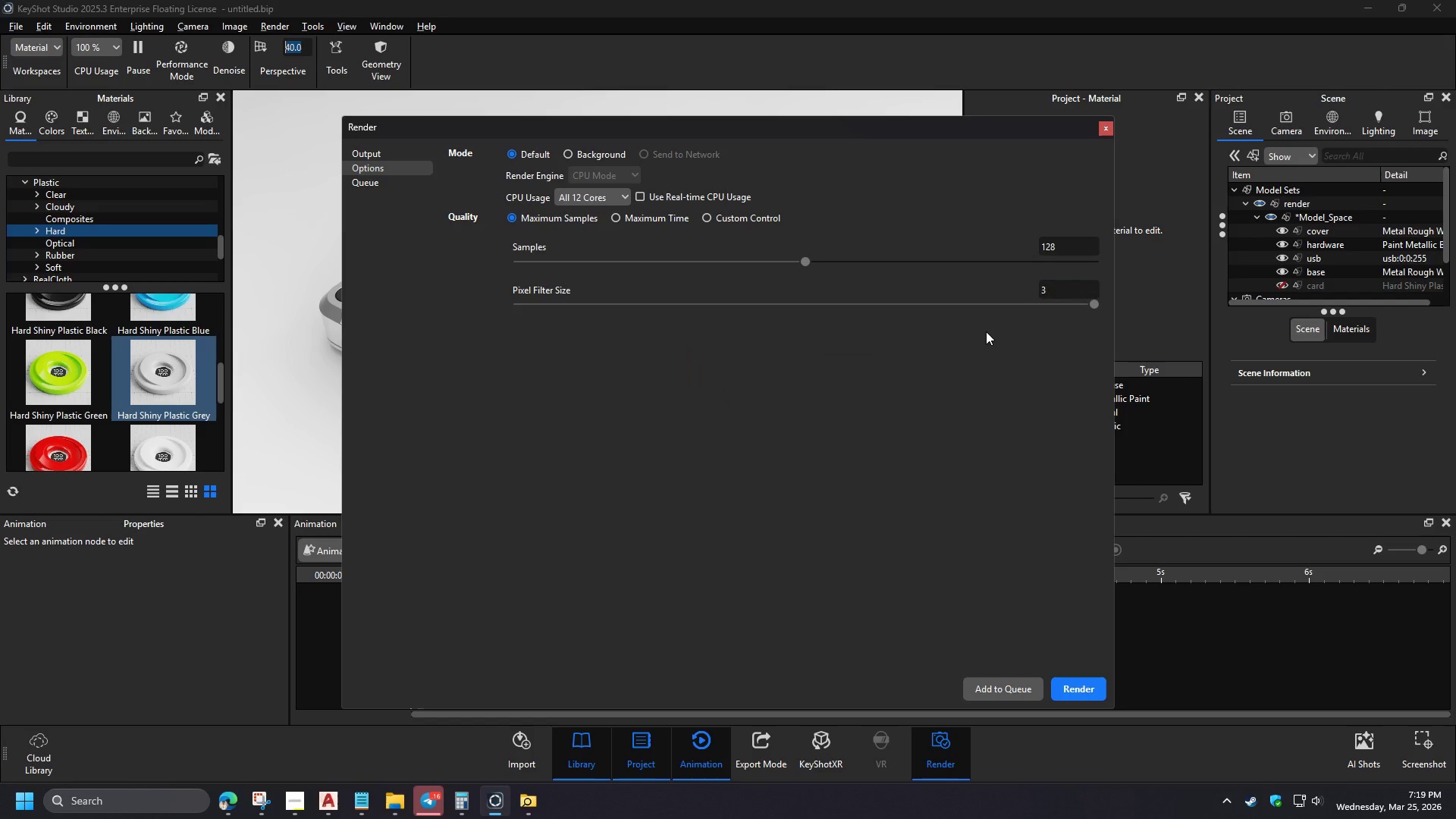 
left_click([969, 337])
 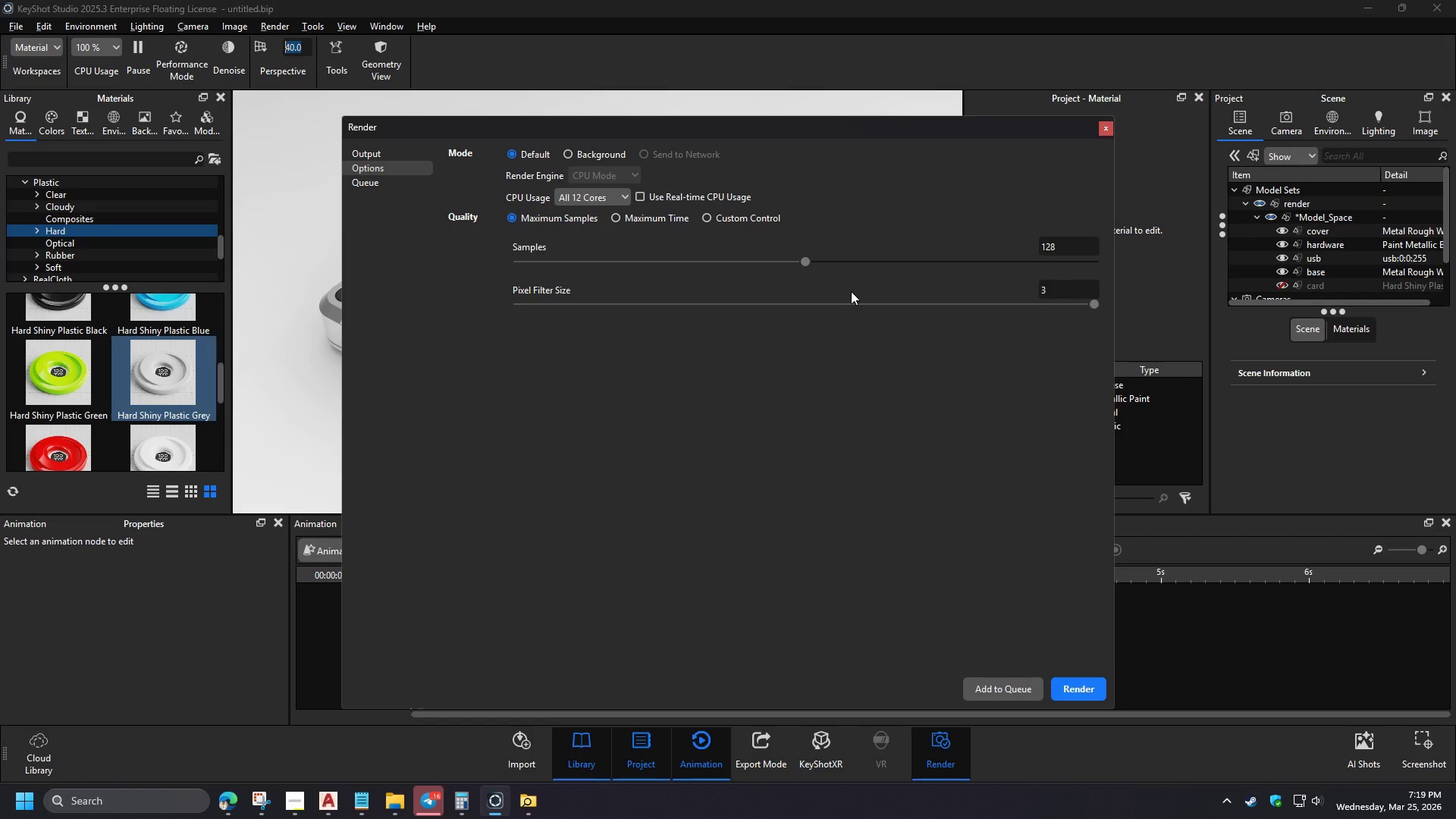 
left_click_drag(start_coordinate=[808, 263], to_coordinate=[1139, 271])
 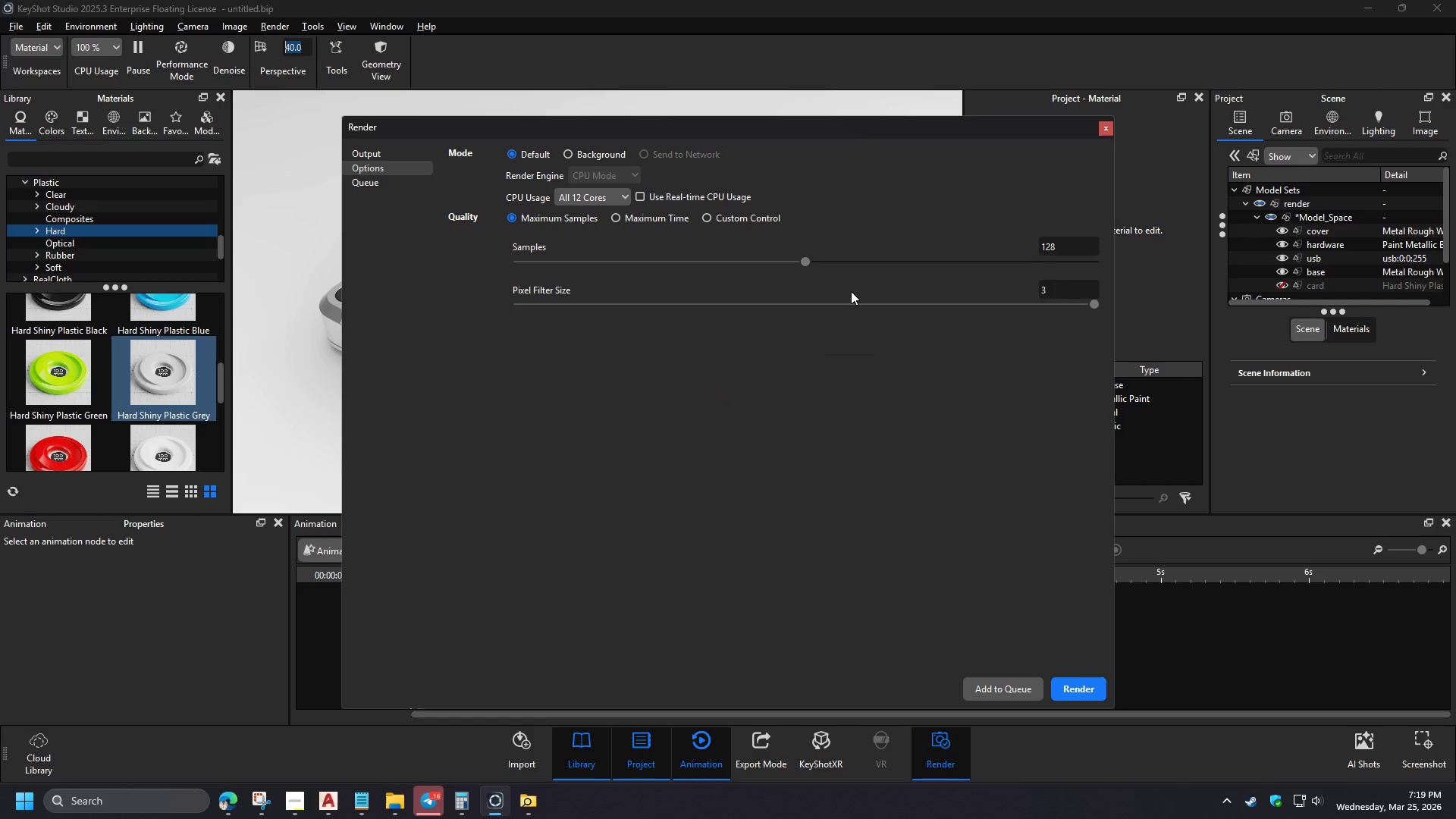 
left_click_drag(start_coordinate=[1040, 263], to_coordinate=[1101, 265])
 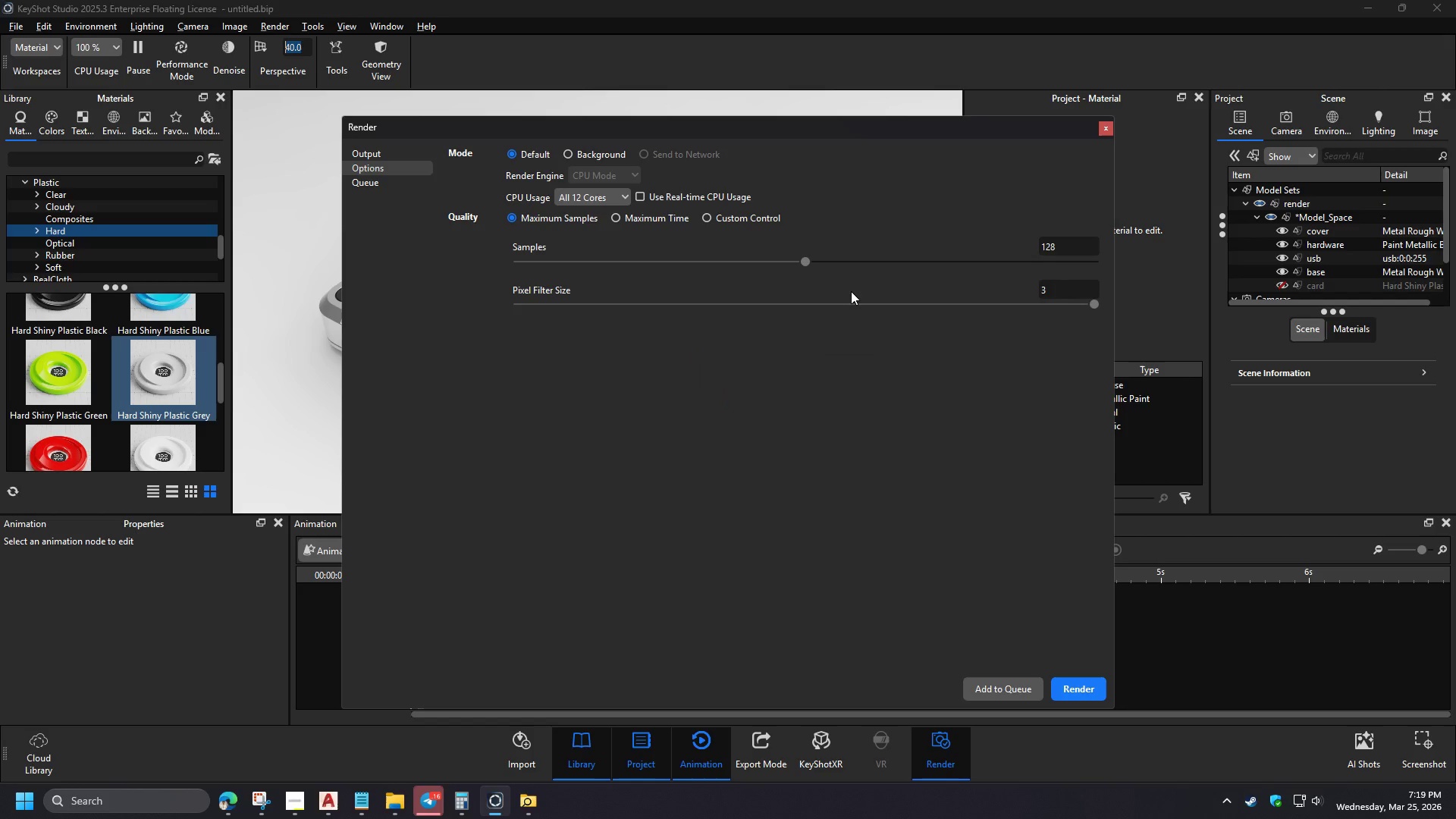 
left_click_drag(start_coordinate=[1044, 261], to_coordinate=[1140, 272])
 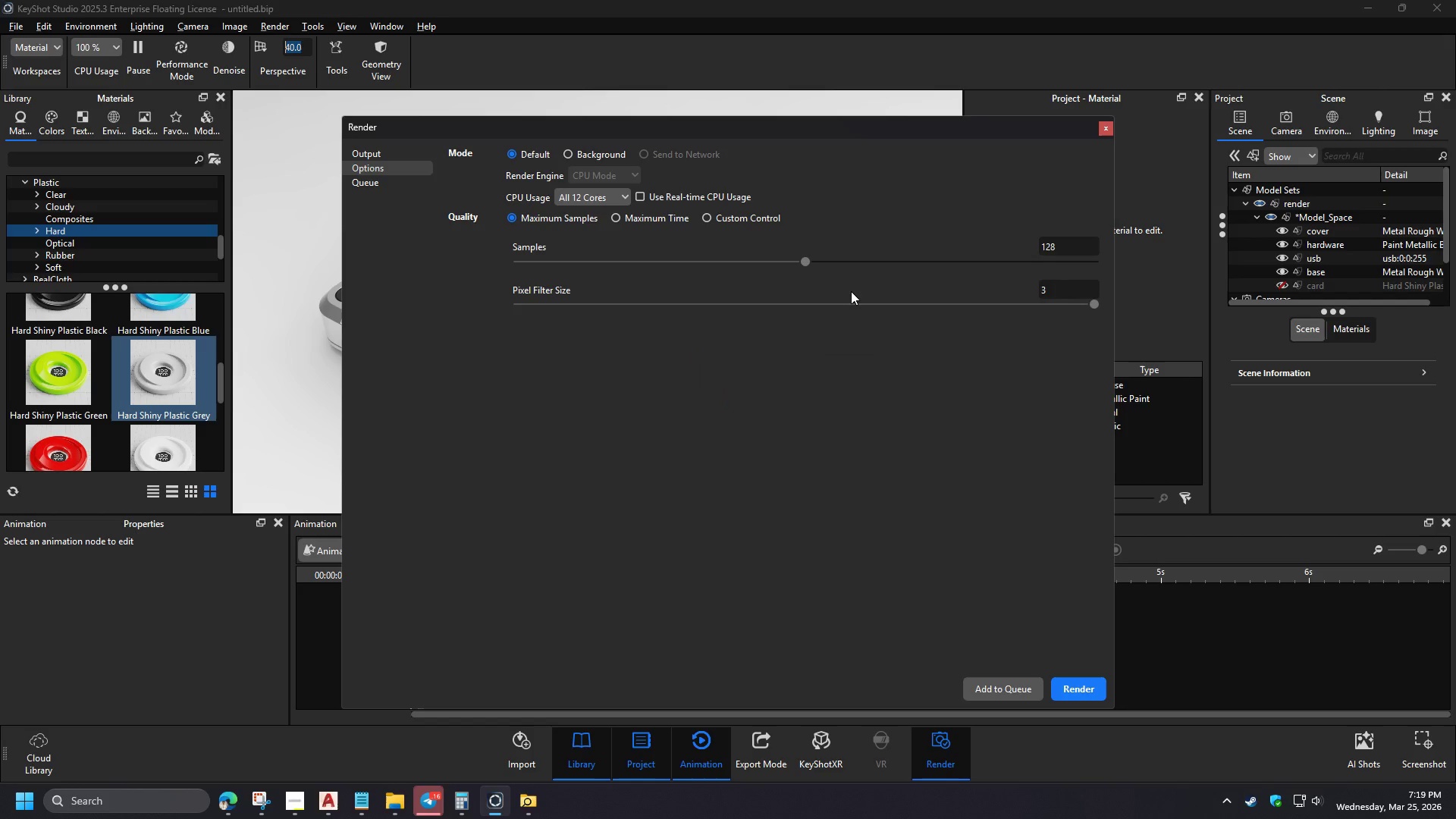 
left_click_drag(start_coordinate=[1045, 261], to_coordinate=[1121, 265])
 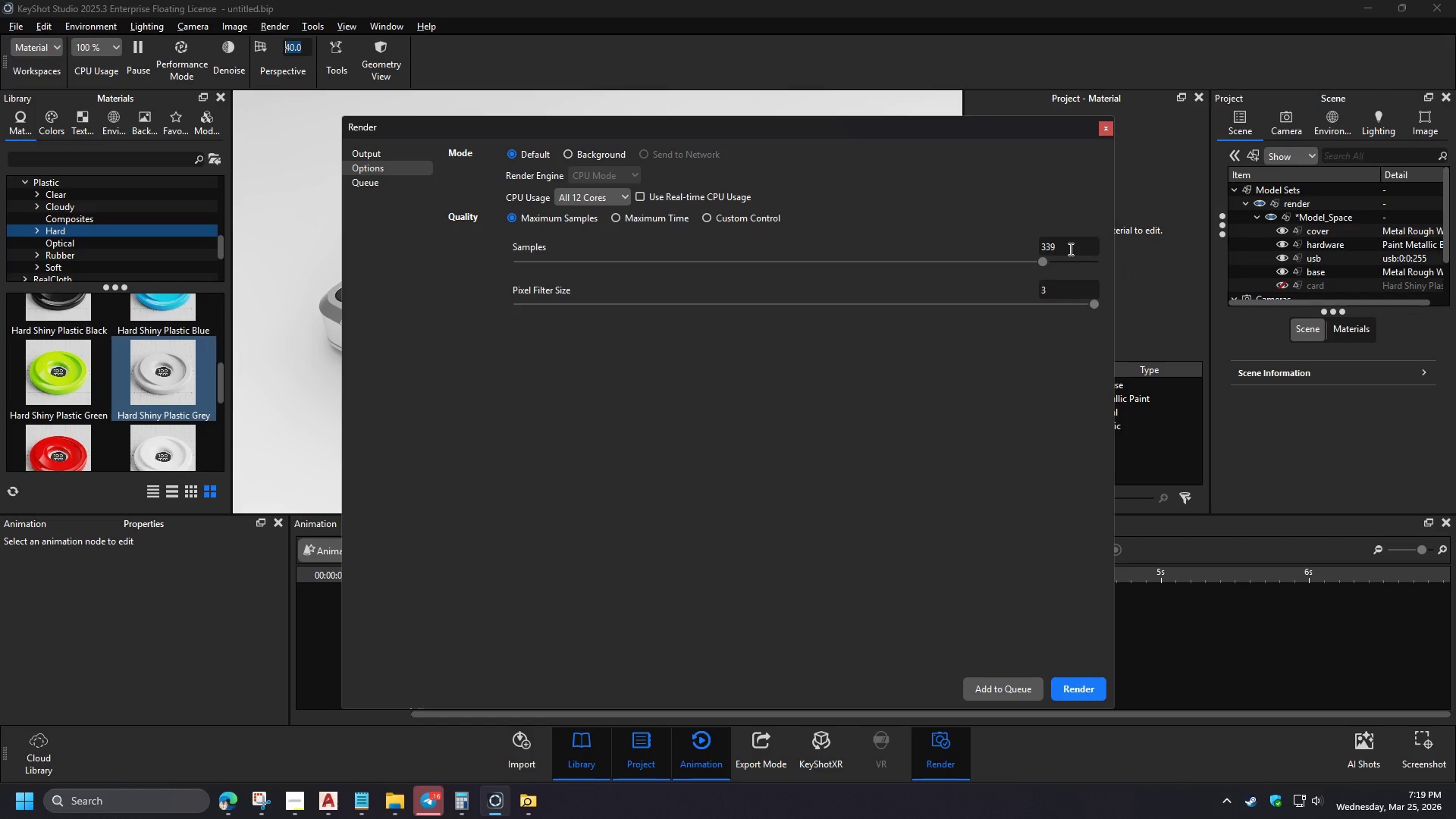 
left_click_drag(start_coordinate=[1046, 259], to_coordinate=[1112, 272])
 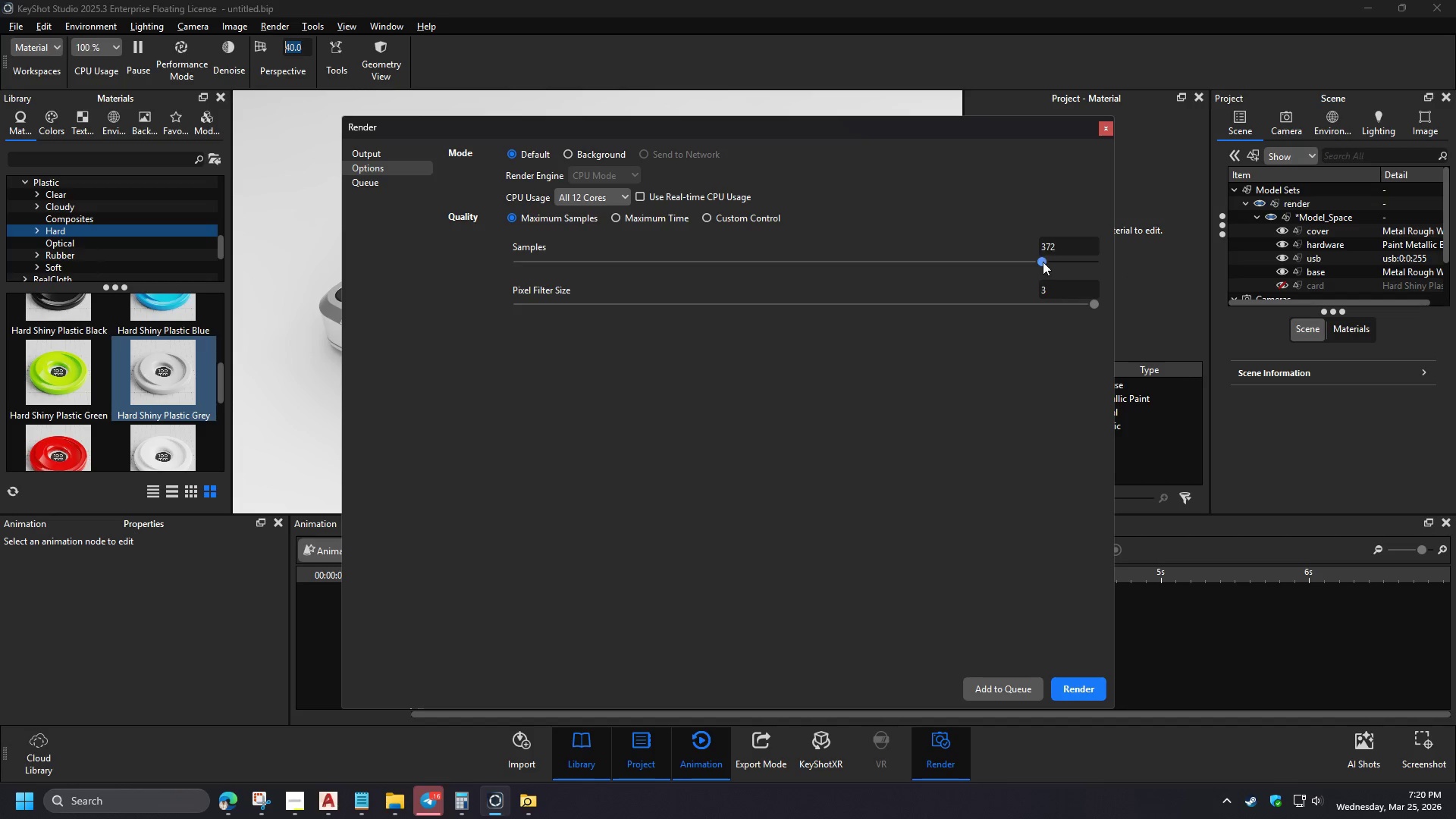 
left_click_drag(start_coordinate=[1042, 262], to_coordinate=[1106, 263])
 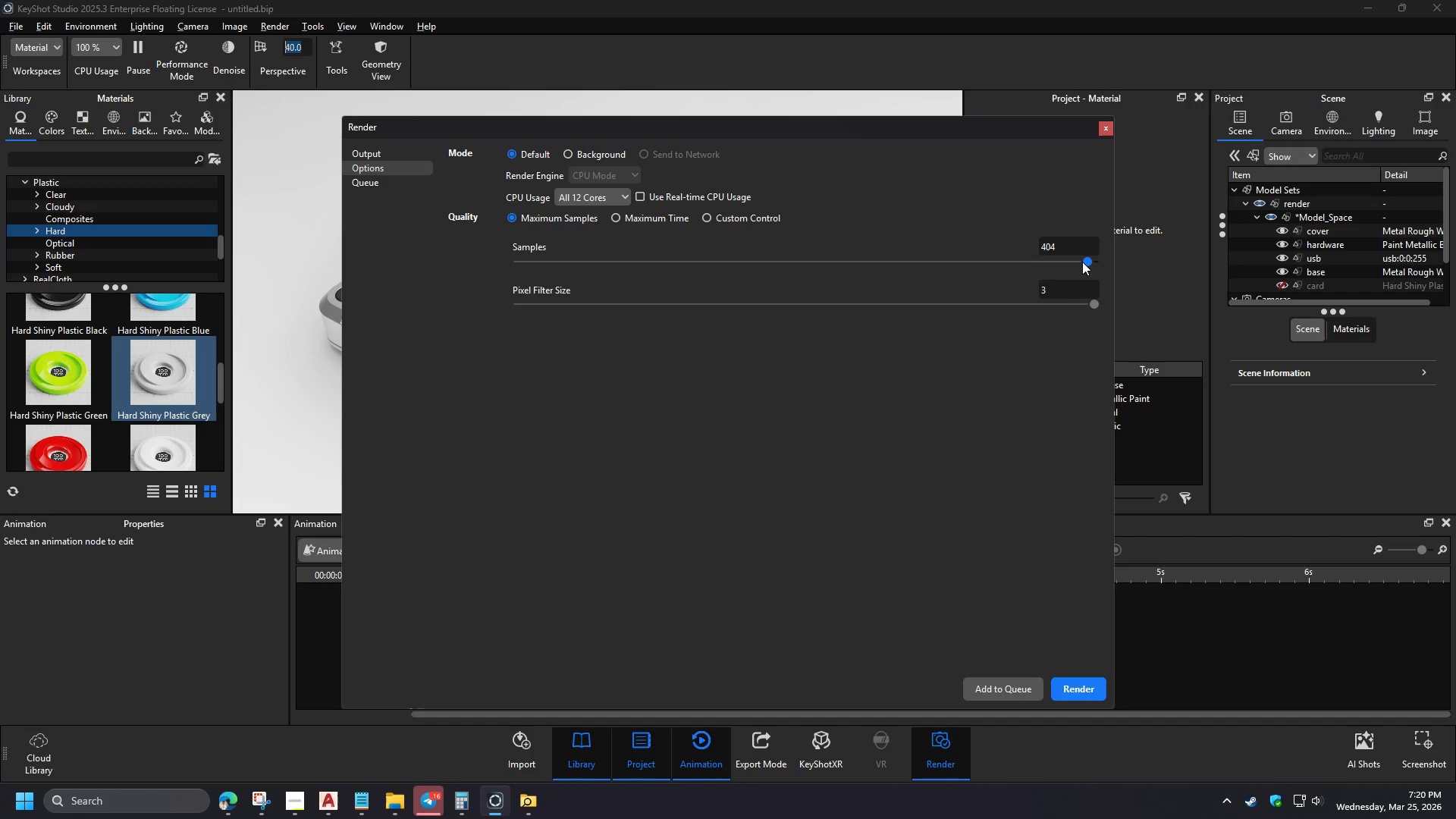 
left_click_drag(start_coordinate=[1037, 263], to_coordinate=[1109, 264])
 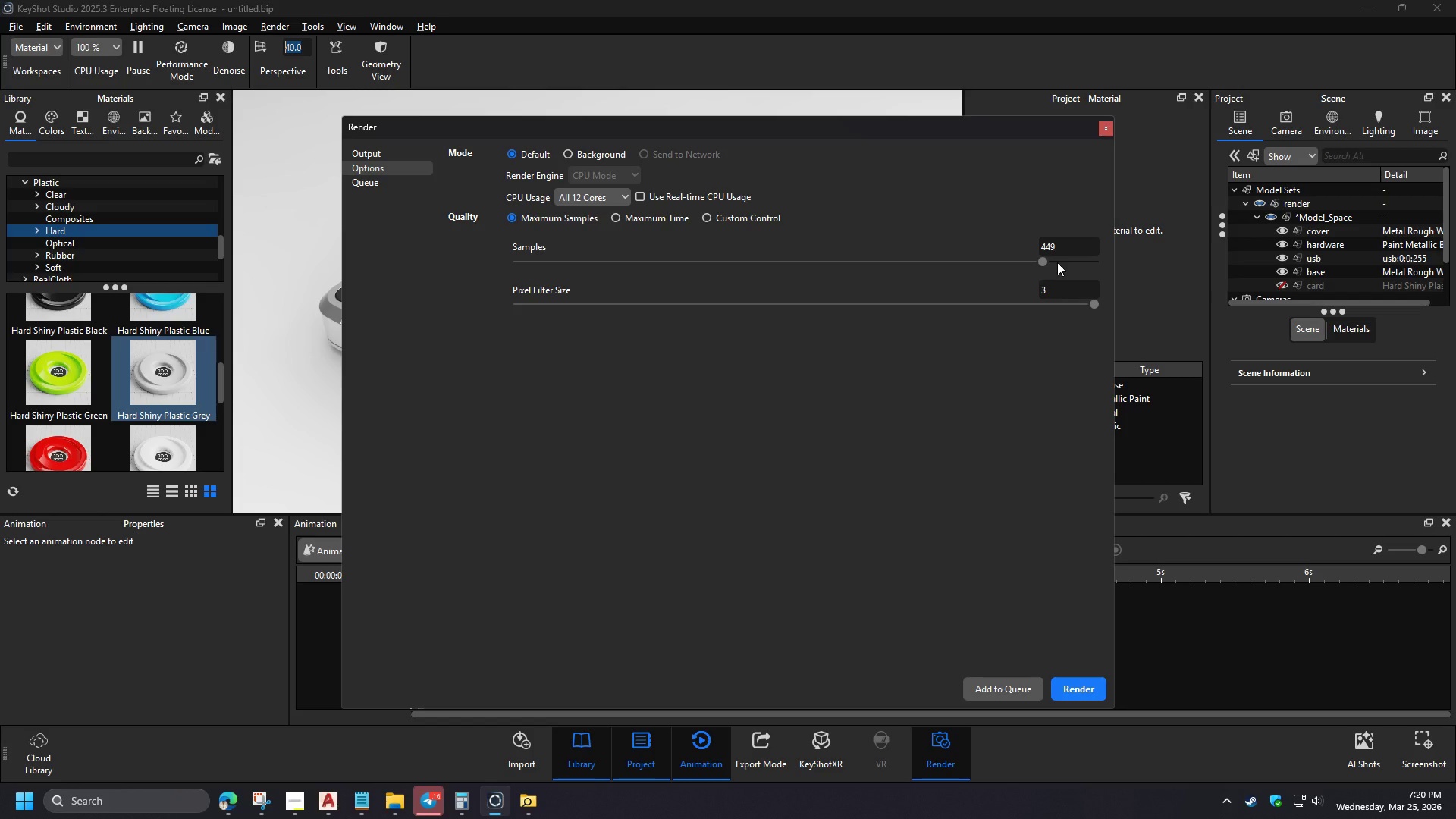 
left_click_drag(start_coordinate=[1046, 262], to_coordinate=[1128, 265])
 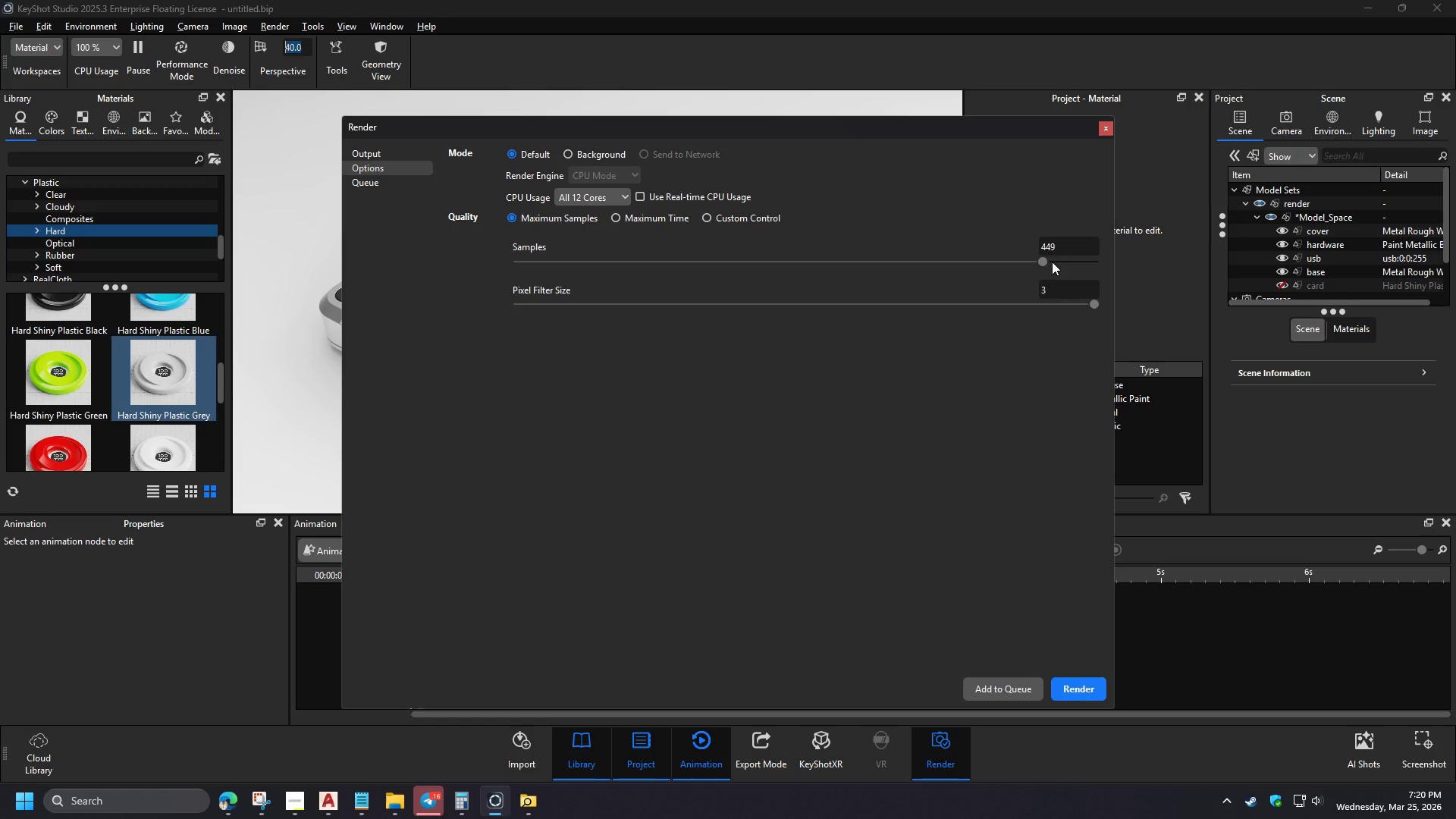 
left_click_drag(start_coordinate=[1043, 261], to_coordinate=[1109, 263])
 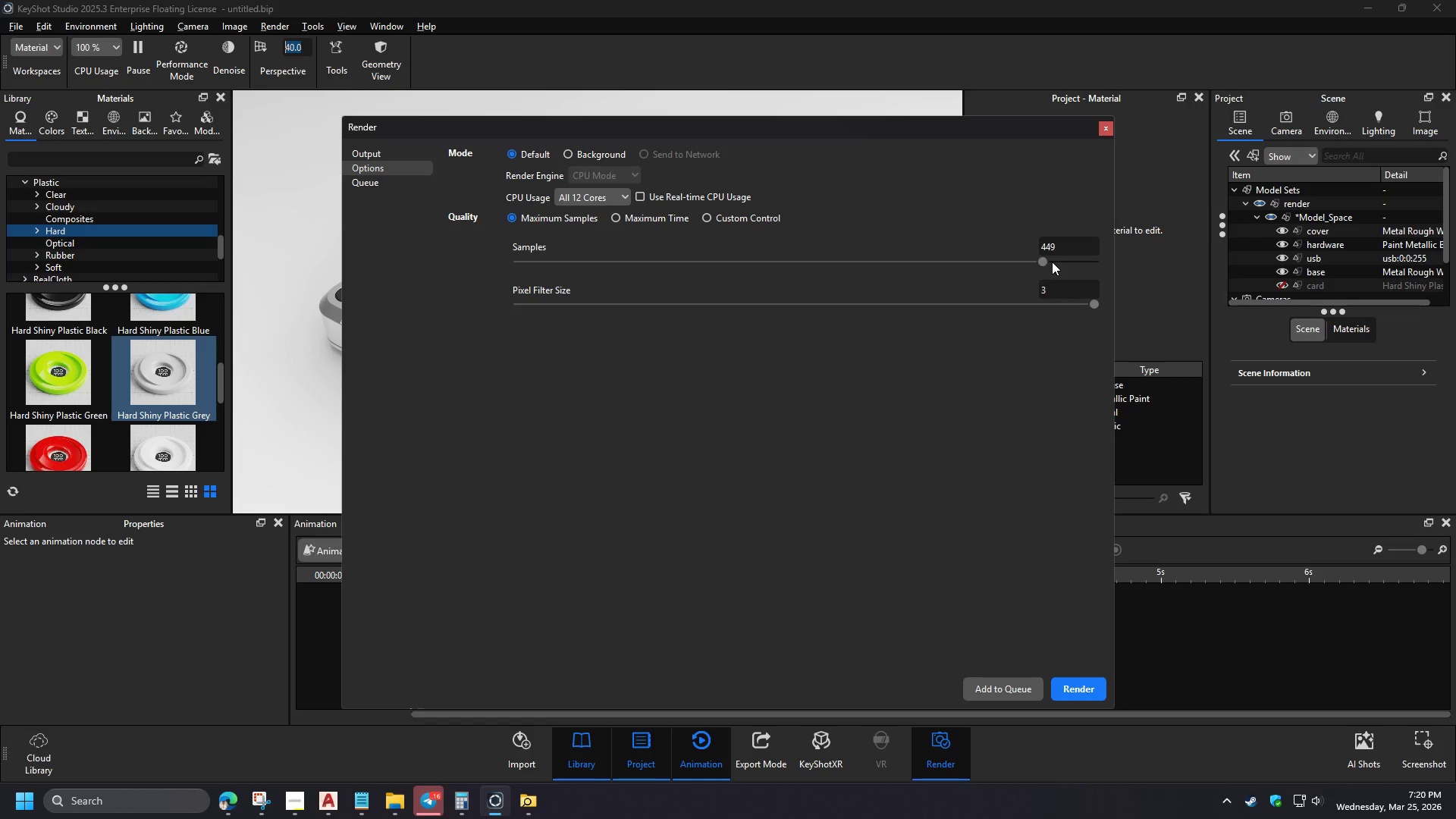 
left_click_drag(start_coordinate=[1041, 262], to_coordinate=[1115, 275])
 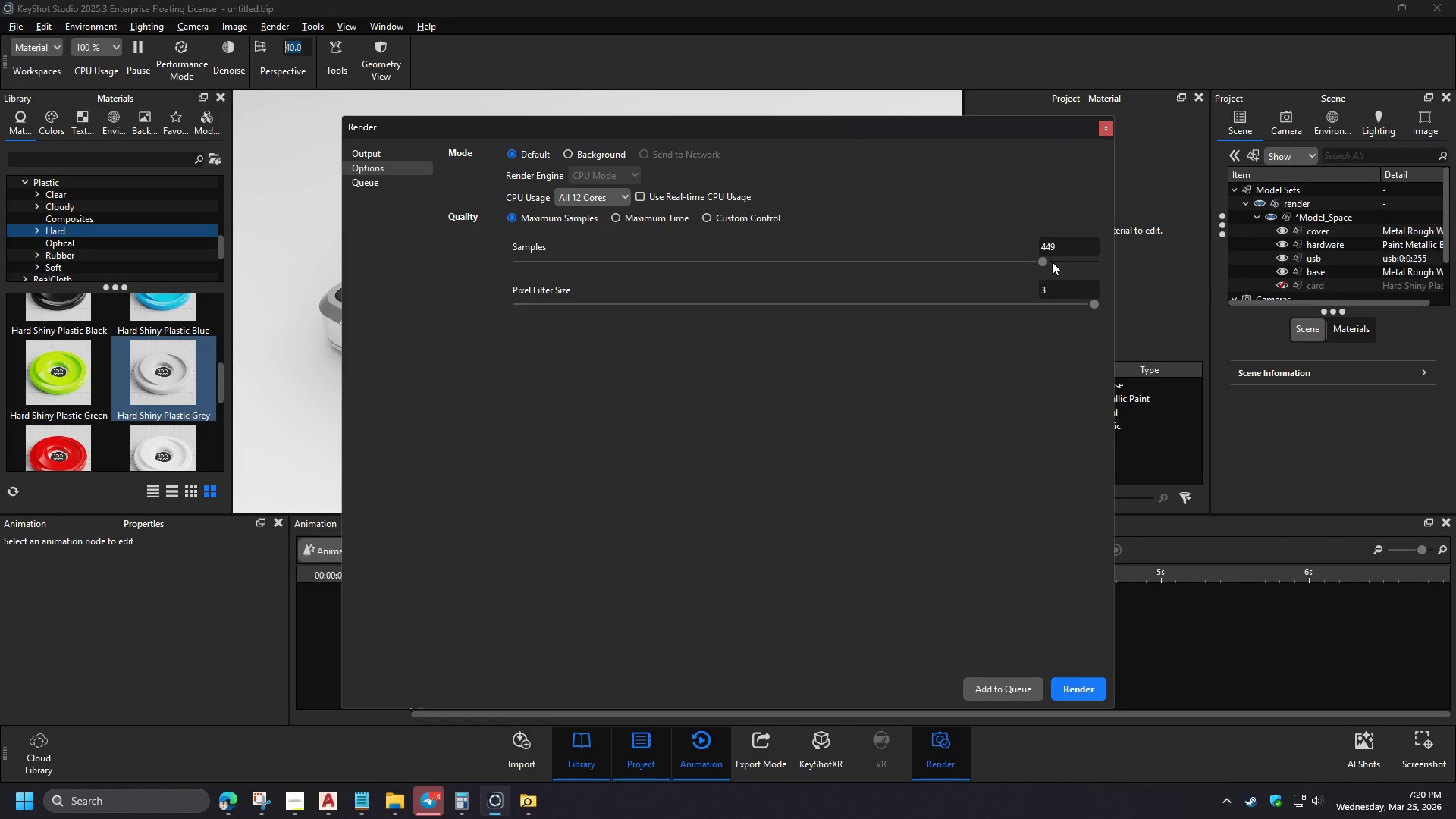 
left_click_drag(start_coordinate=[1064, 252], to_coordinate=[986, 252])
 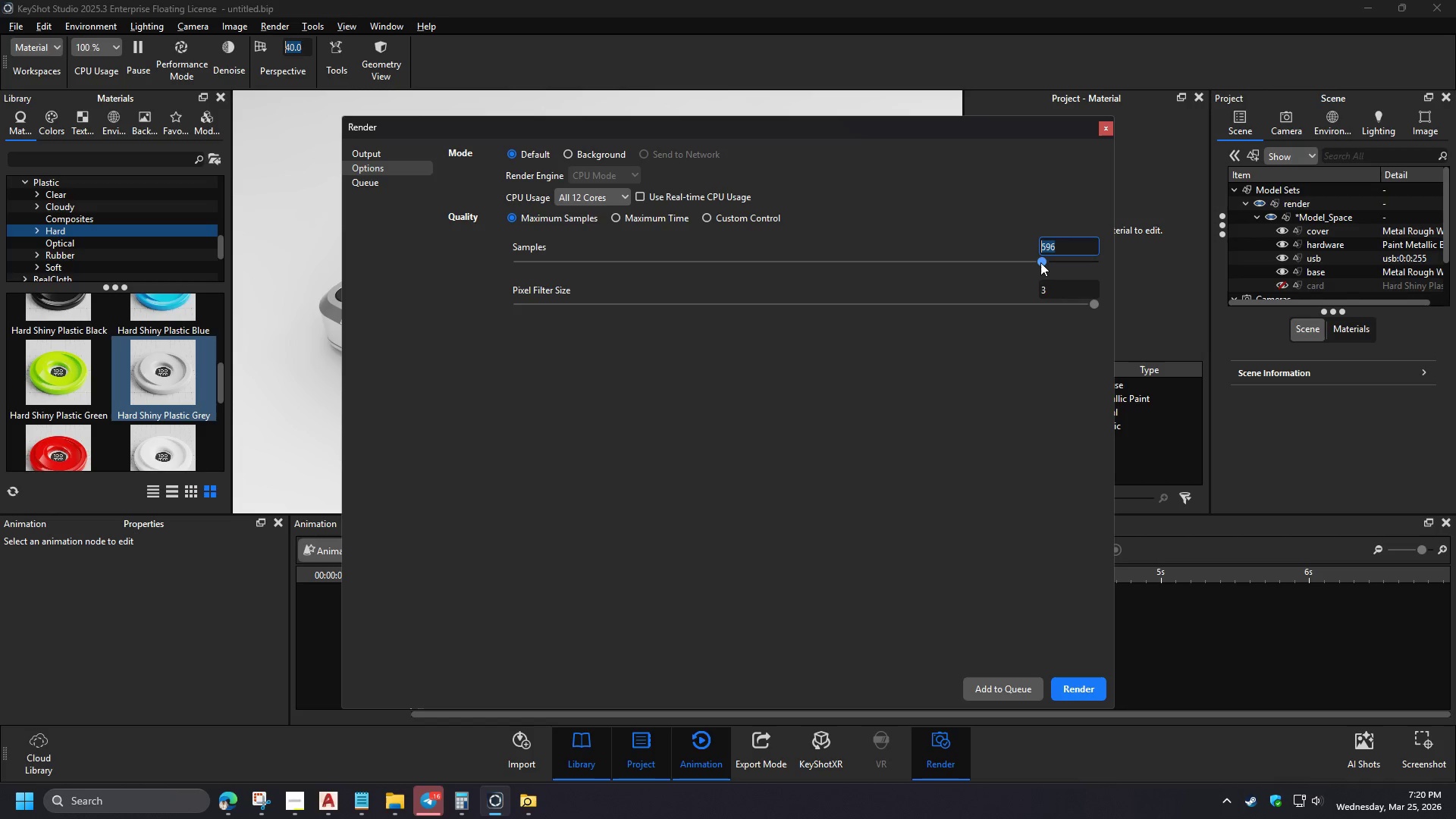 
key(Numpad3)
 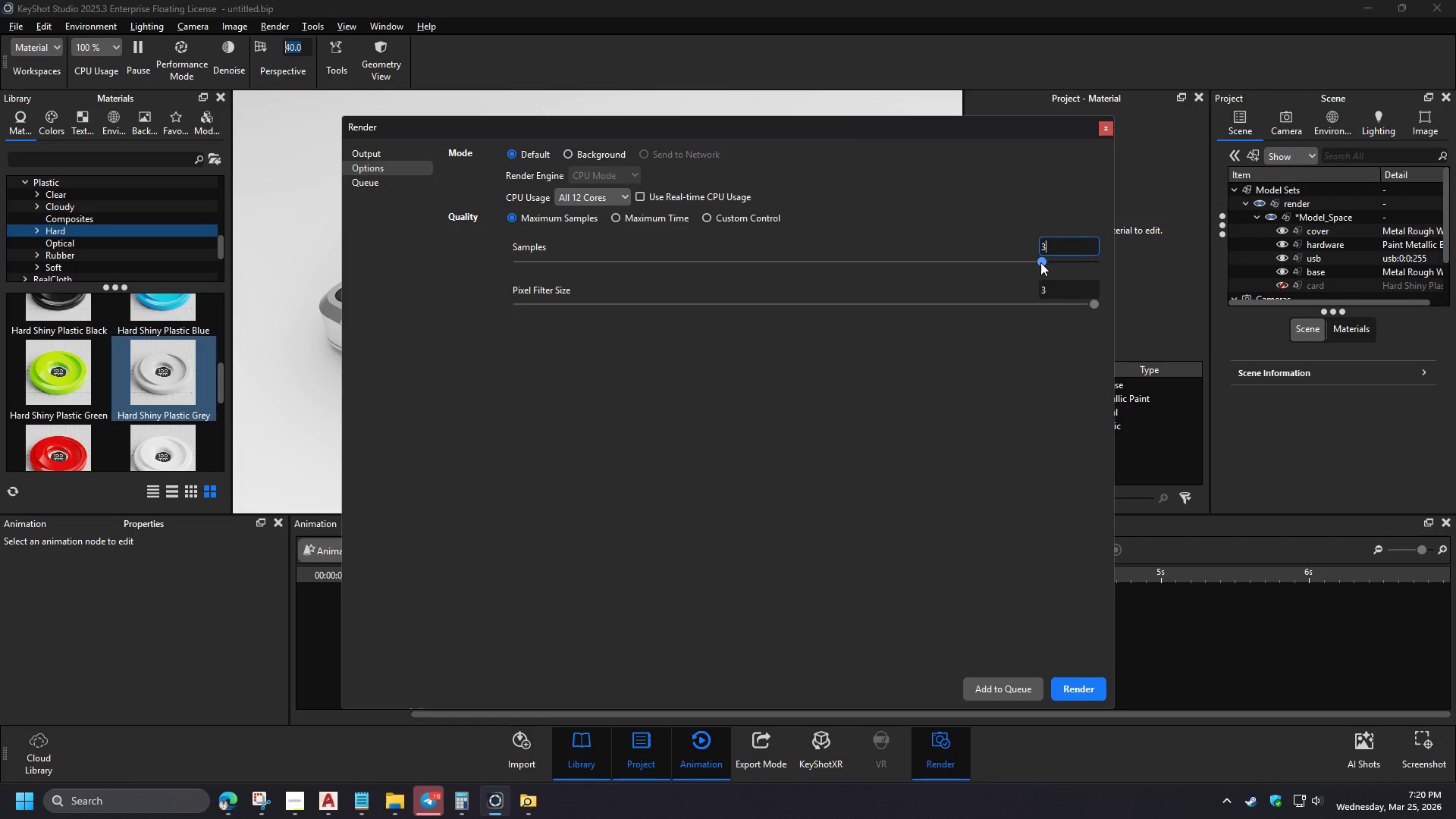 
key(Numpad0)
 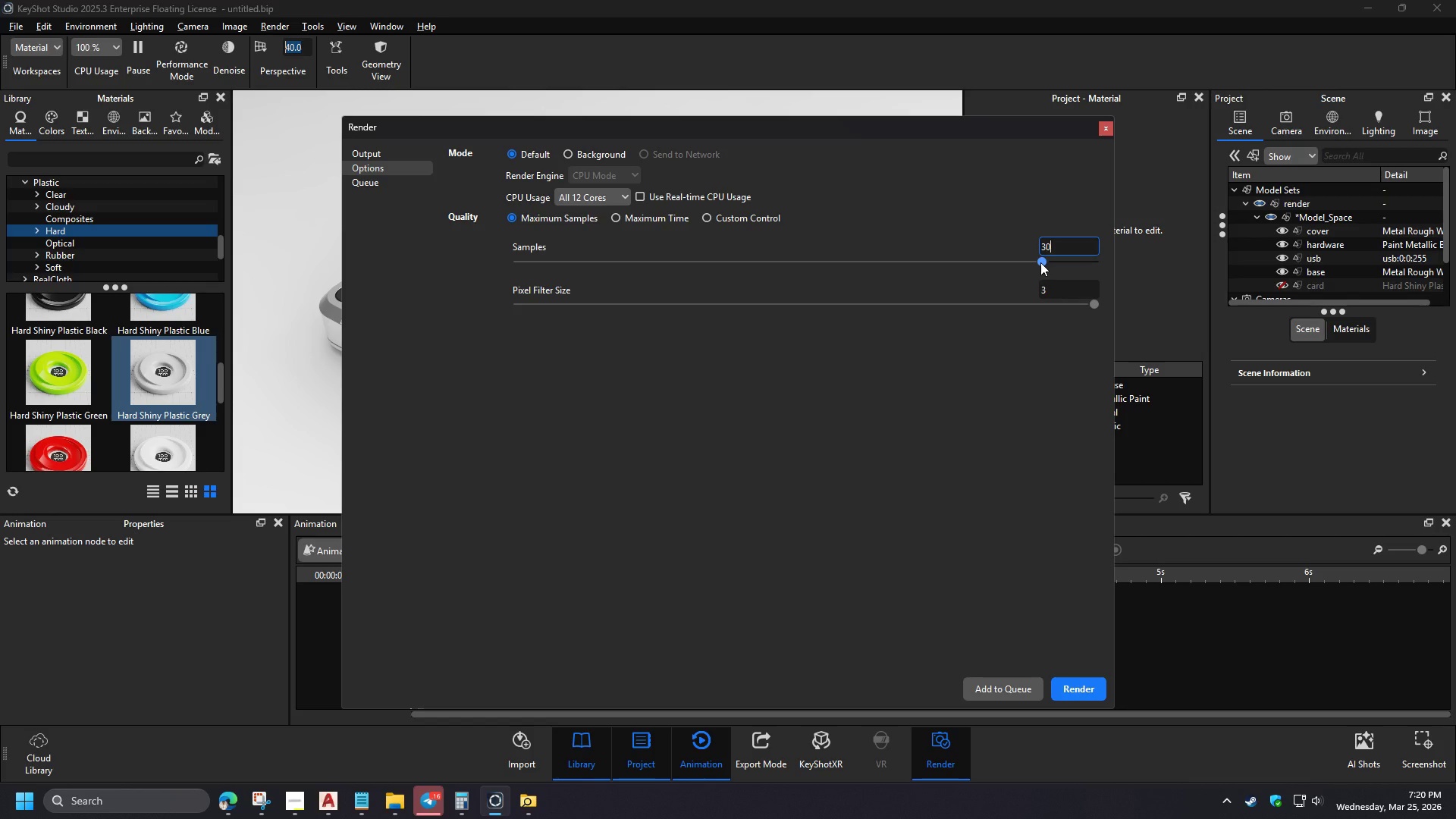 
key(Numpad0)
 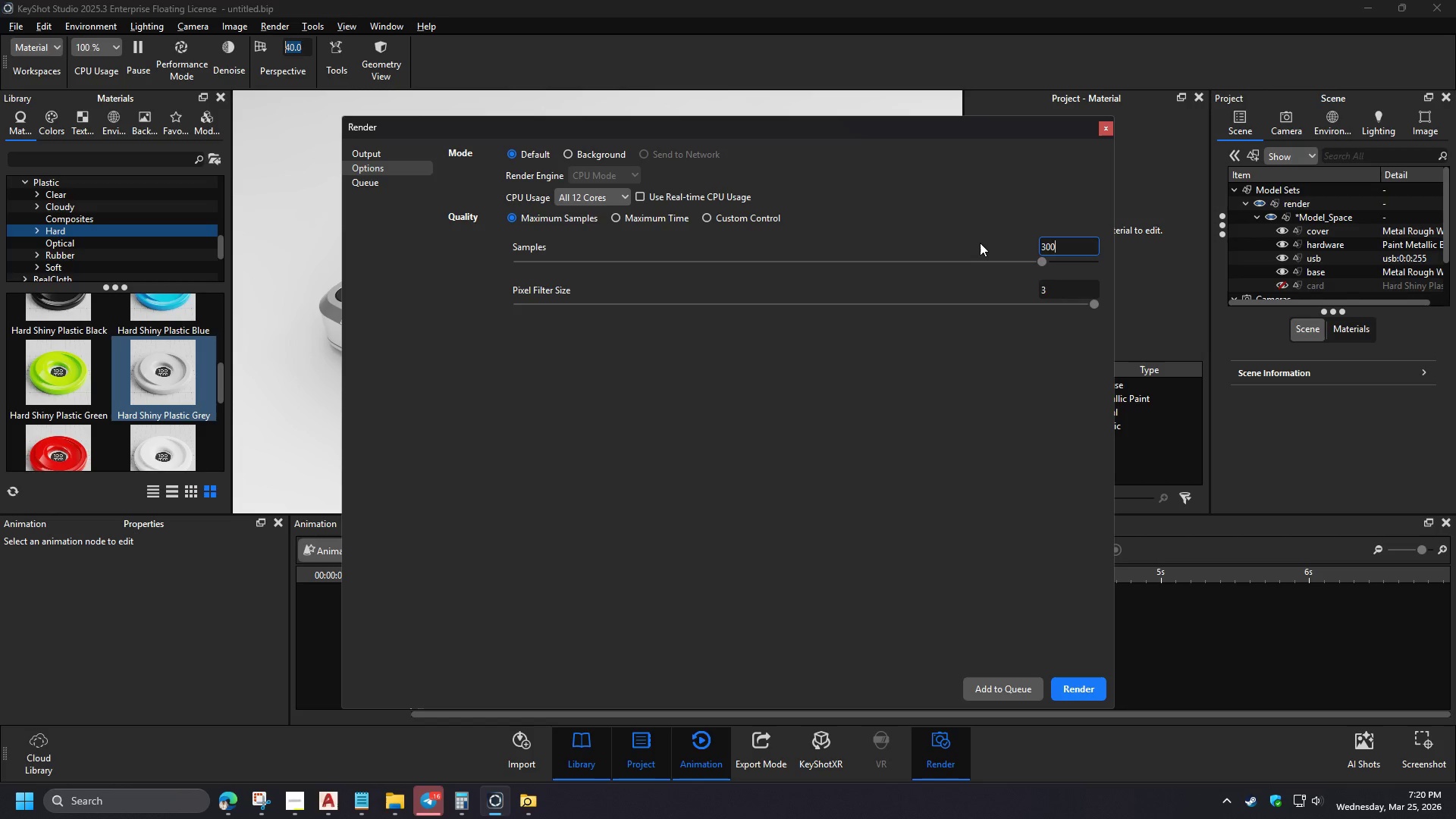 
left_click([964, 193])
 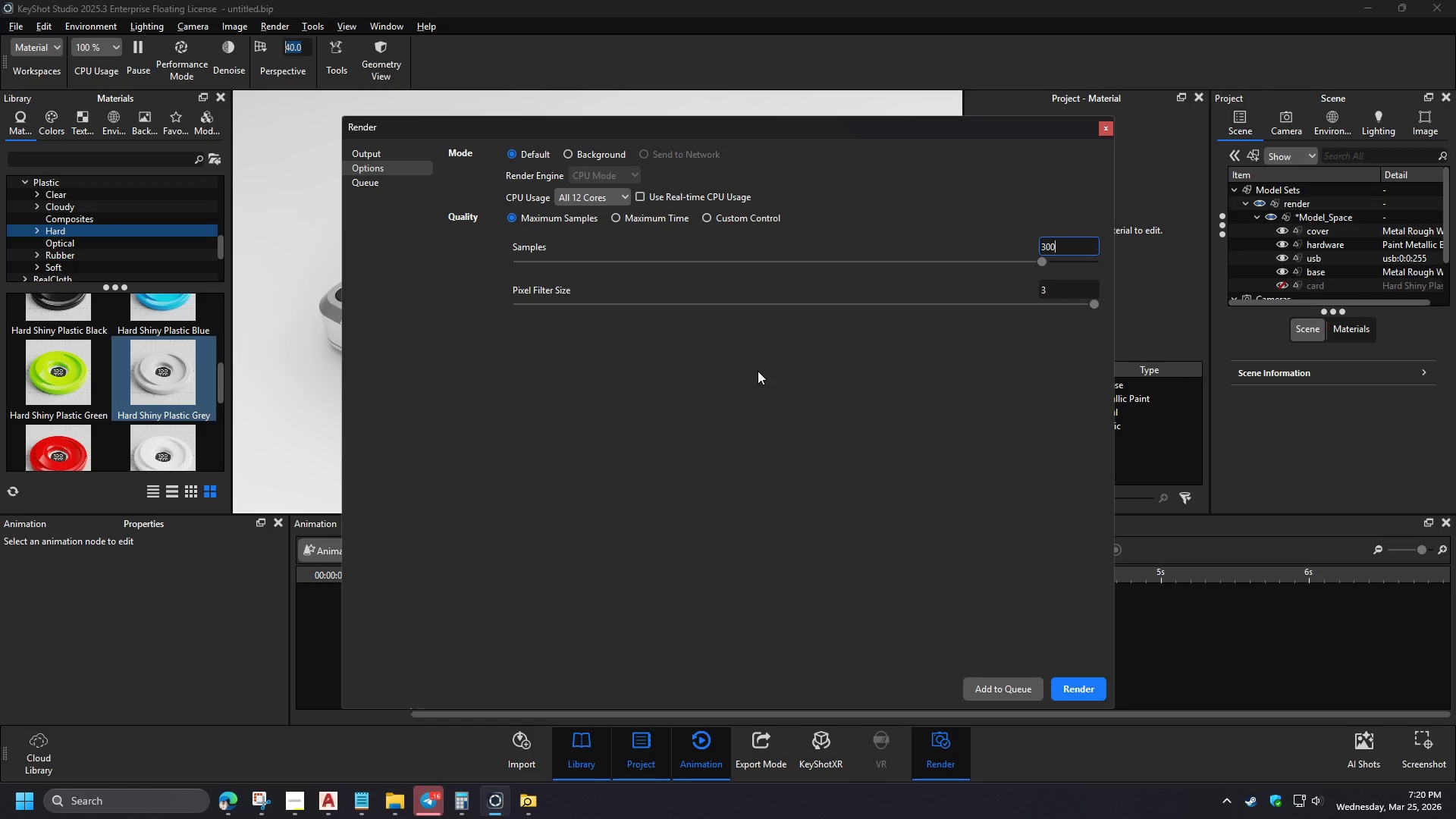 
left_click([362, 158])
 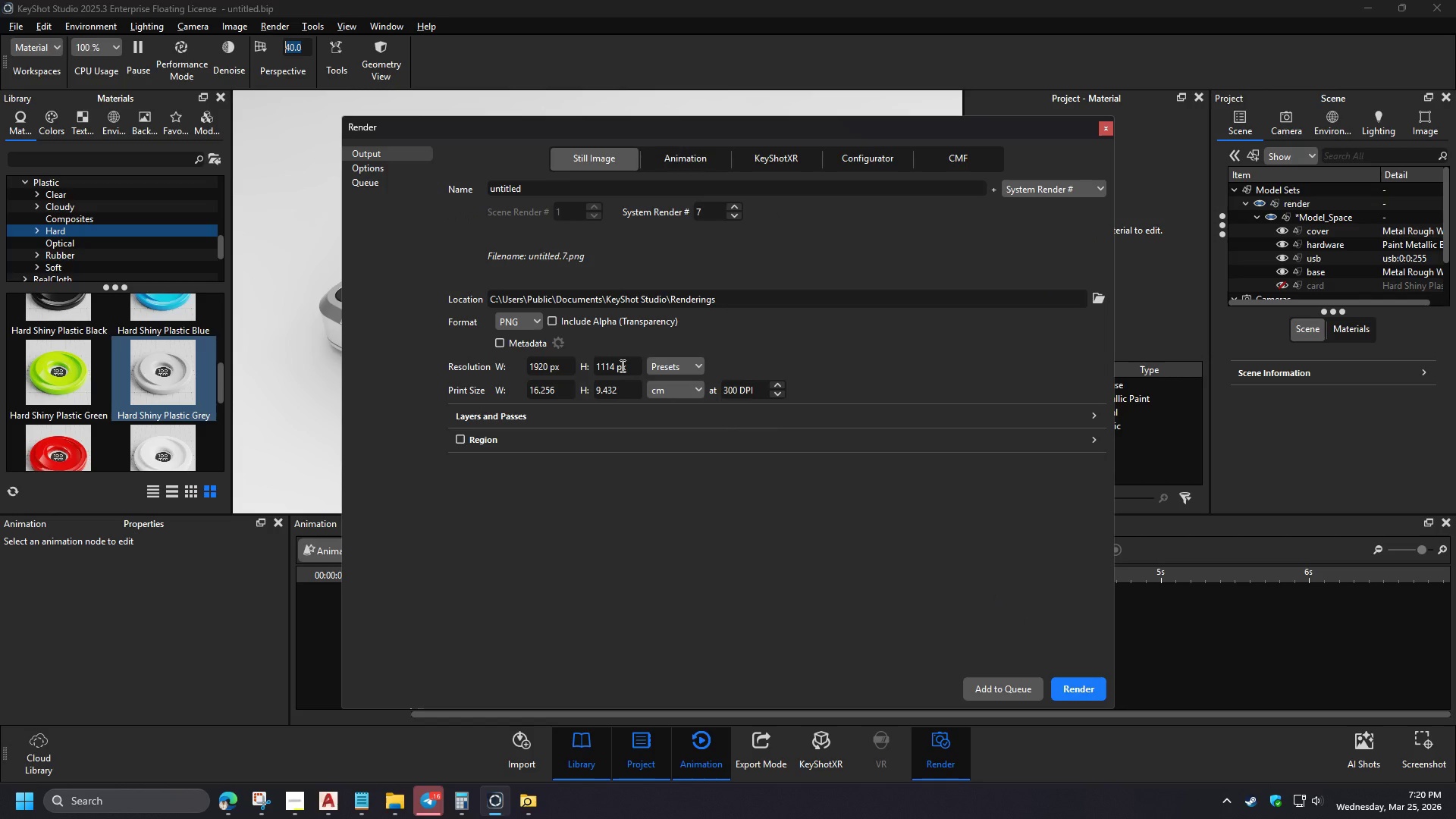 
left_click_drag(start_coordinate=[614, 369], to_coordinate=[529, 369])
 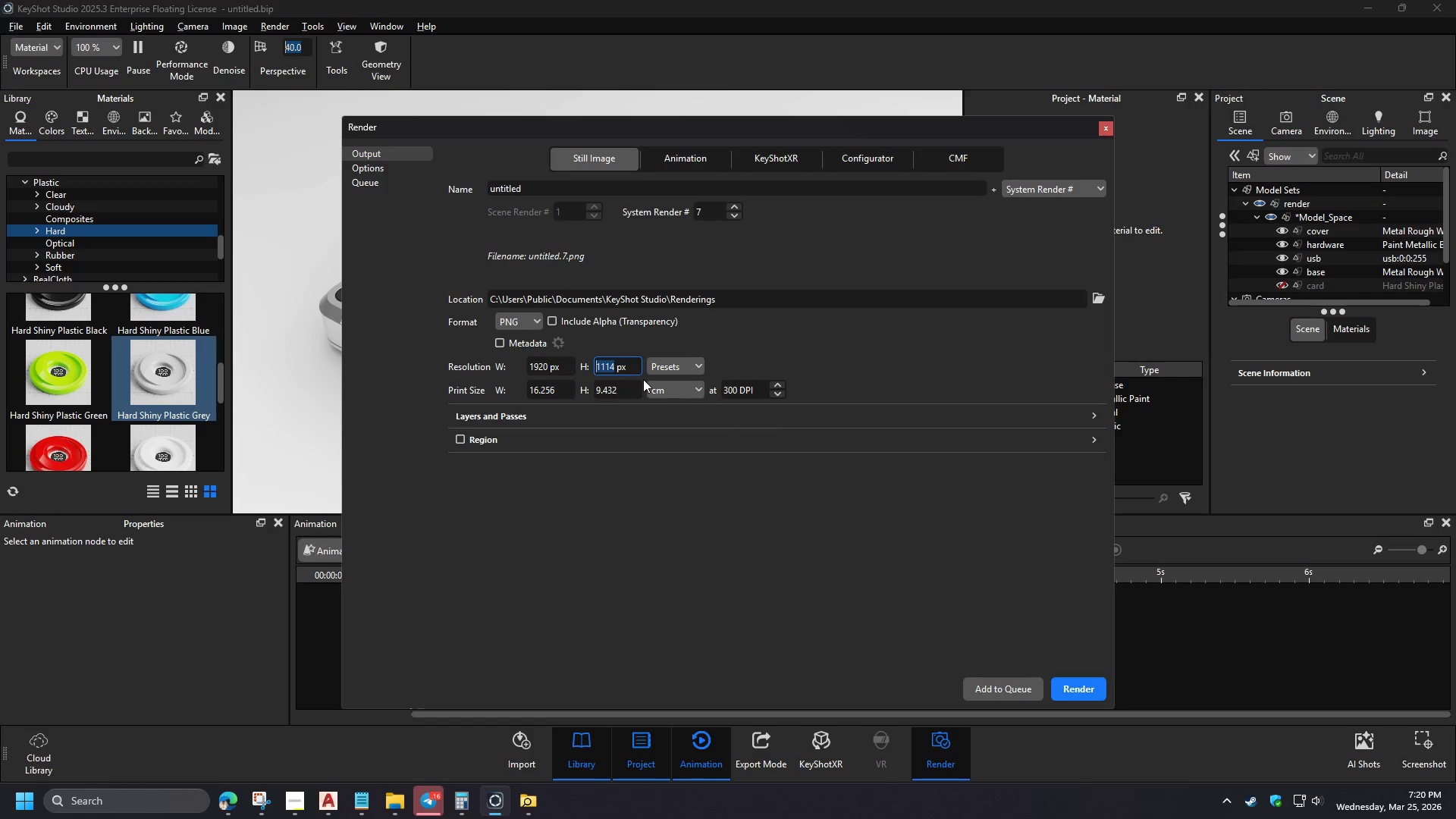 
key(Numpad1)
 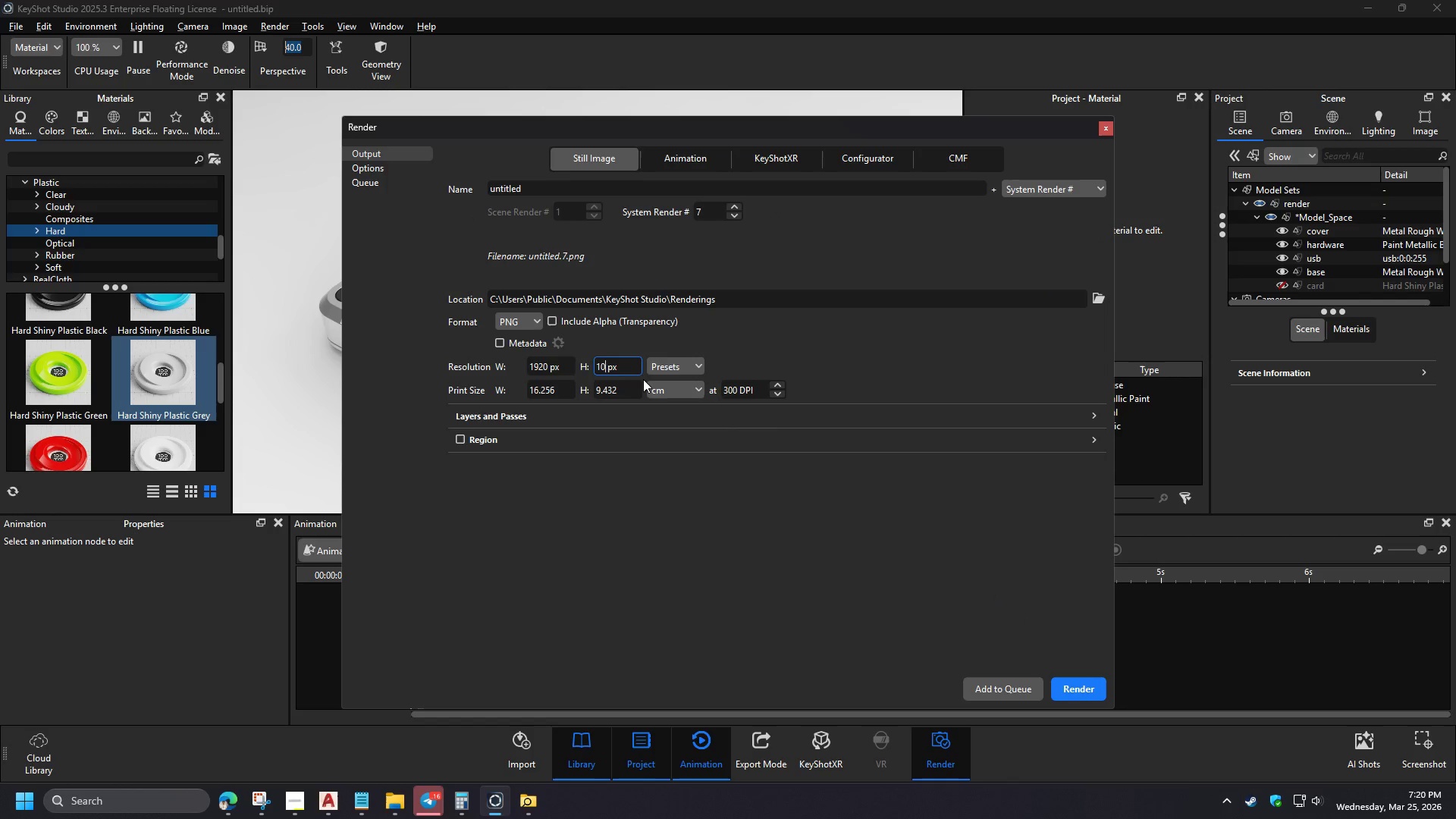 
key(Numpad0)
 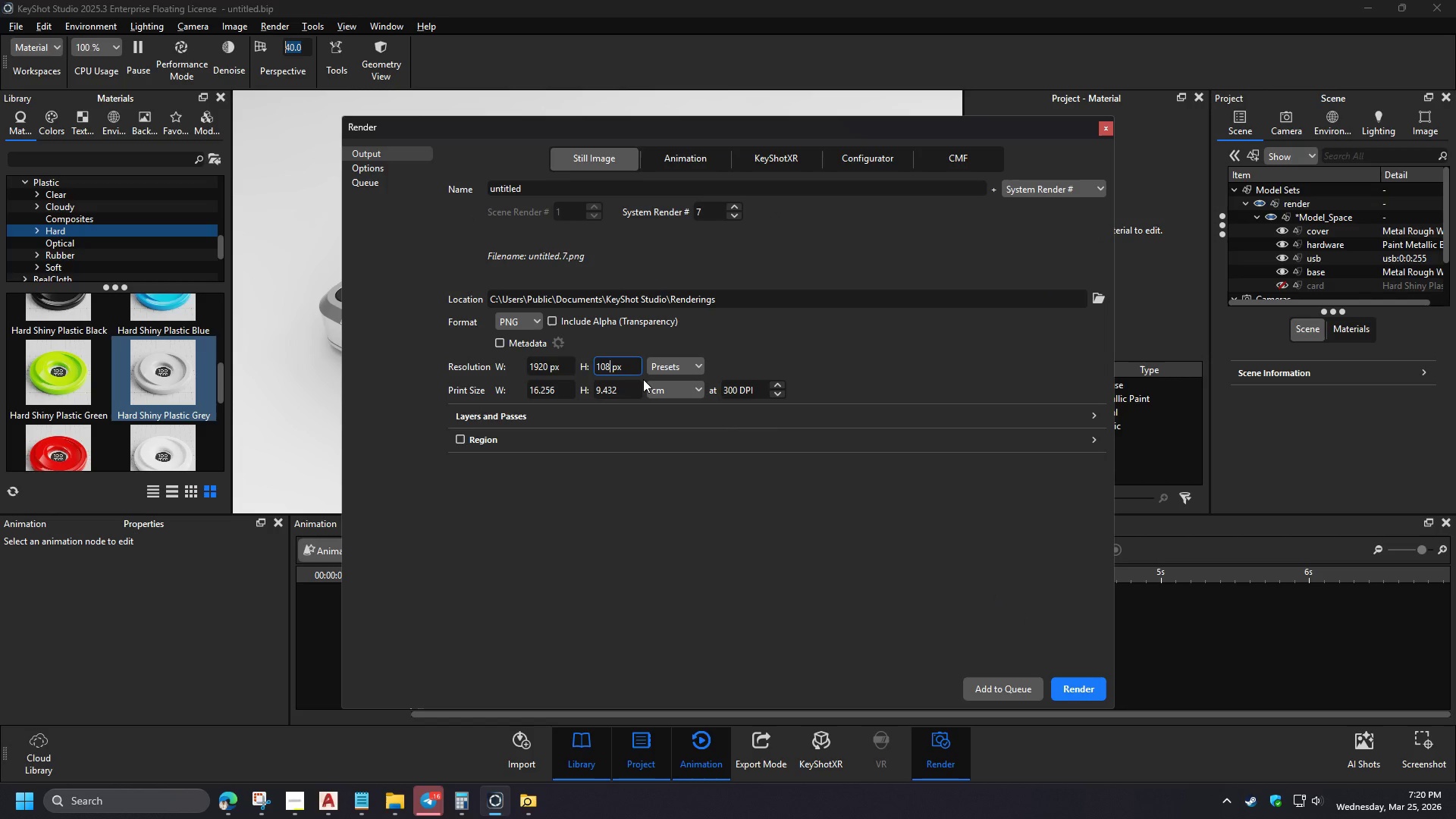 
key(Numpad8)
 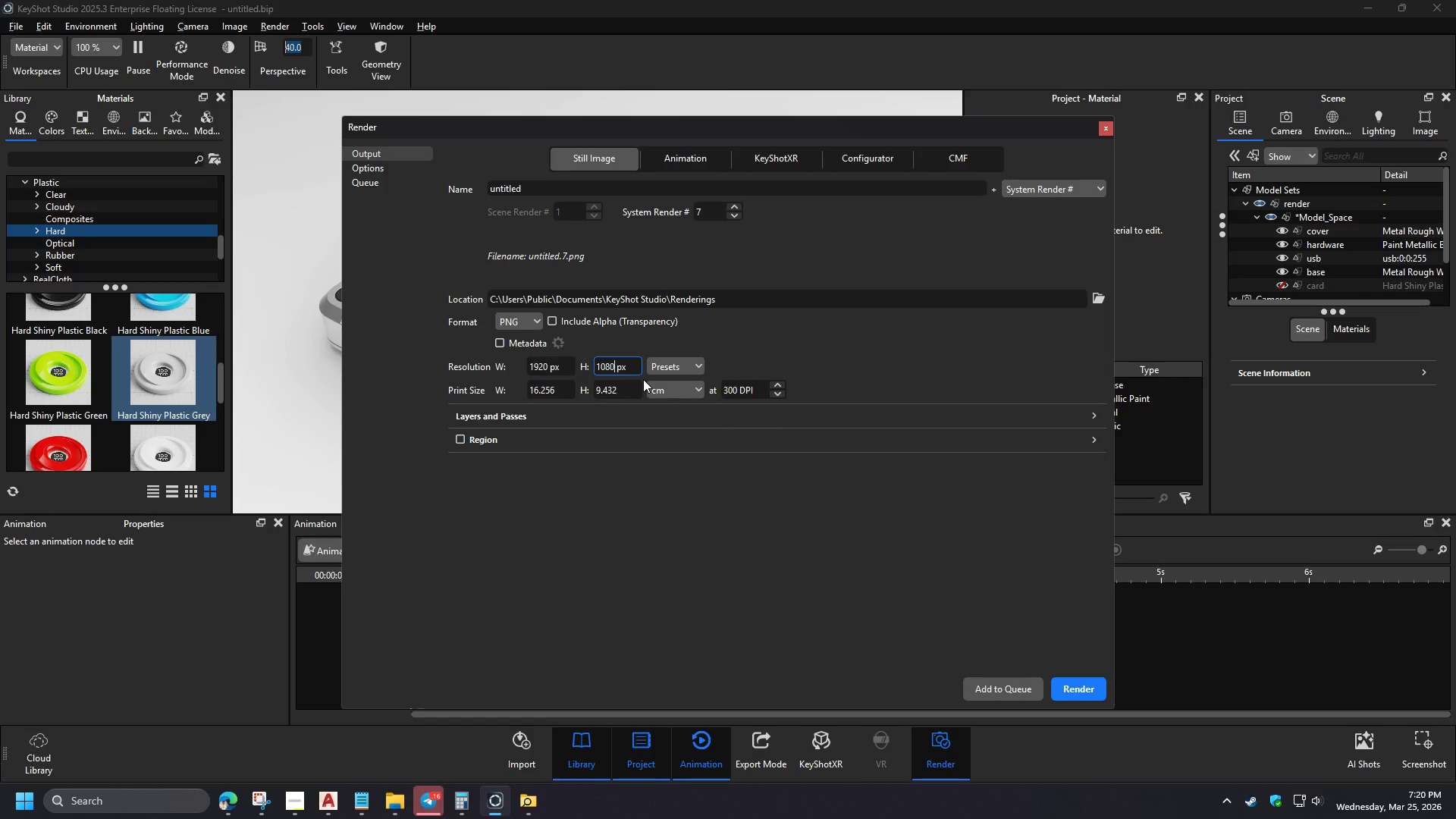 
key(Numpad0)
 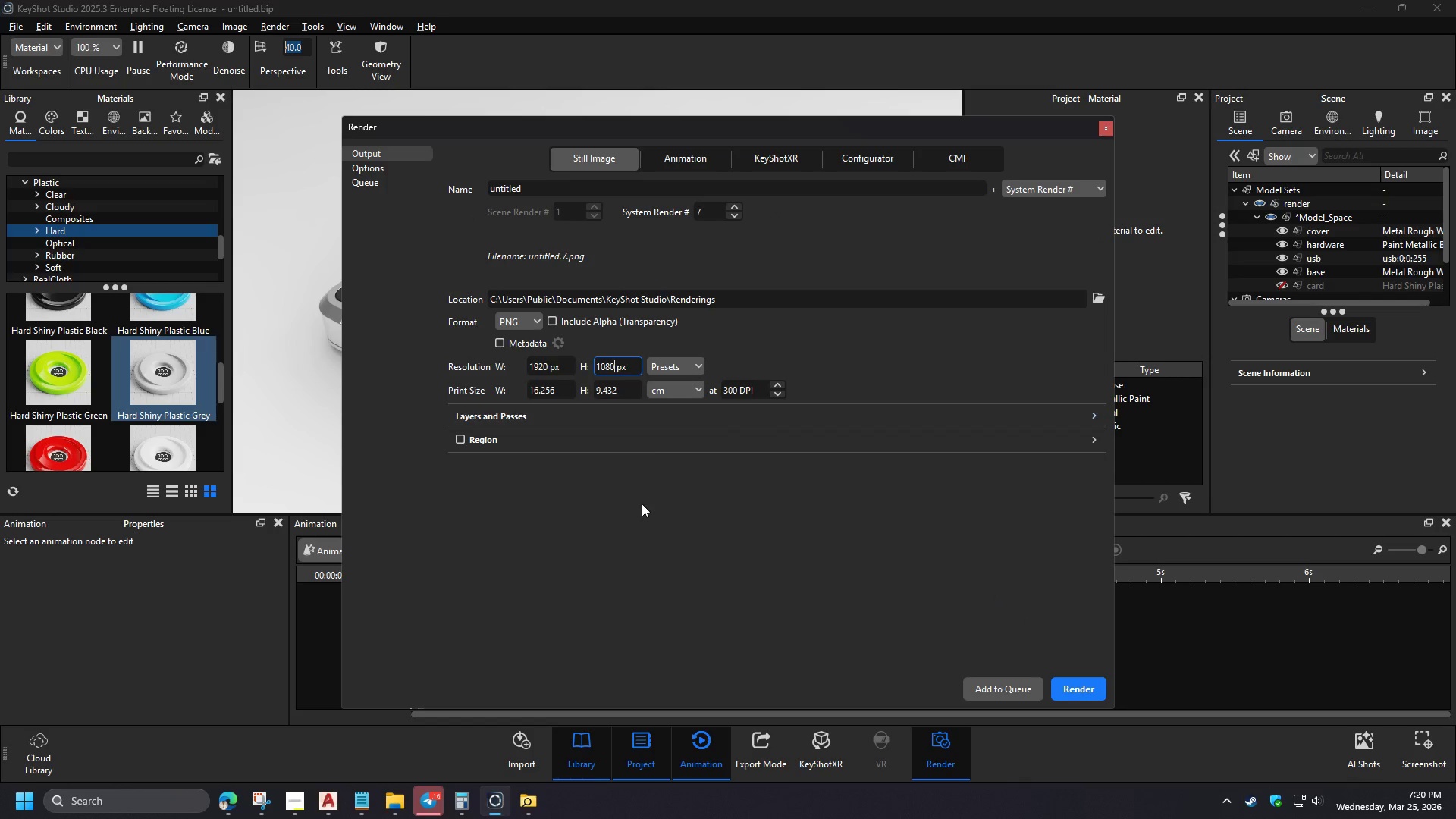 
left_click([642, 506])
 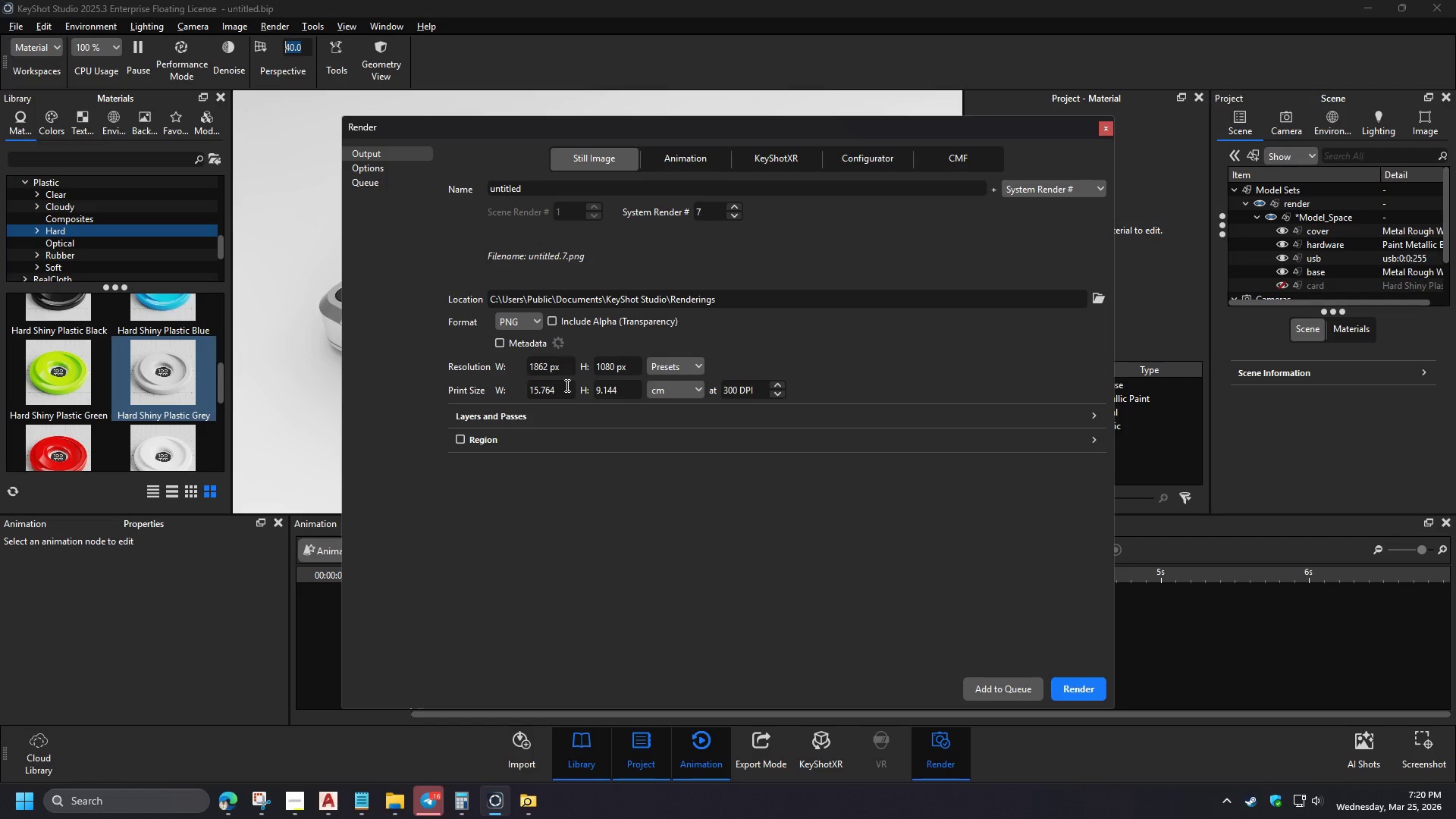 
left_click([692, 367])
 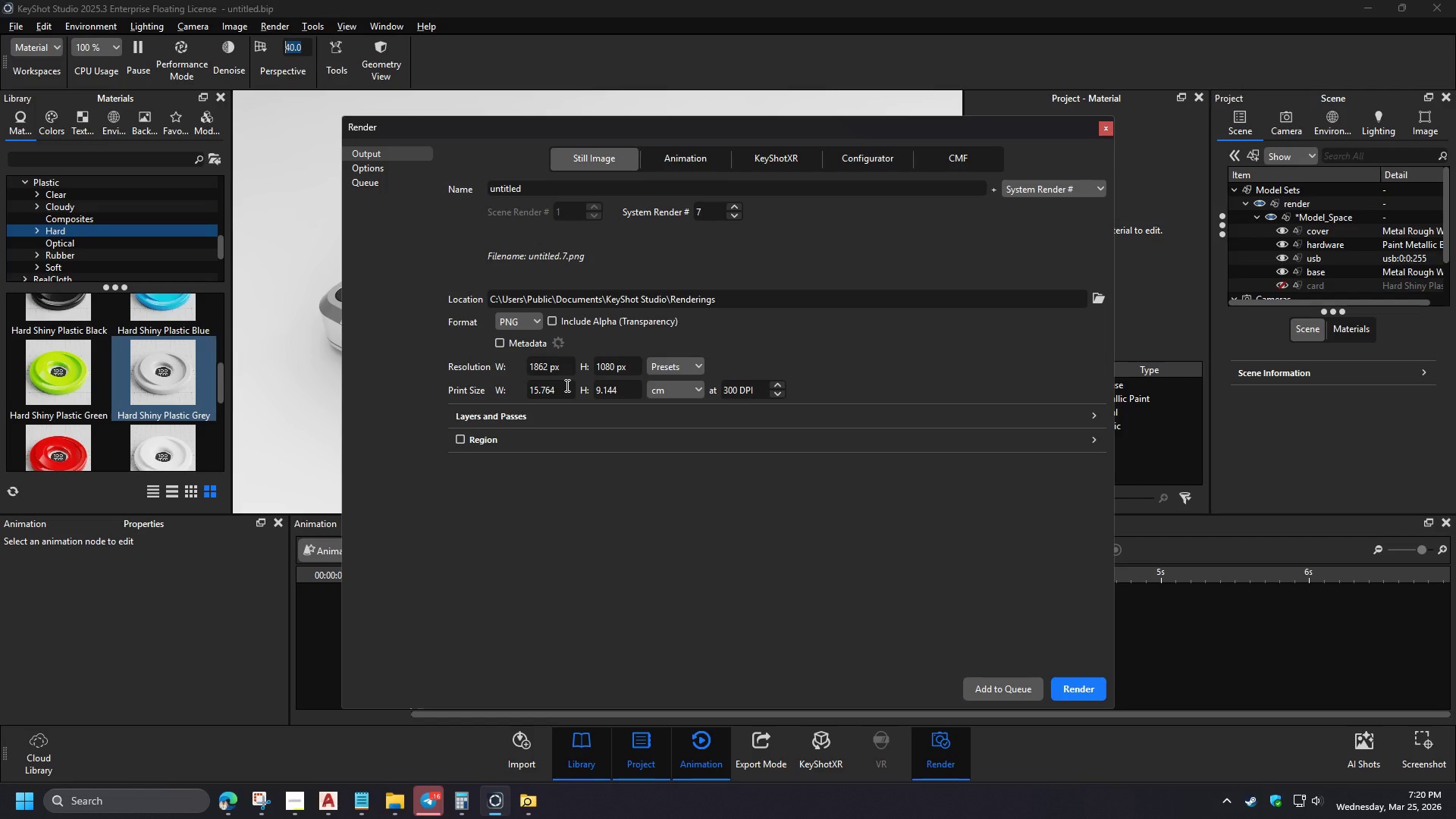 
left_click([580, 490])
 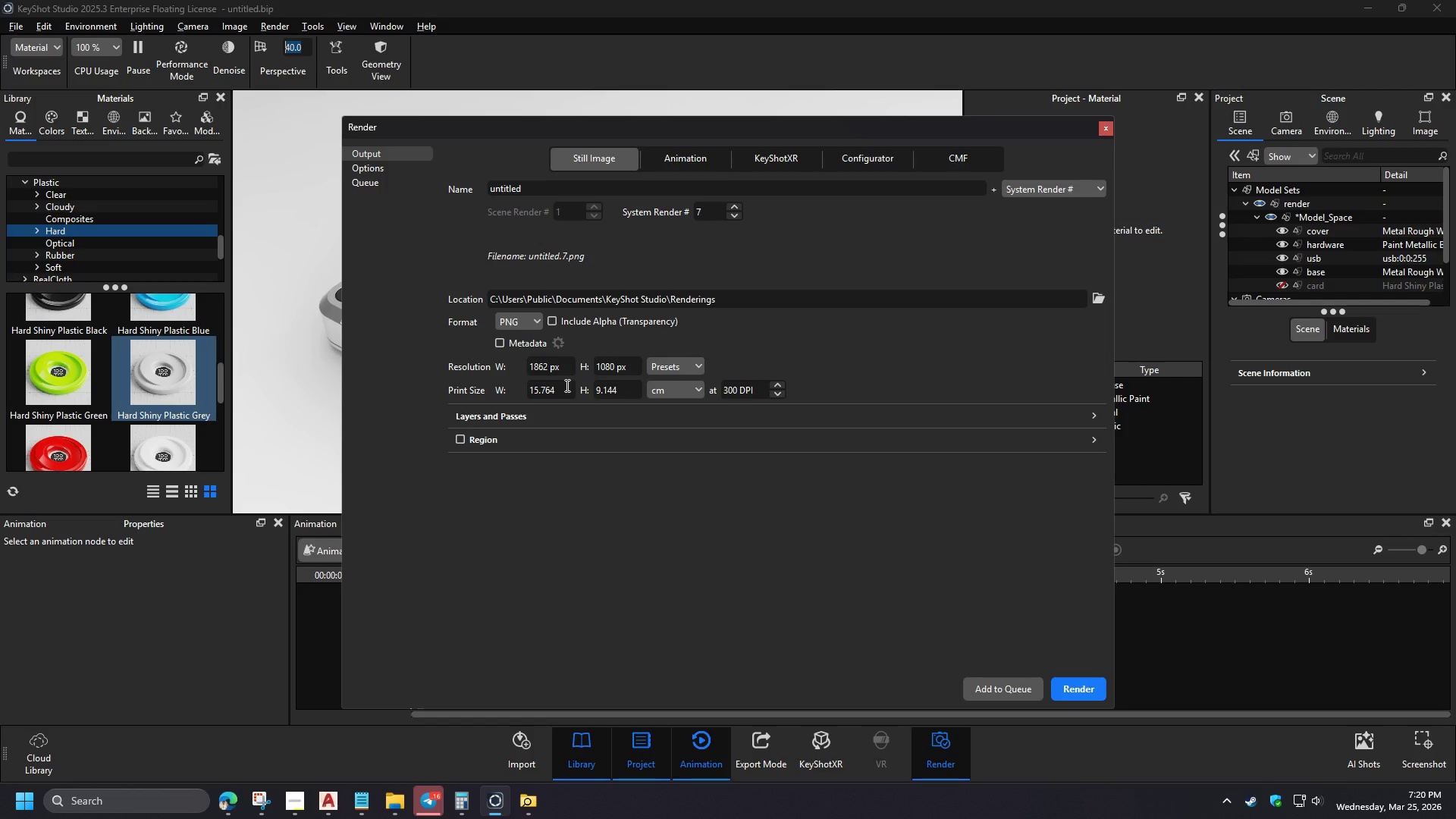 
left_click_drag(start_coordinate=[569, 370], to_coordinate=[472, 370])
 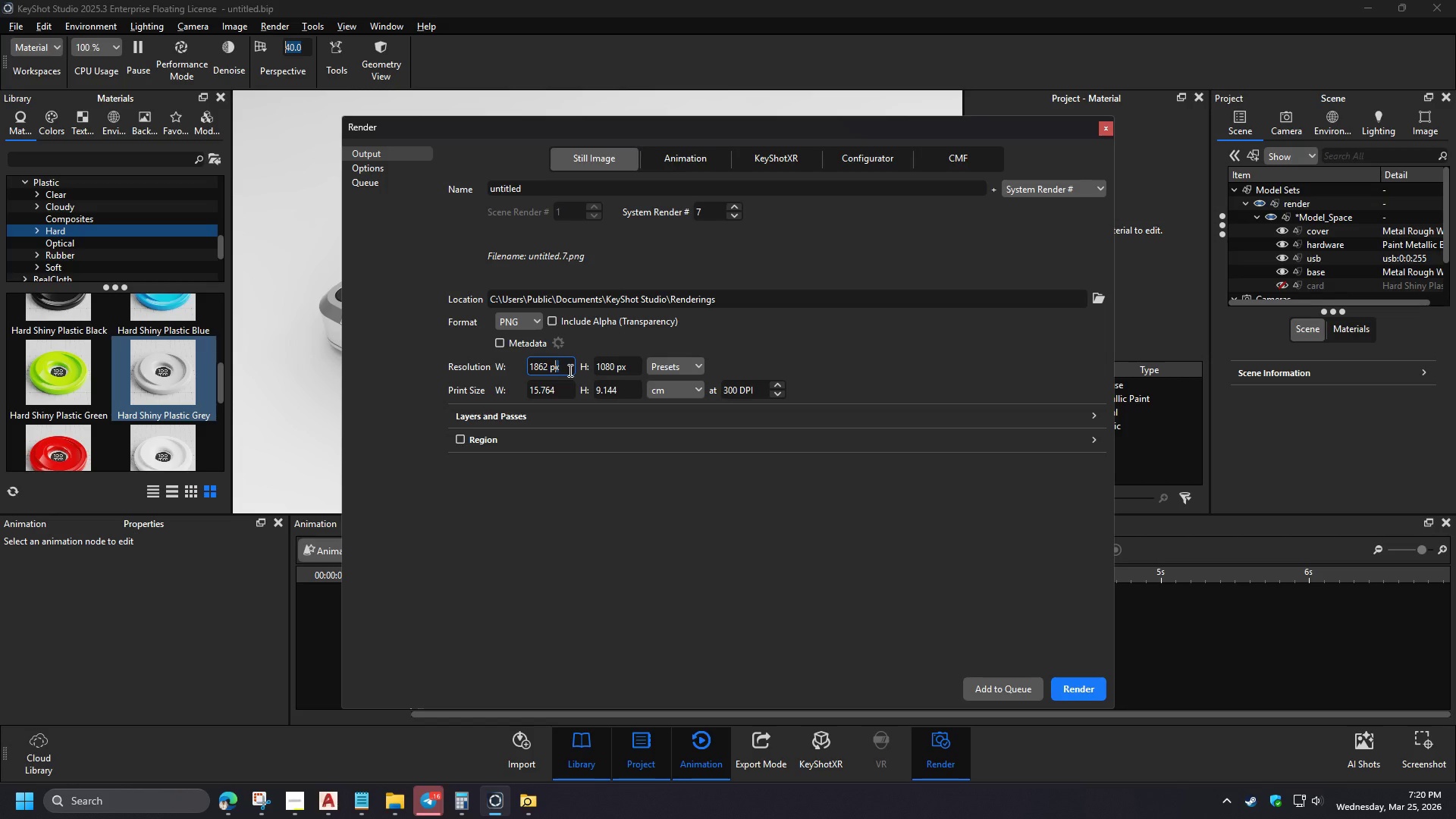 
key(Numpad1)
 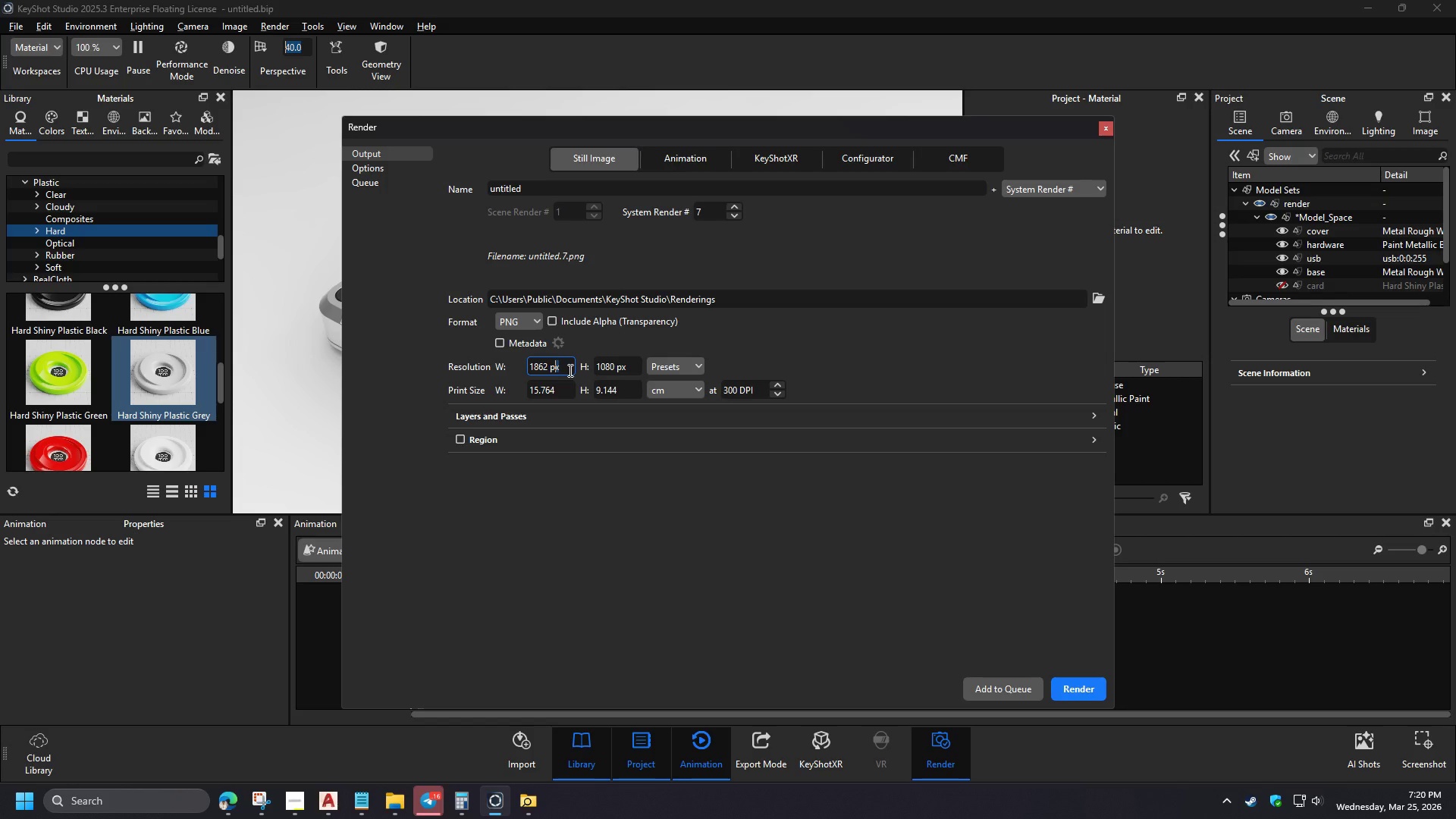 
key(Numpad9)
 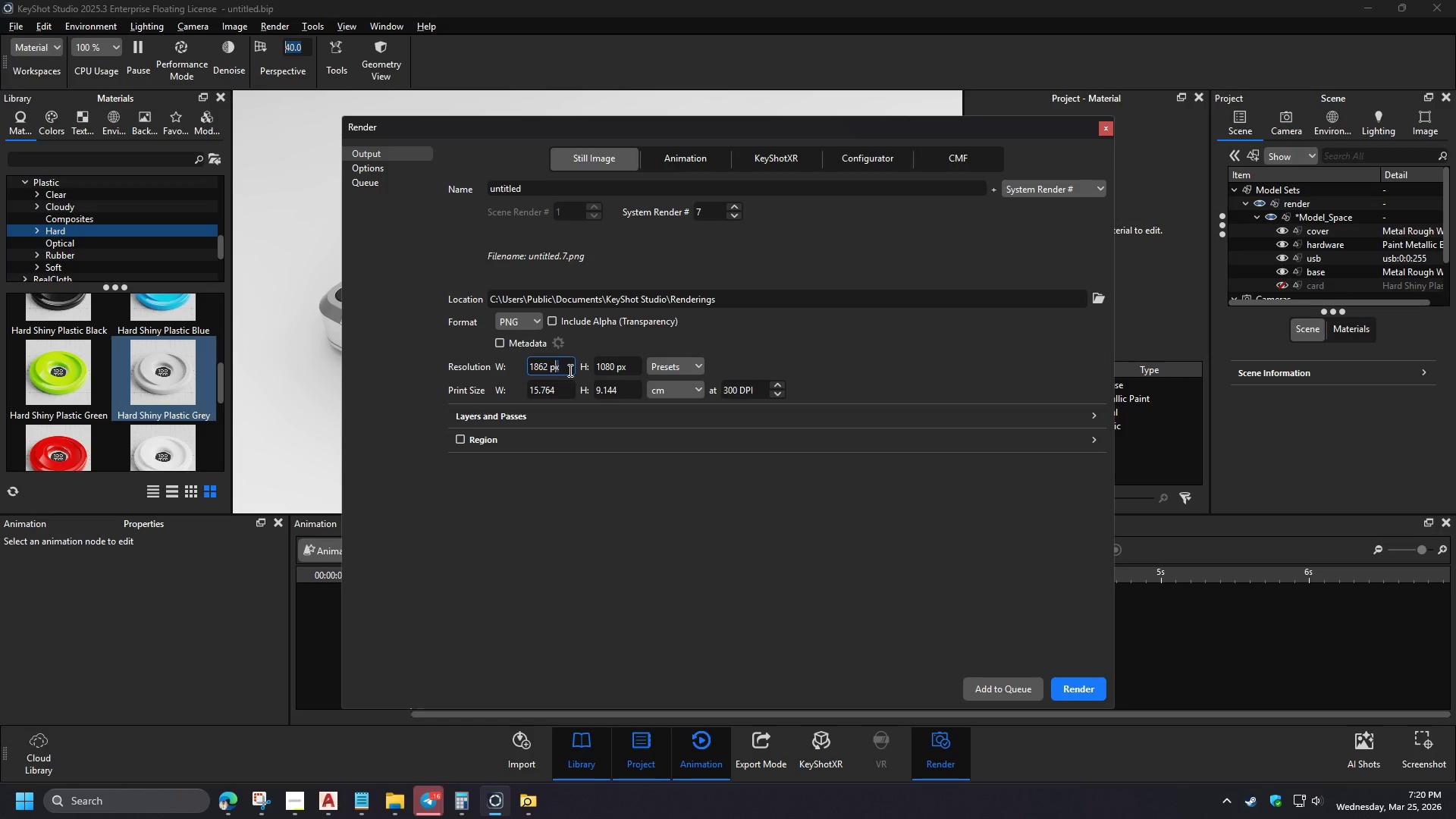 
key(Numpad2)
 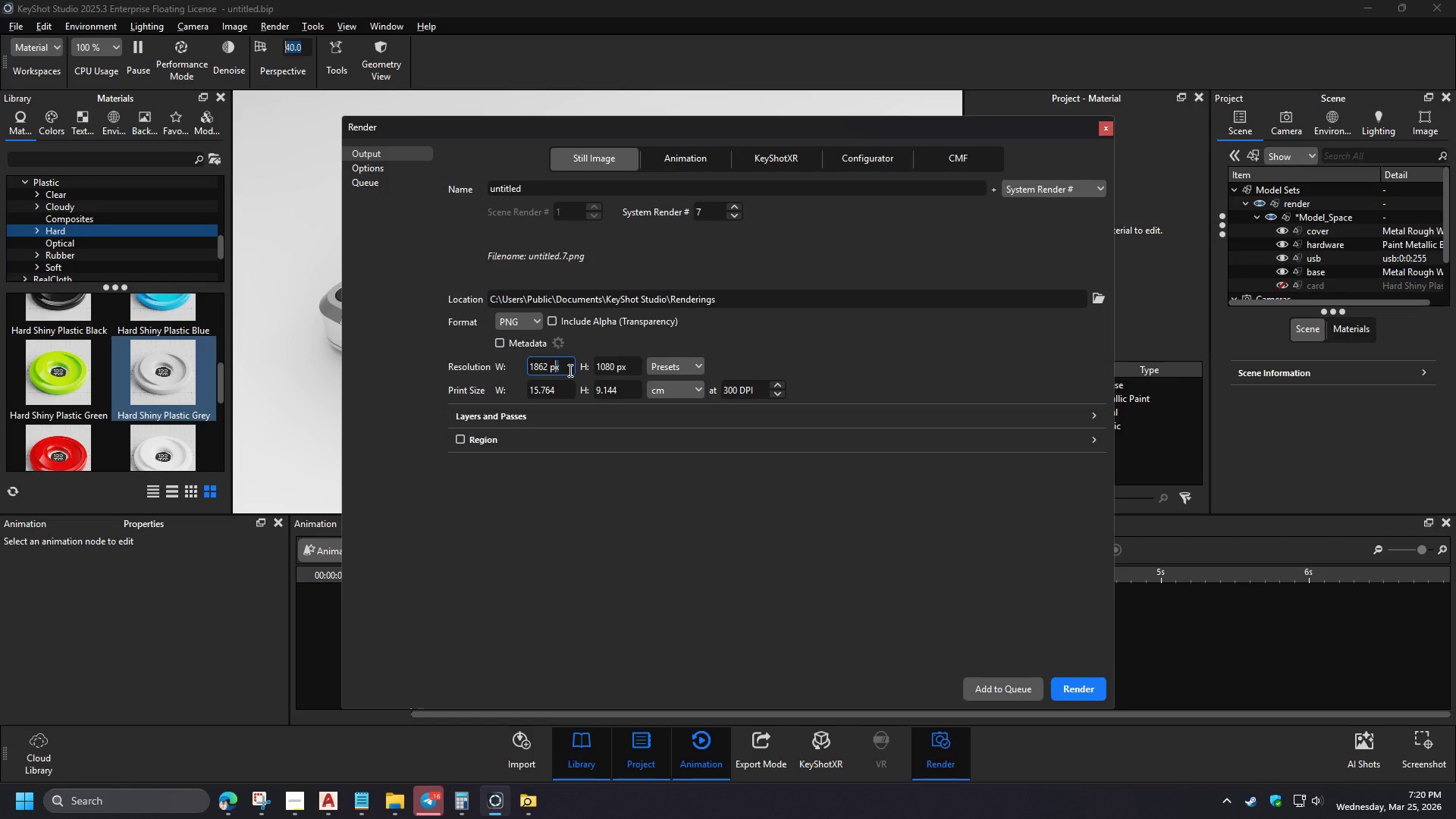 
key(Numpad0)
 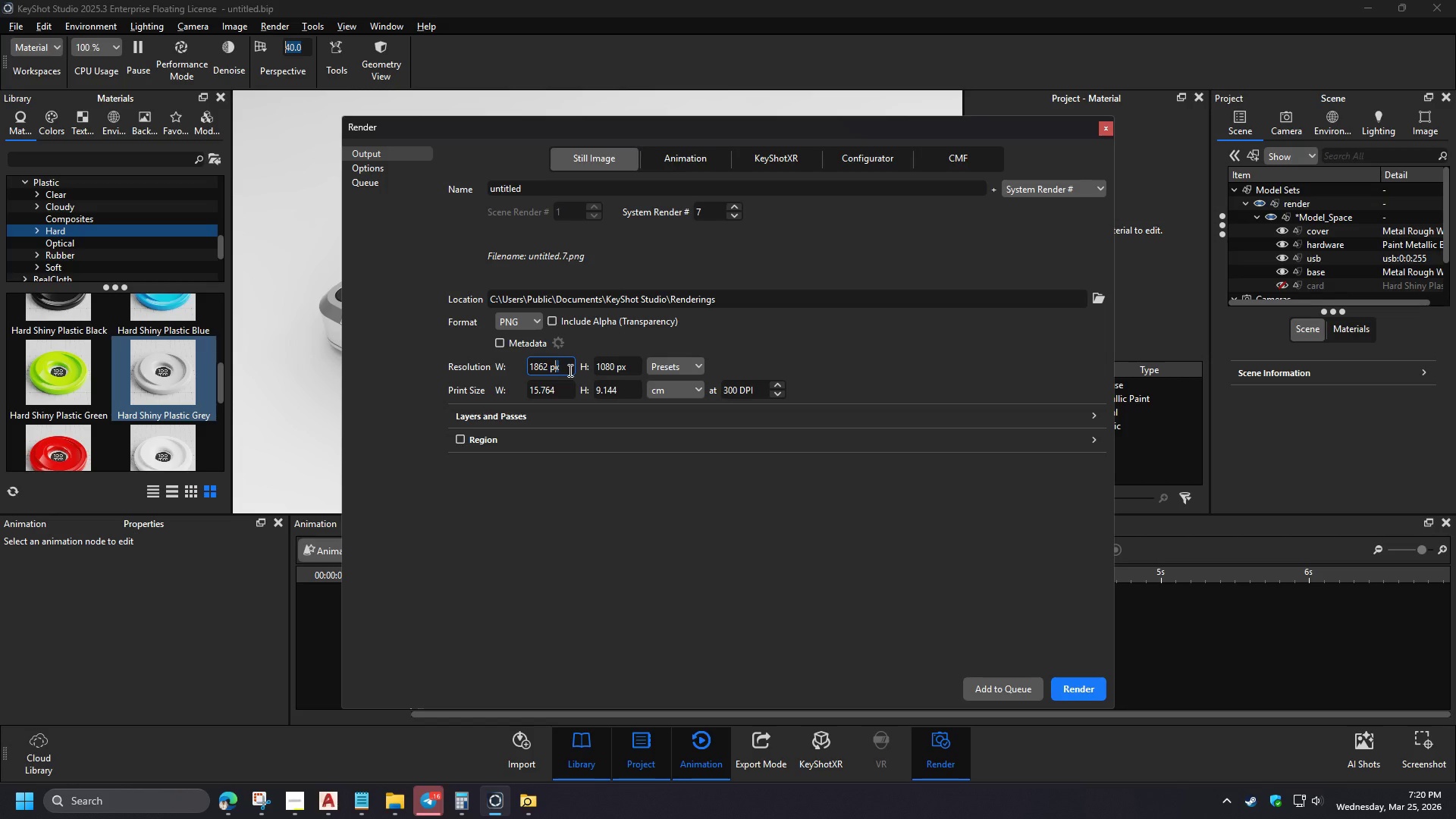 
left_click([616, 491])
 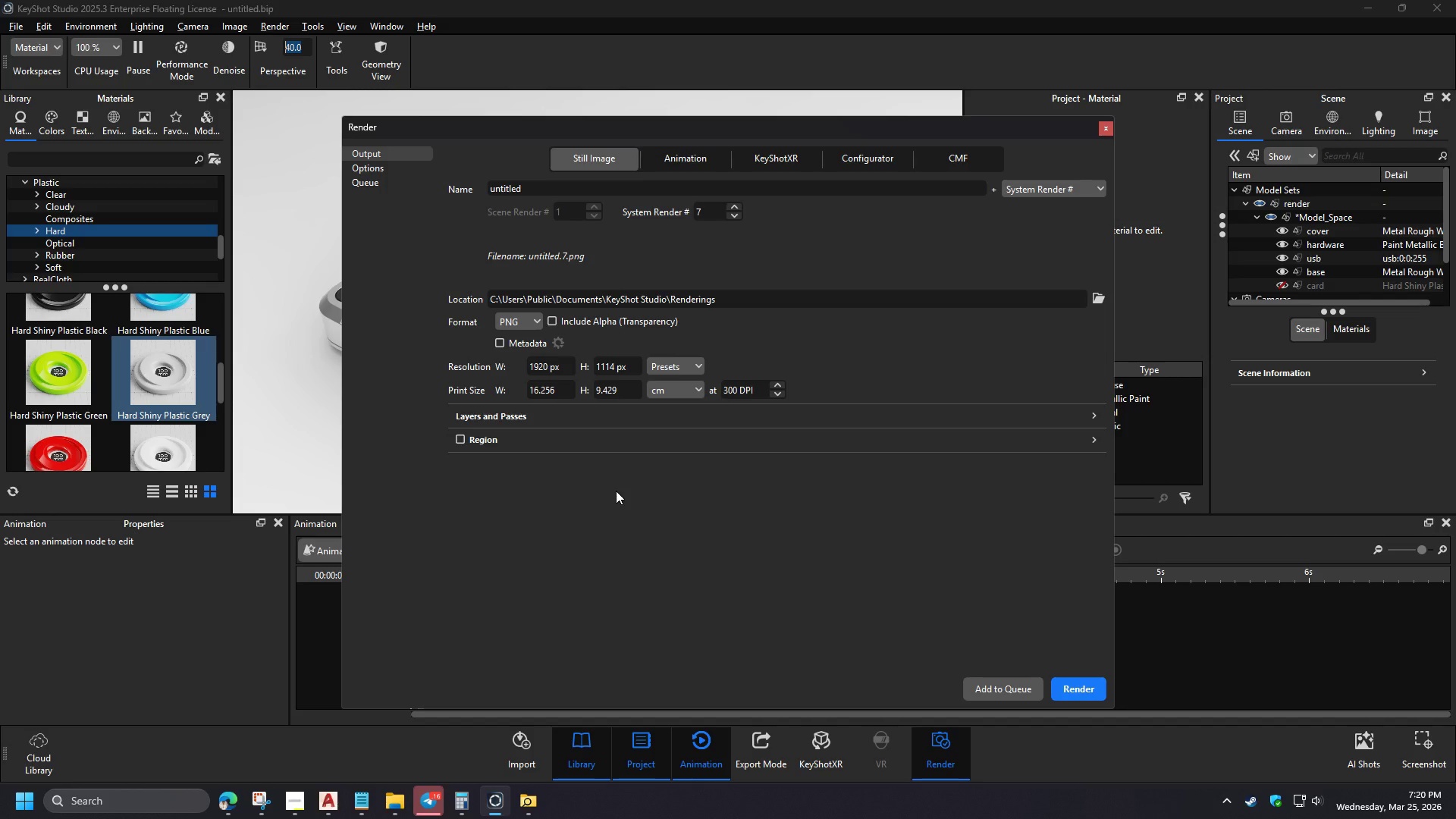 
left_click([558, 344])
 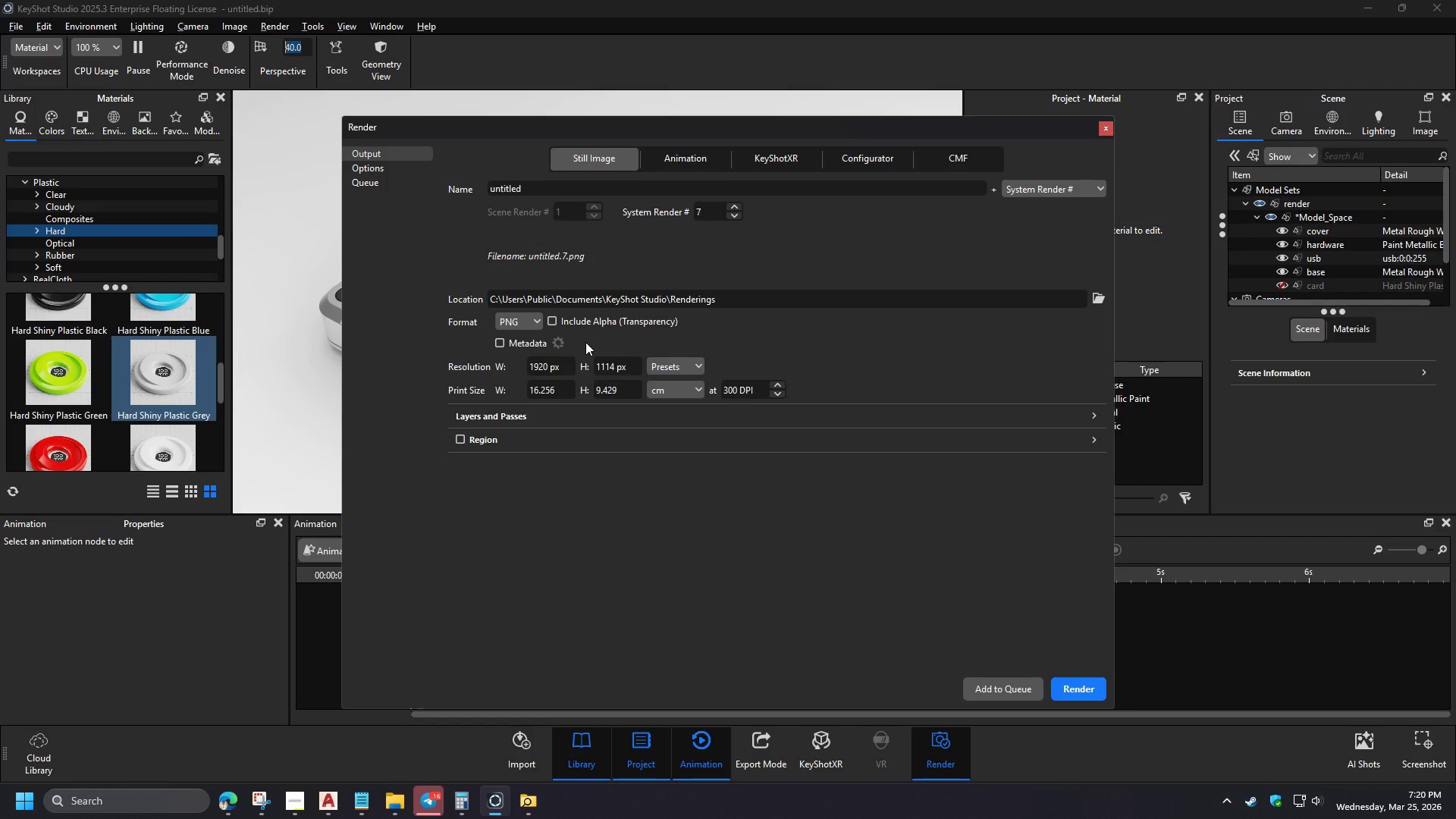 
left_click([698, 366])
 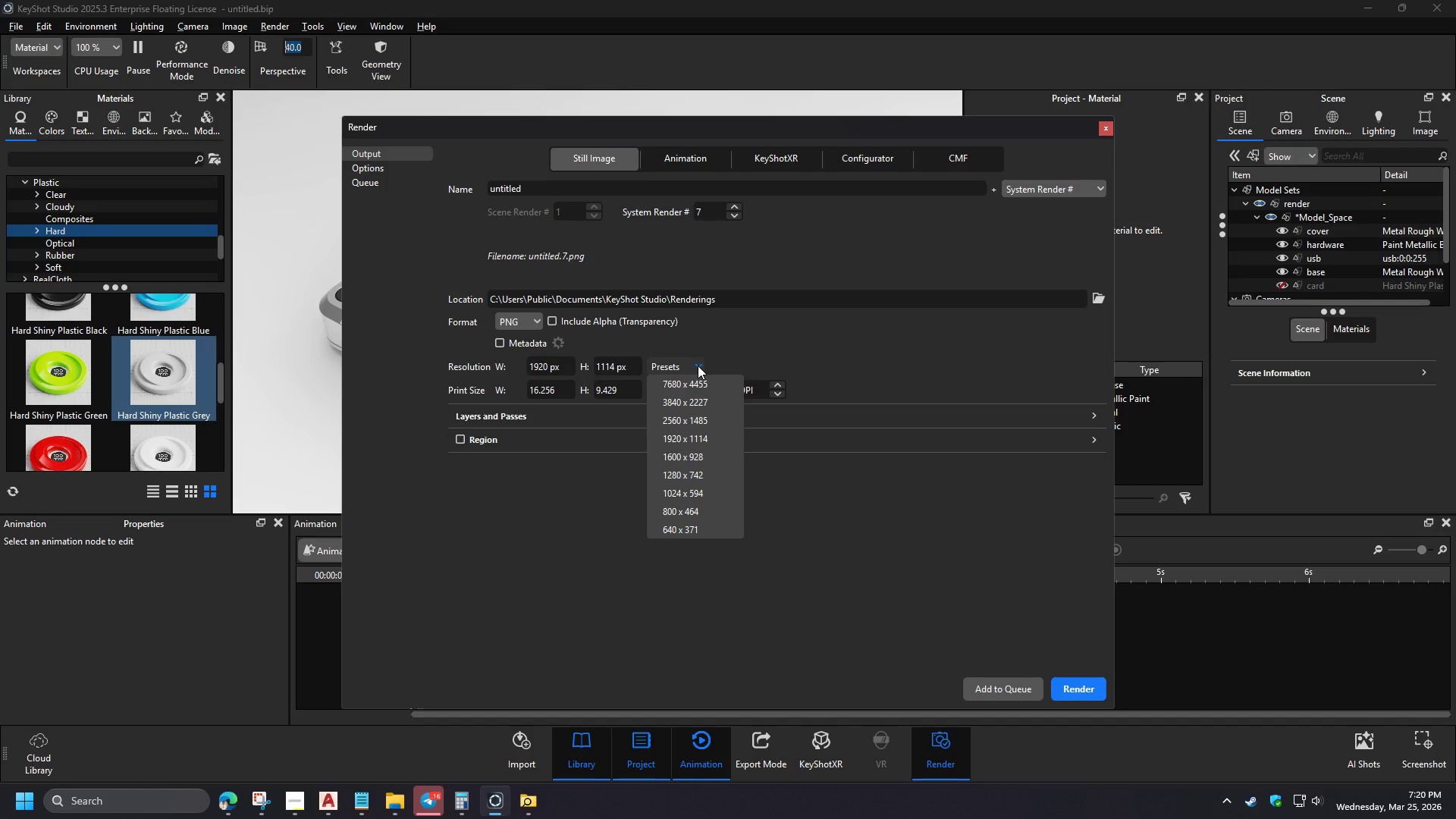 
double_click([645, 516])
 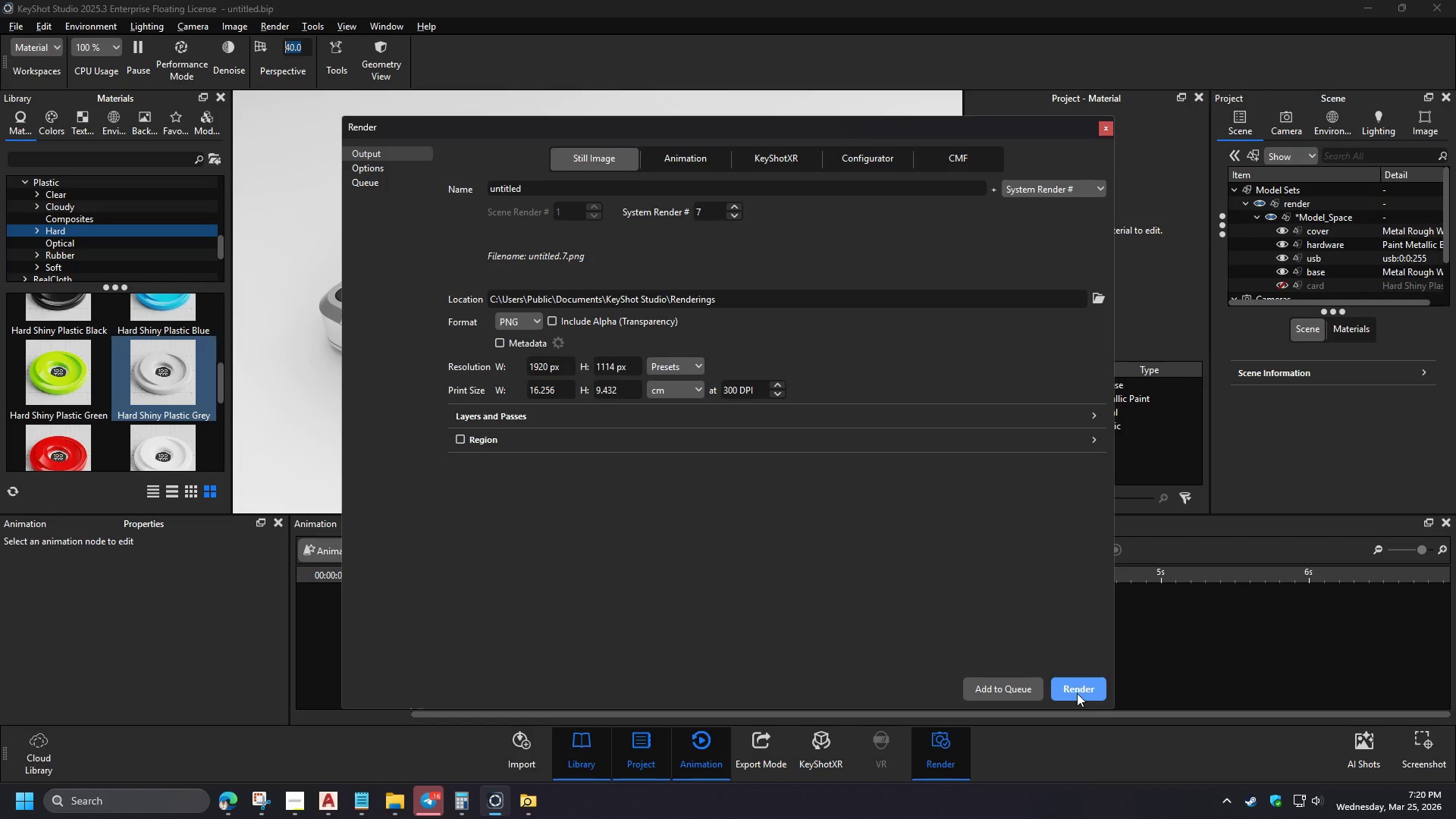 
left_click([1077, 692])
 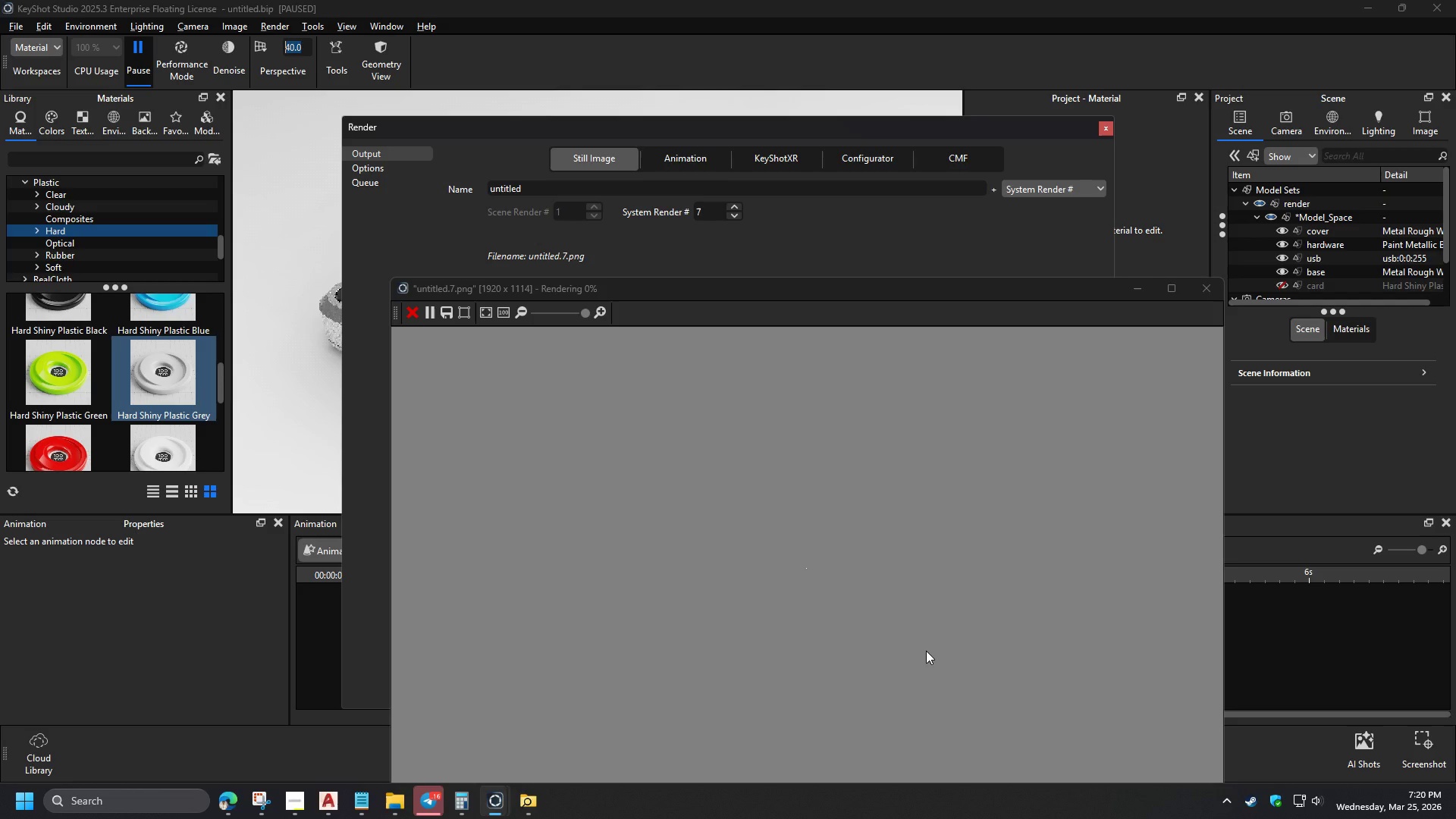 
left_click_drag(start_coordinate=[725, 290], to_coordinate=[519, 153])
 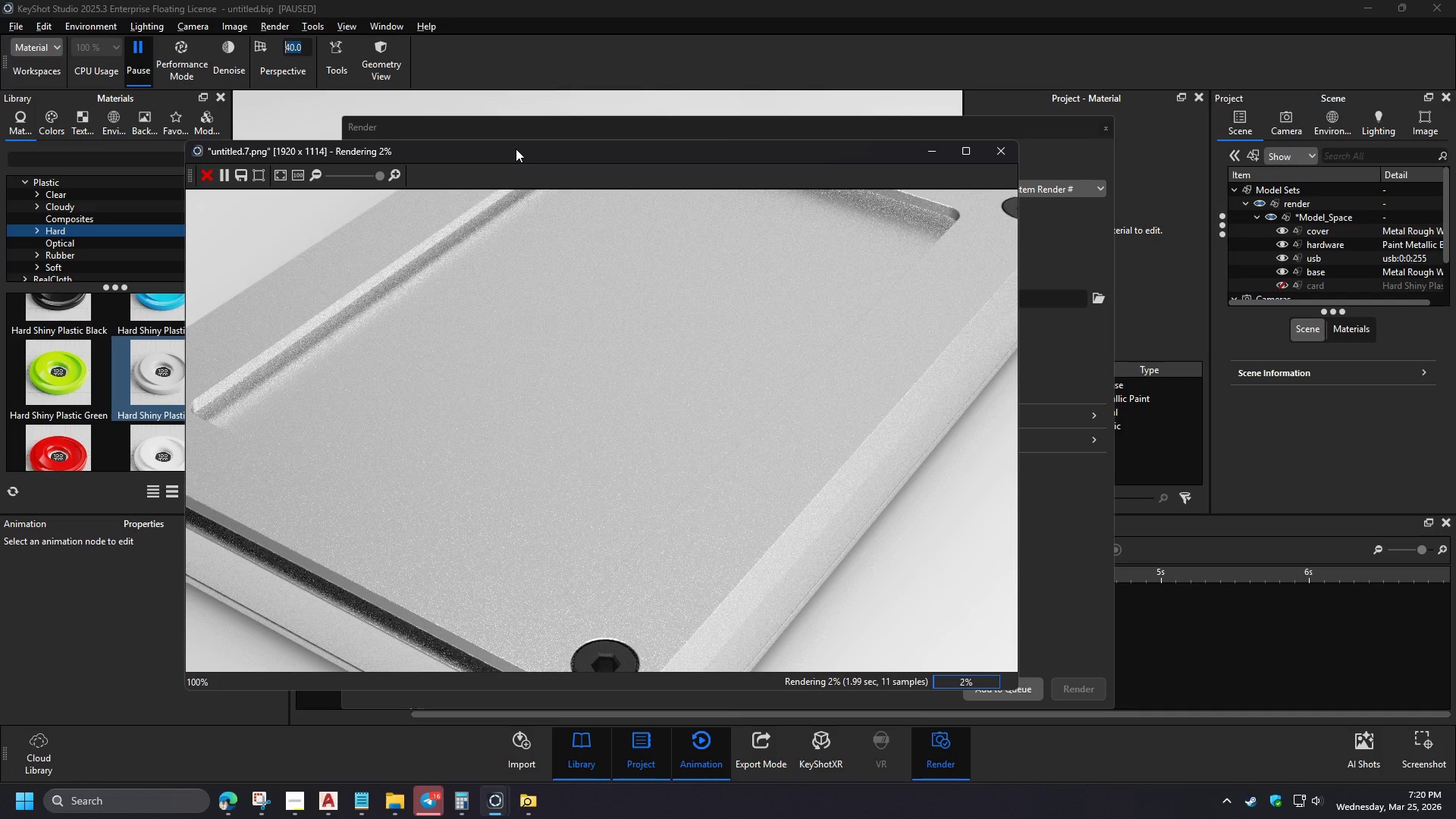 
scroll: coordinate [643, 444], scroll_direction: down, amount: 8.0
 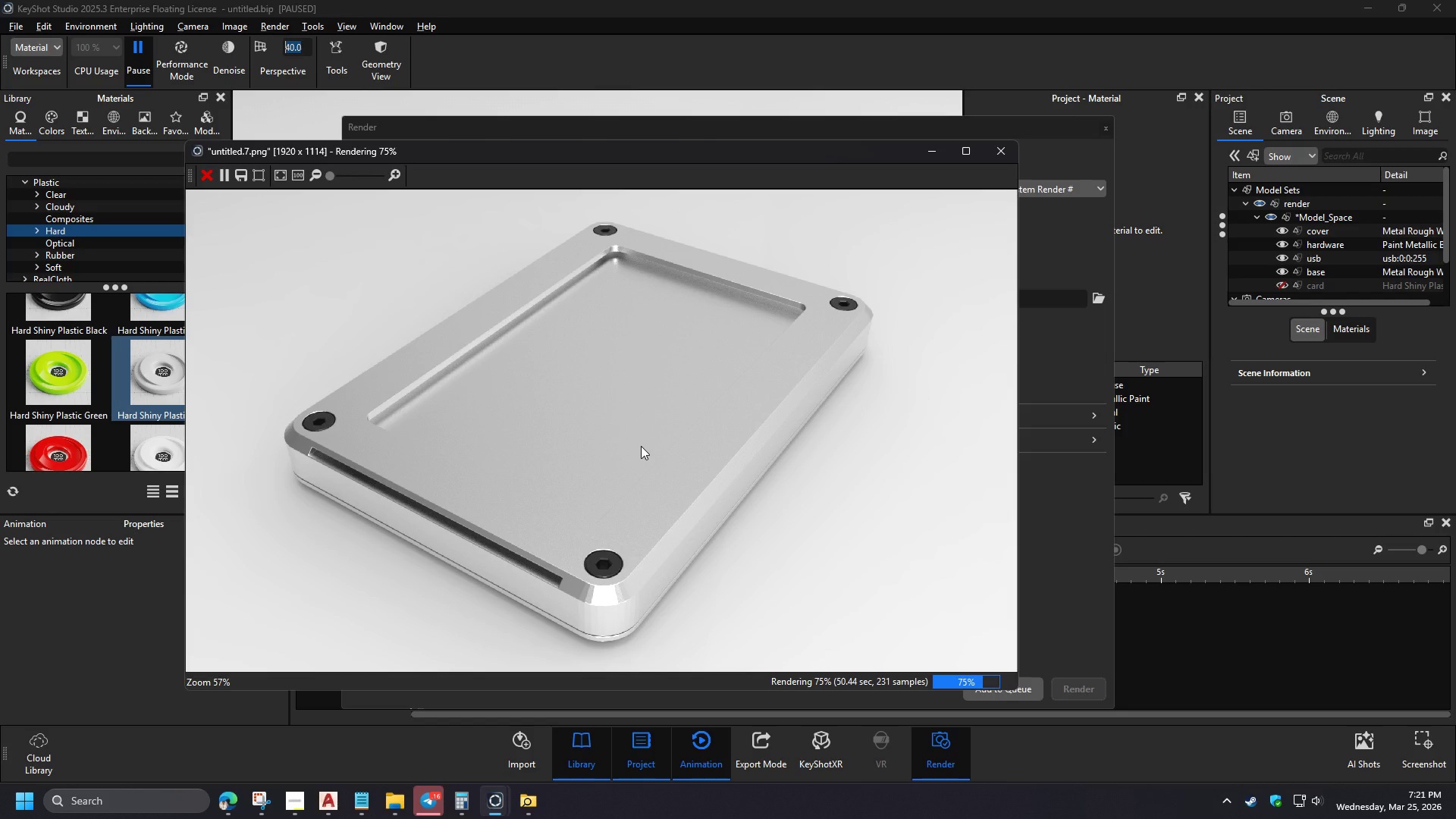 
wait(46.08)
 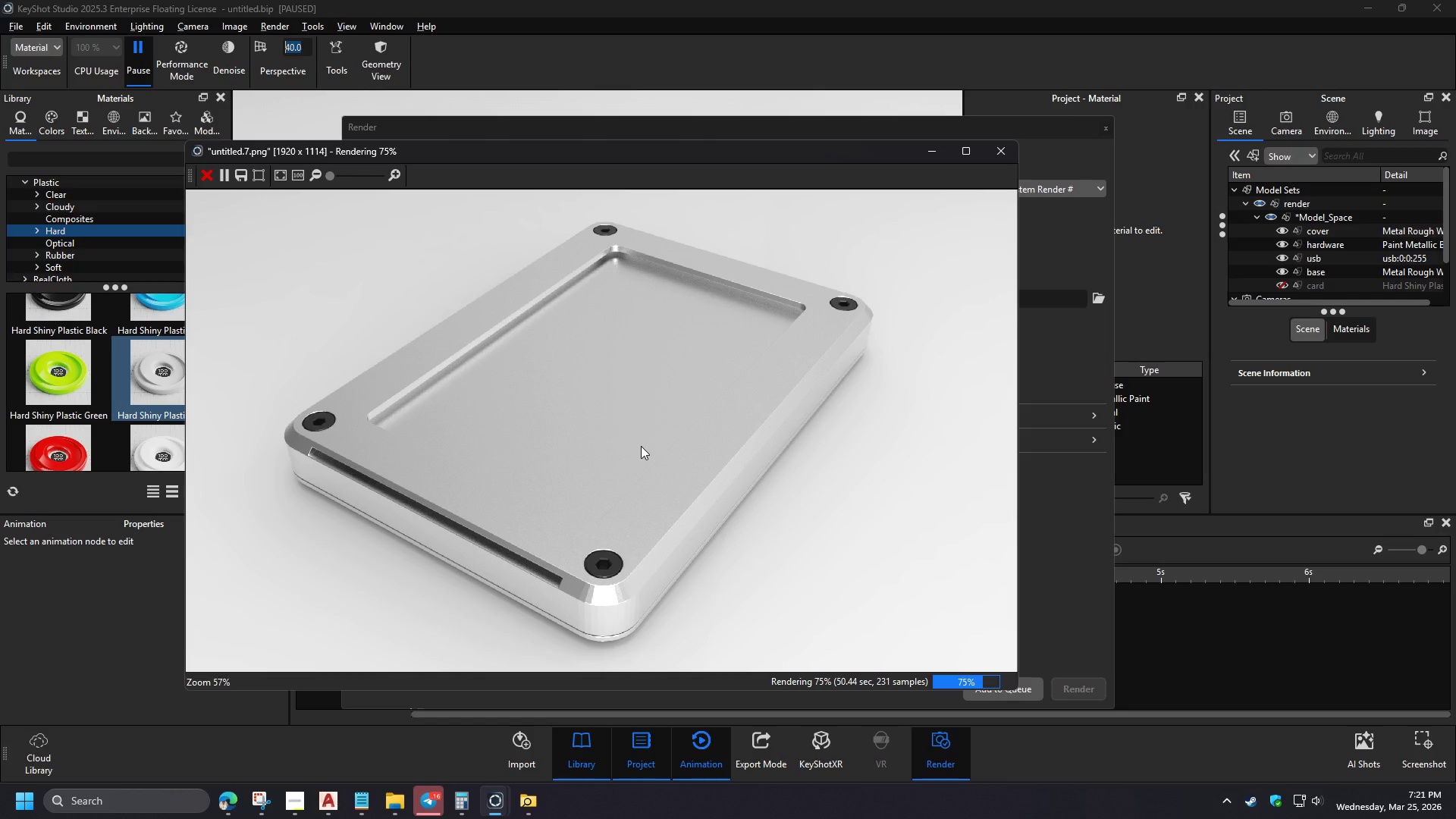 
left_click([298, 804])